 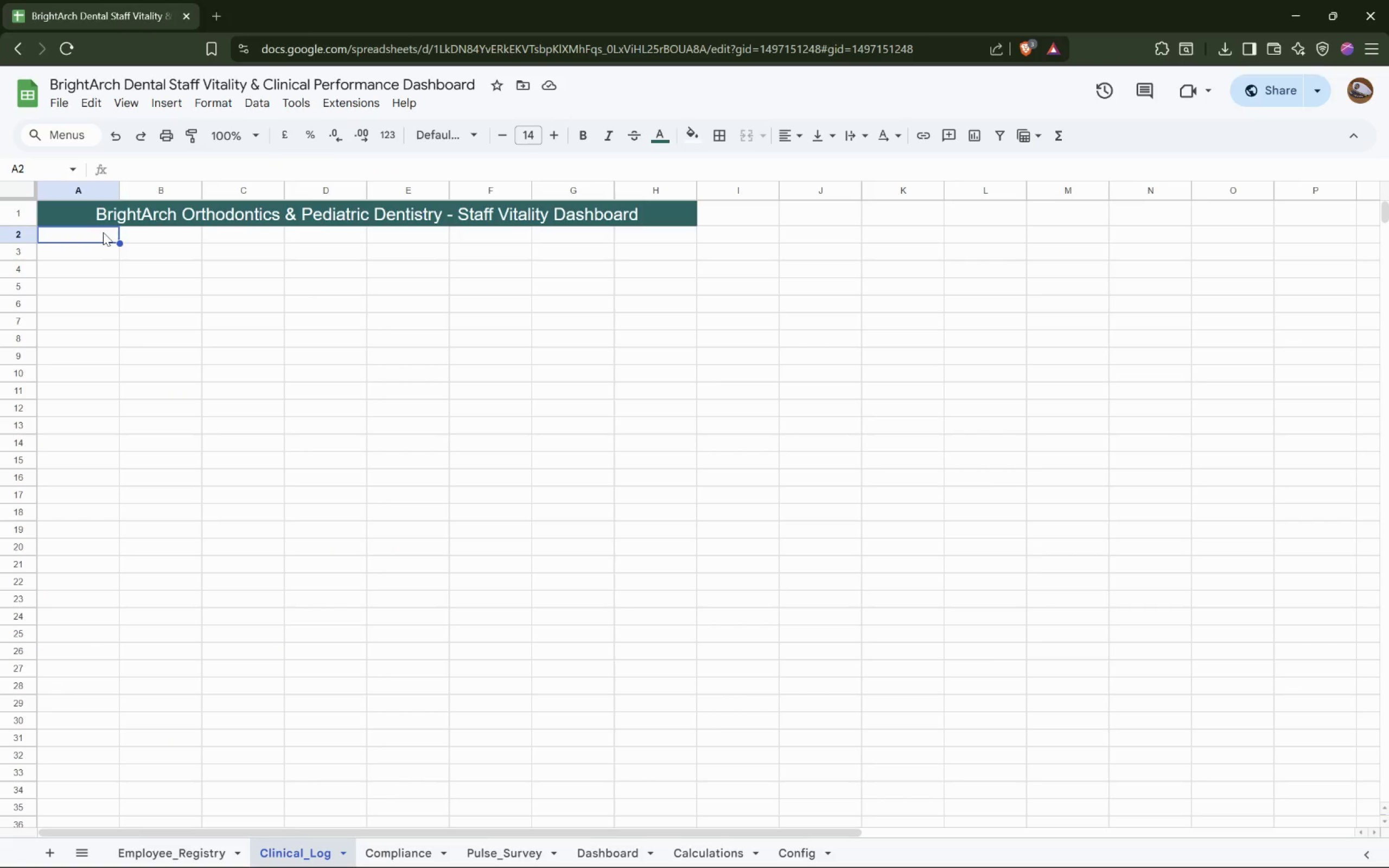 
type(Date)
key(Tab)
type(EmployeeID)
key(Tab)
type(Fuj)
key(Backspace)
type(ll_Name)
key(Tab)
type(Role)
key(Tab)
type(Clinic_)
 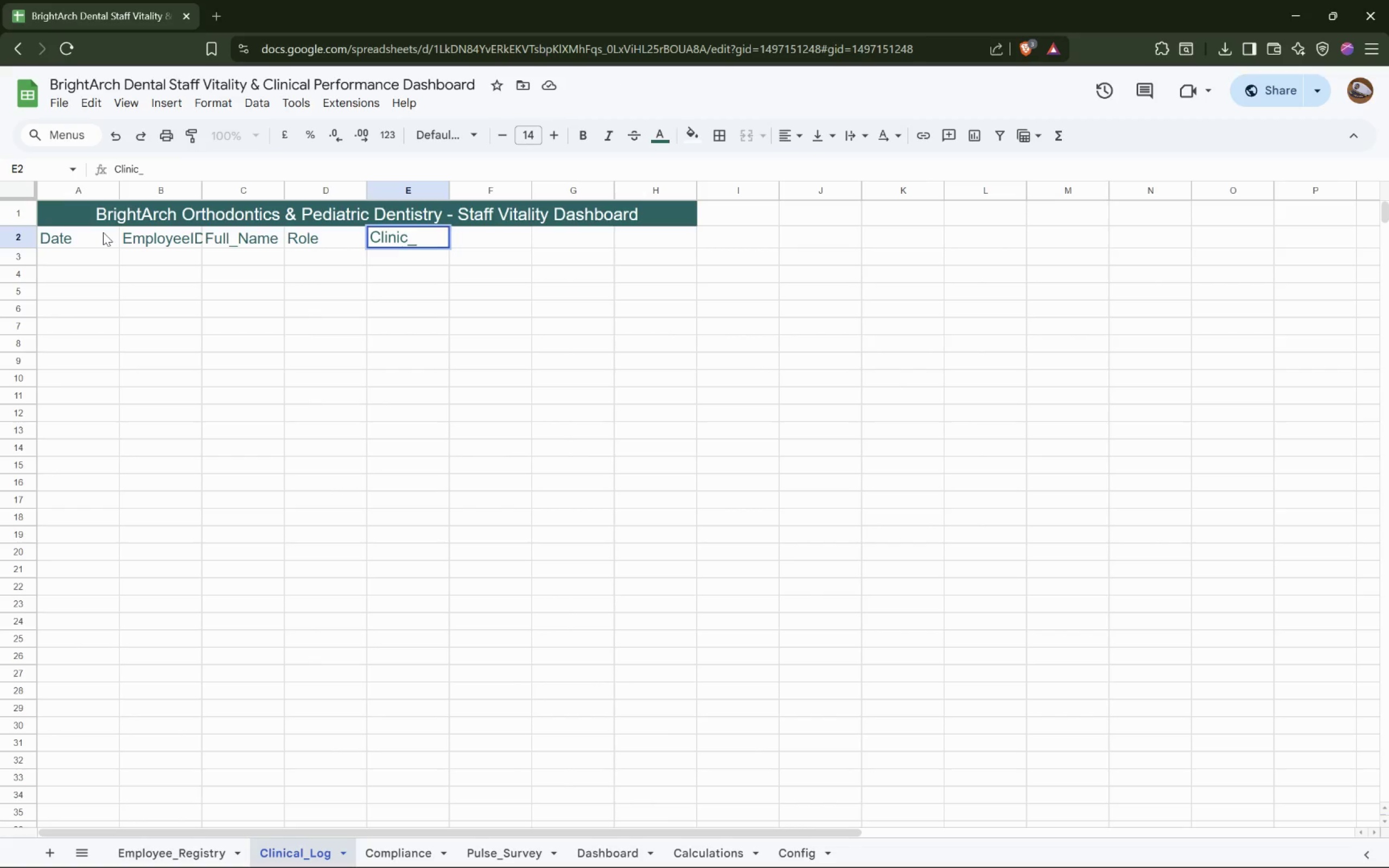 
type(Location)
key(Tab)
type(Procedures_Competed)
key(Tab)
type(Chair_Turn_)
 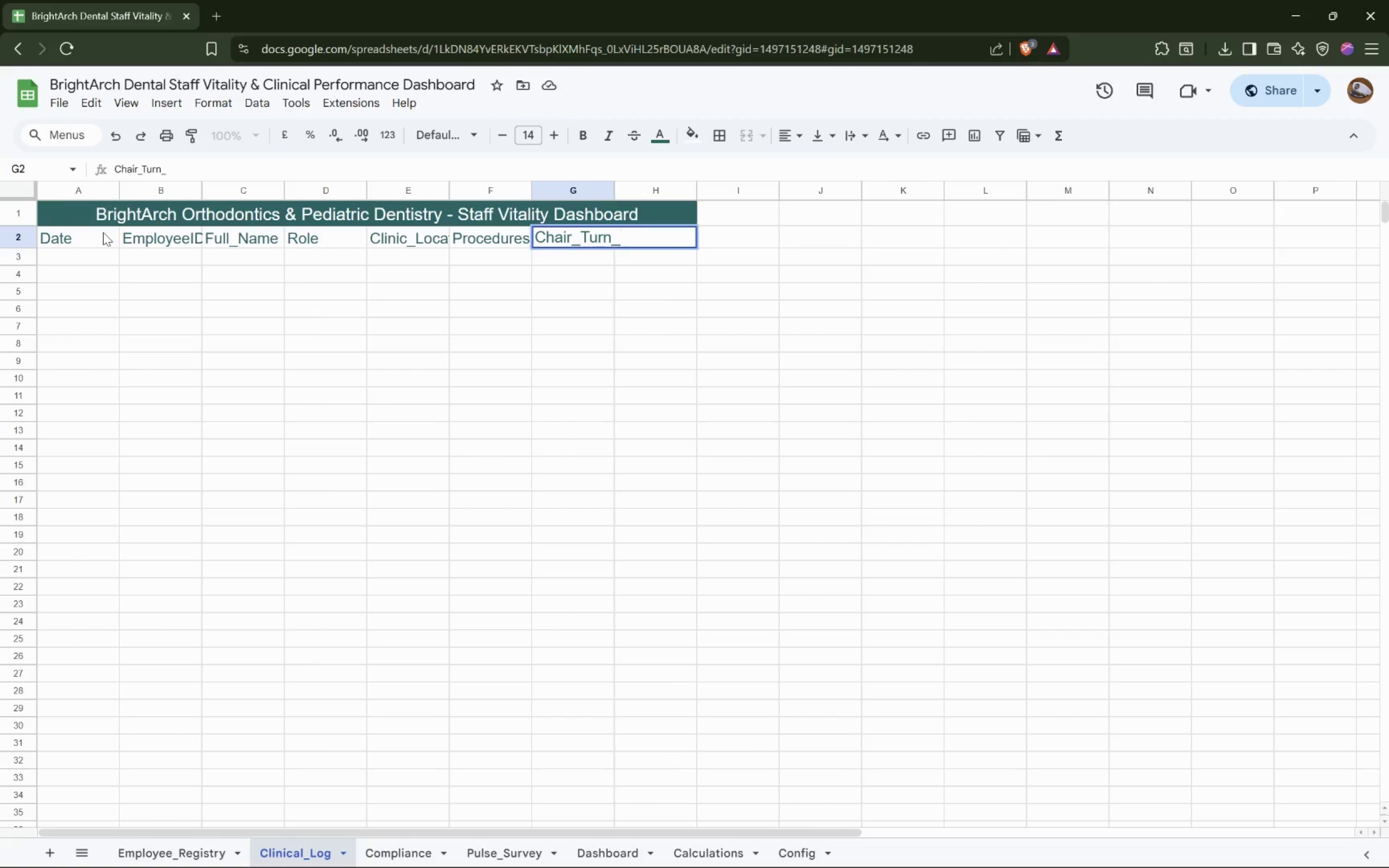 
type(Time)
key(Tab)
type(Target_Chair_Time)
key(Tab)
type(Performance_Delta)
key(Tab)
type(Patient_Satisfaa=)
key(Backspace)
key(Backspace)
type(ction)
key(Tab)
type(Hours_Word)
key(Backspace)
type(ked)
key(Tab)
 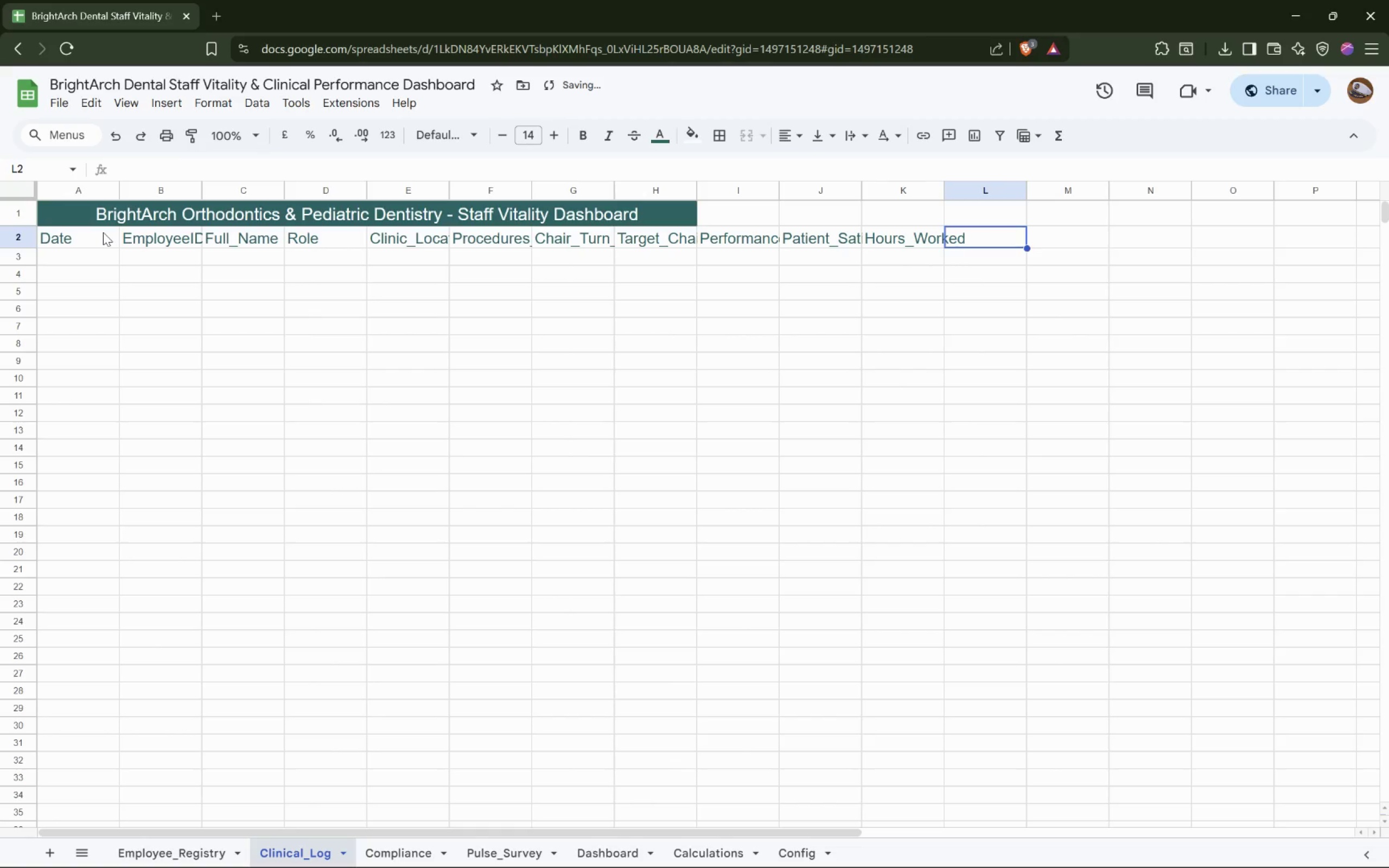 
wait(5.12)
 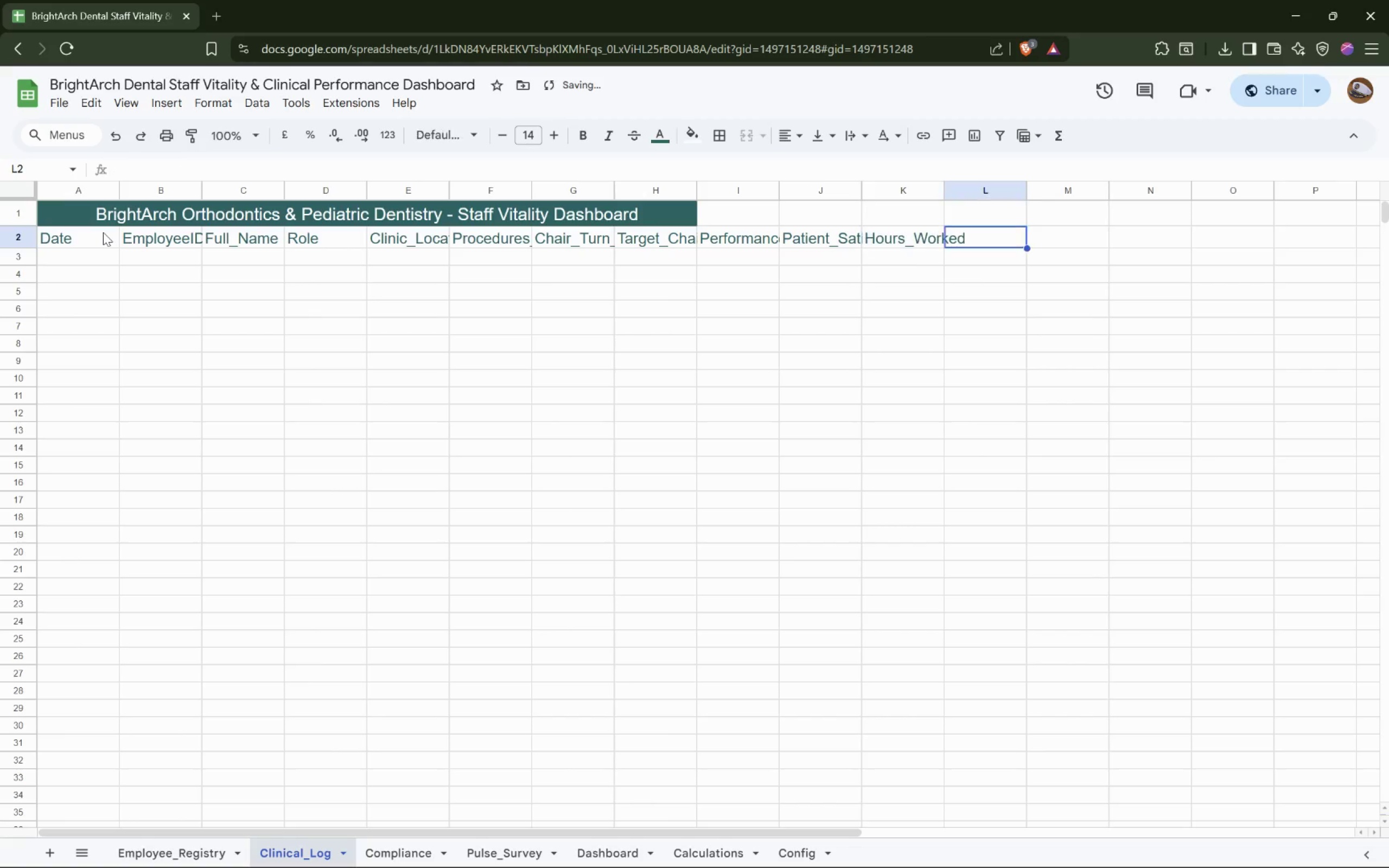 
type(Notes)
 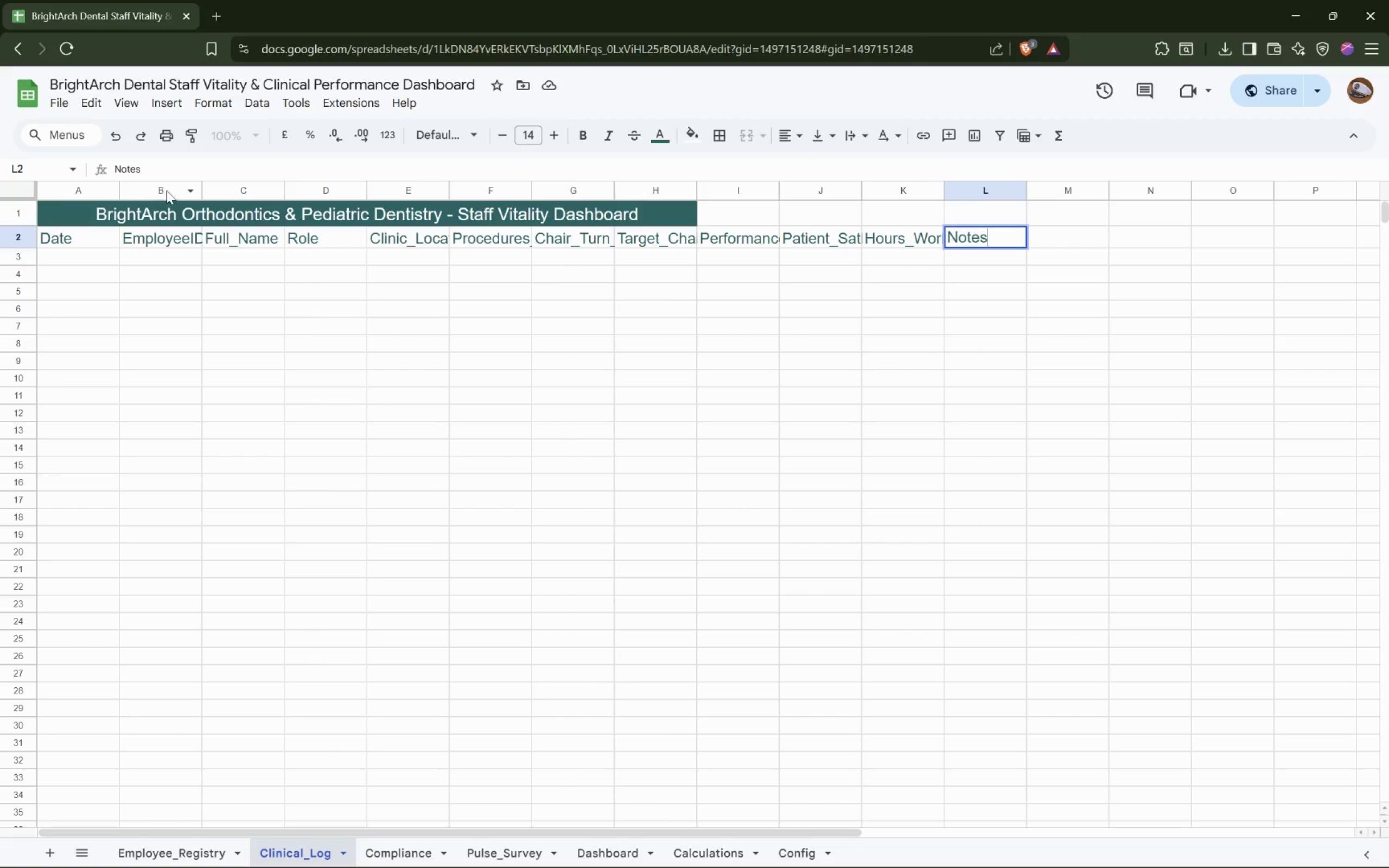 
double_click([202, 186])
 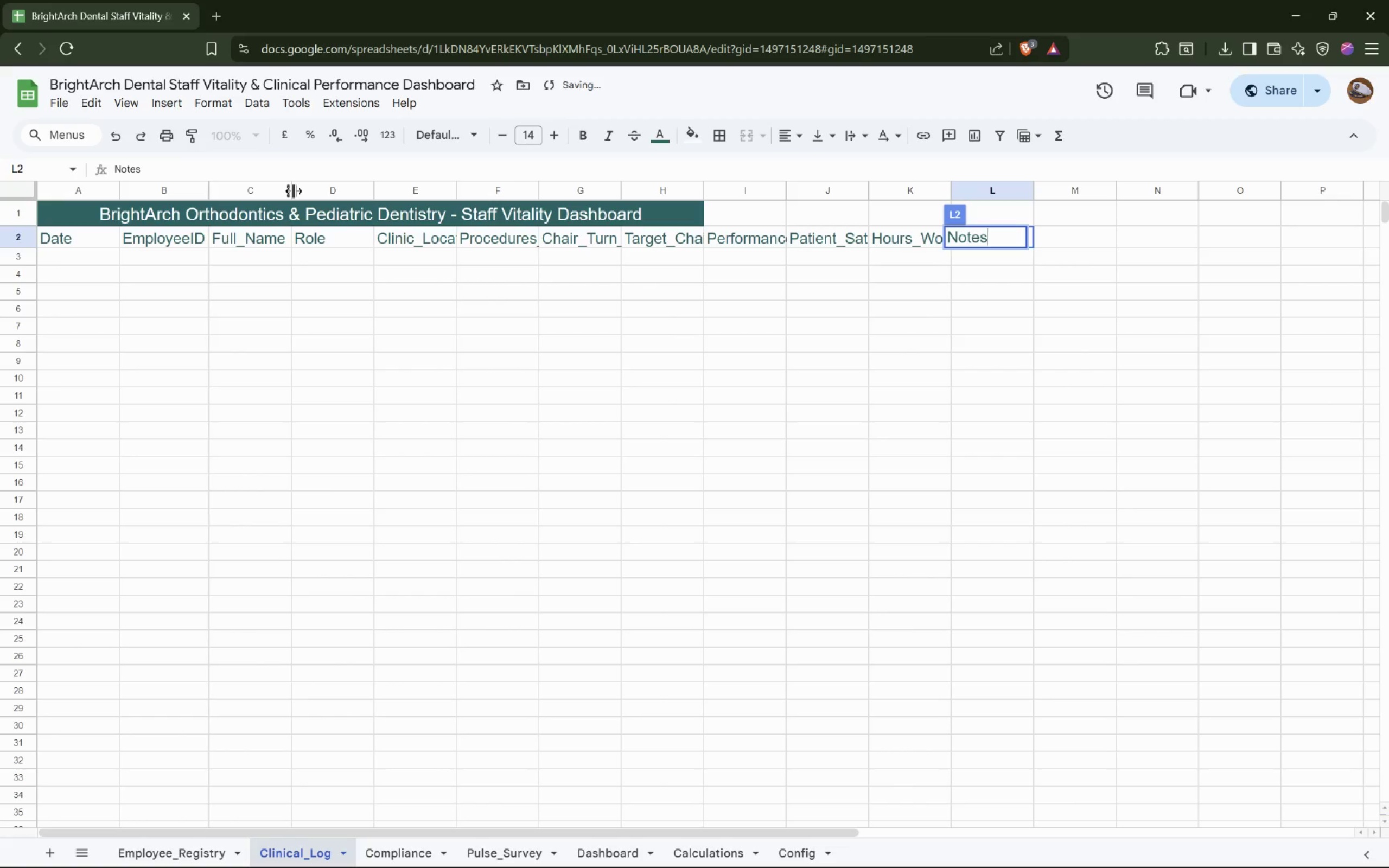 
double_click([294, 191])
 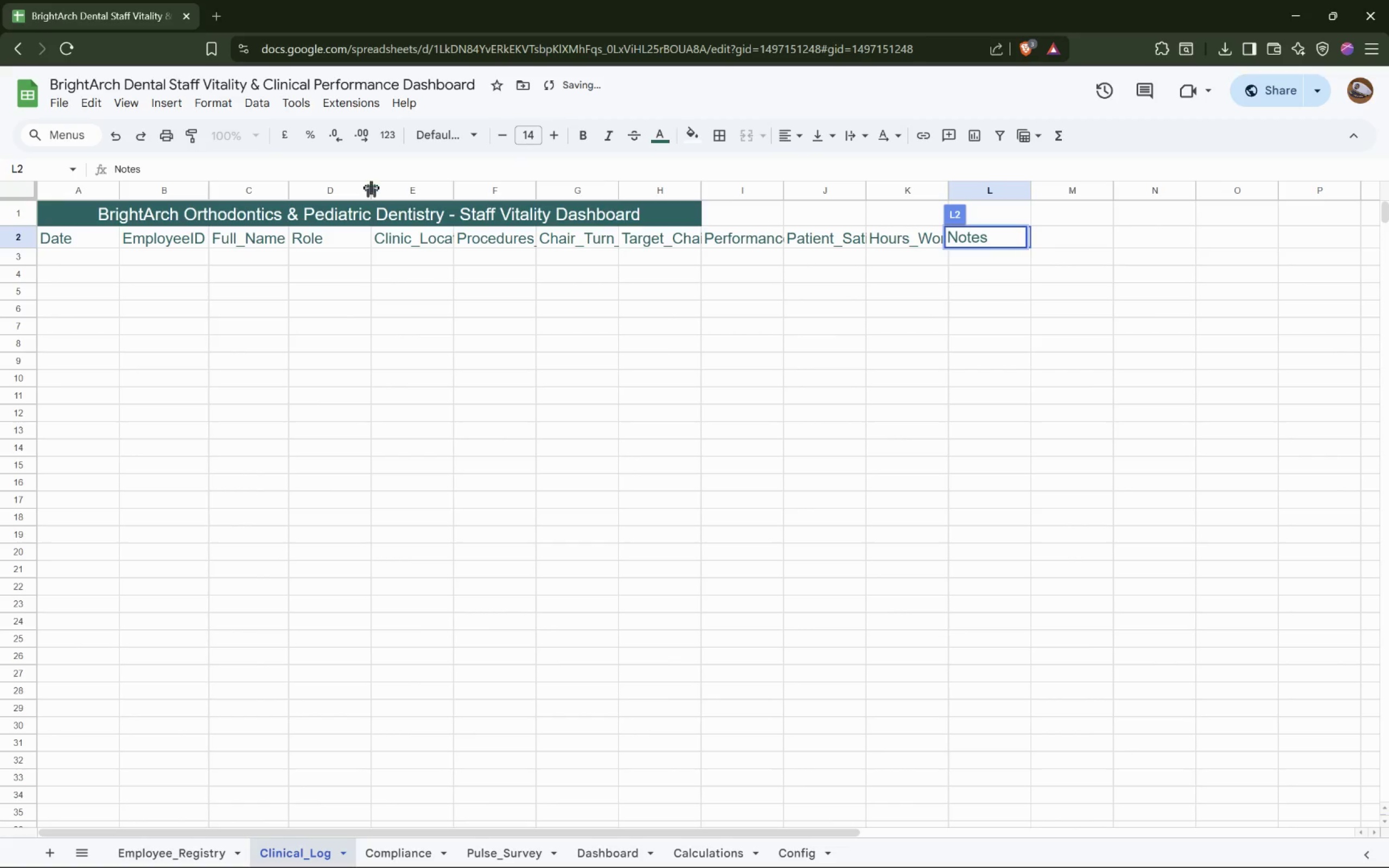 
double_click([371, 188])
 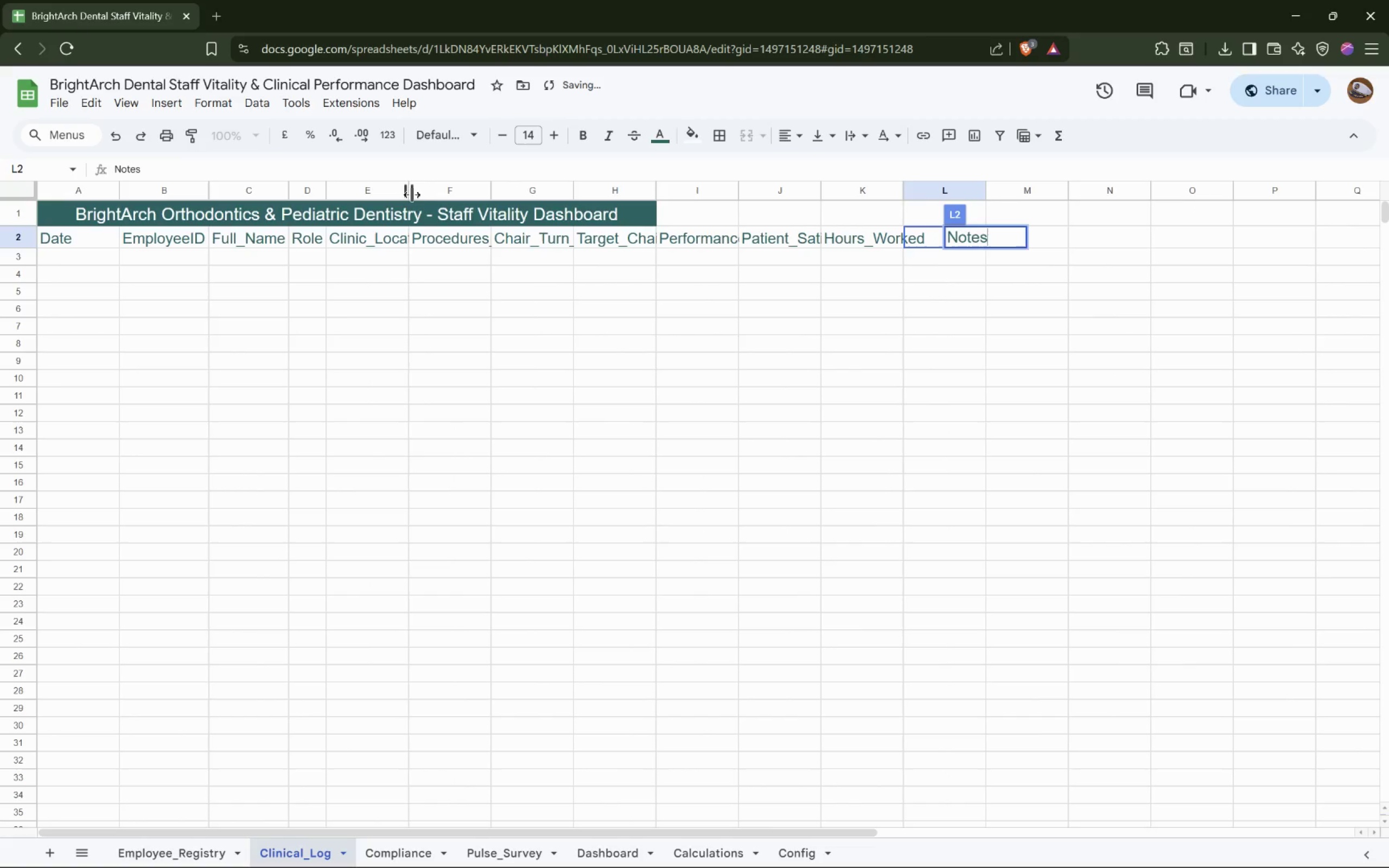 
double_click([409, 194])
 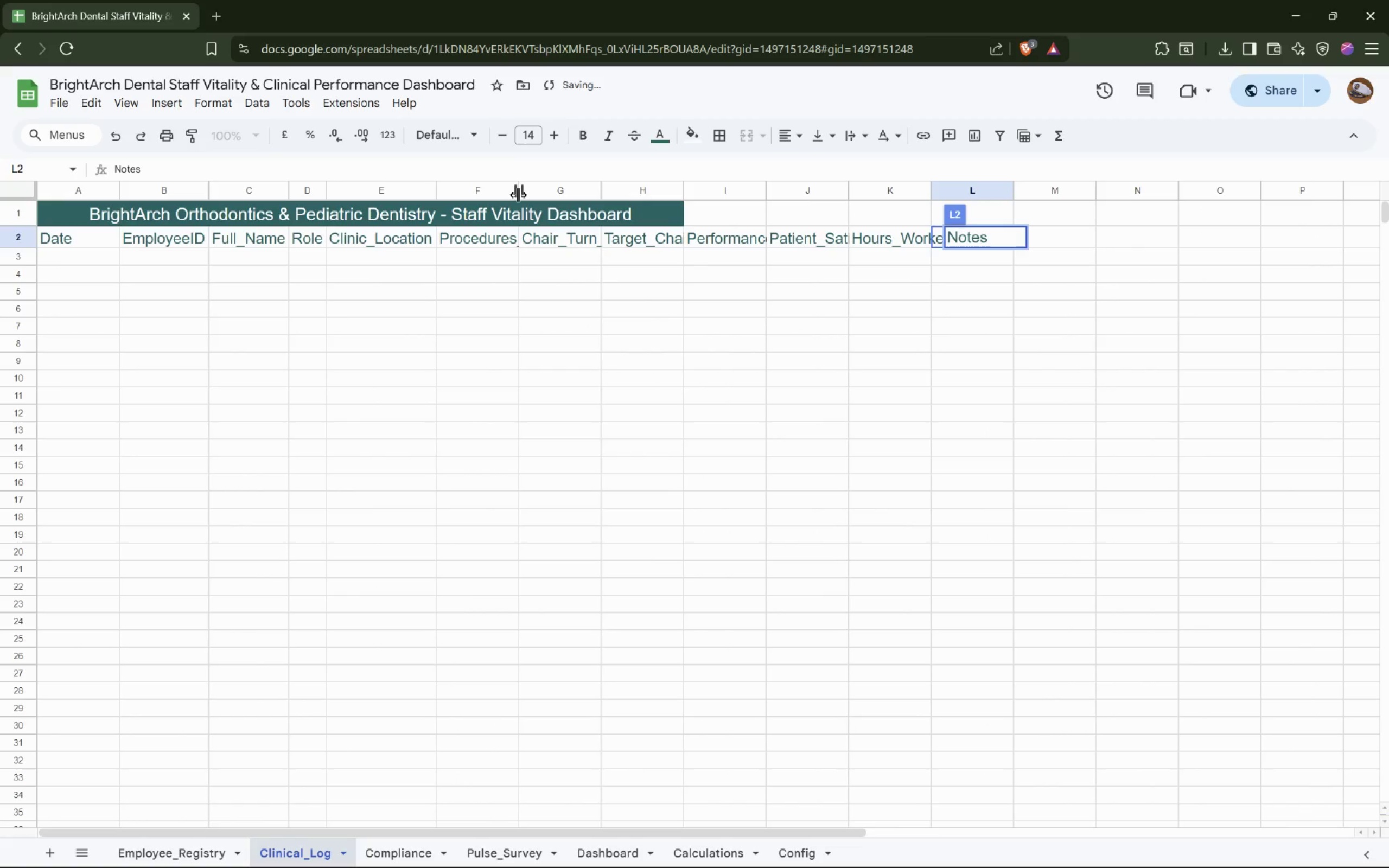 
double_click([518, 194])
 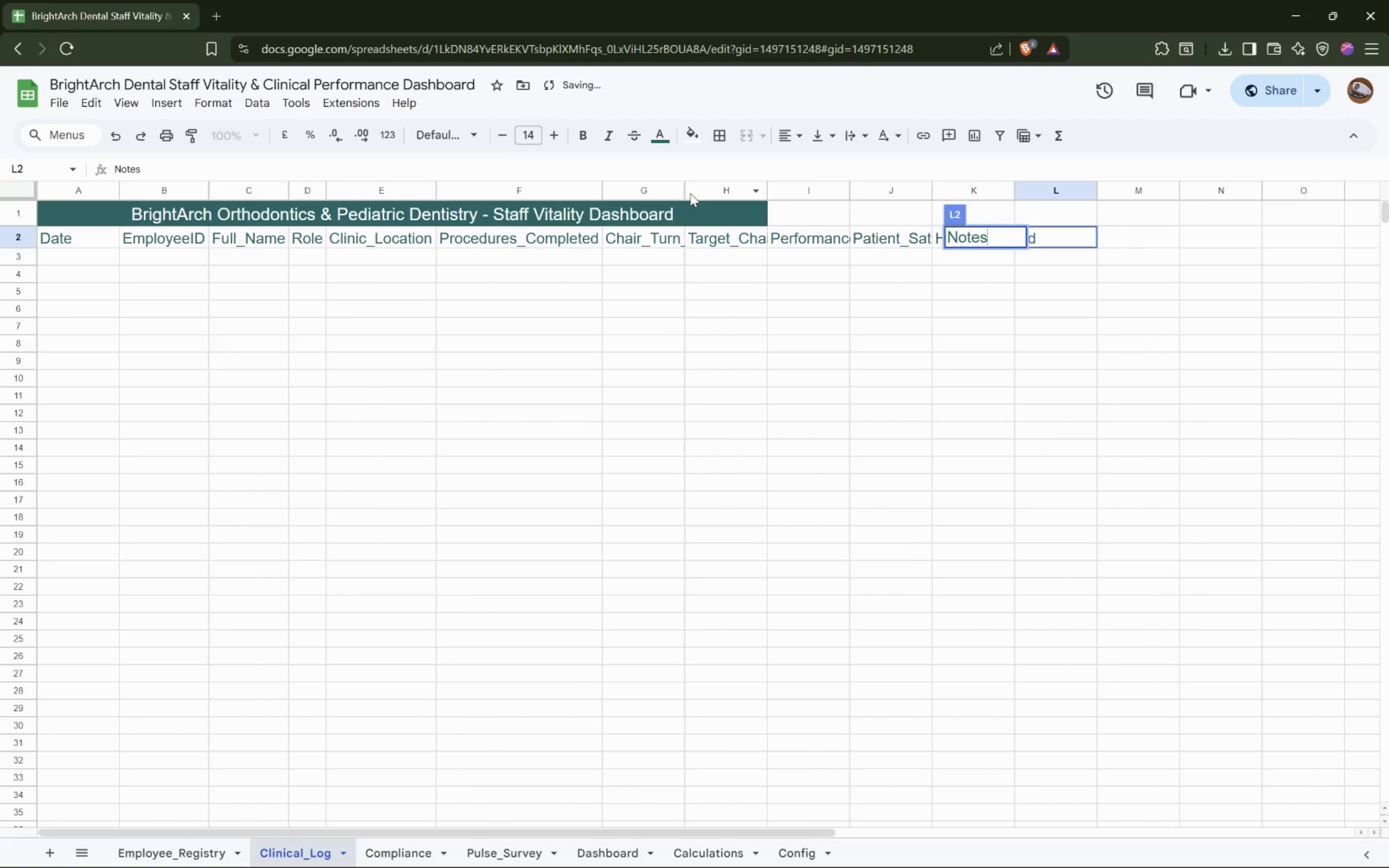 
double_click([685, 194])
 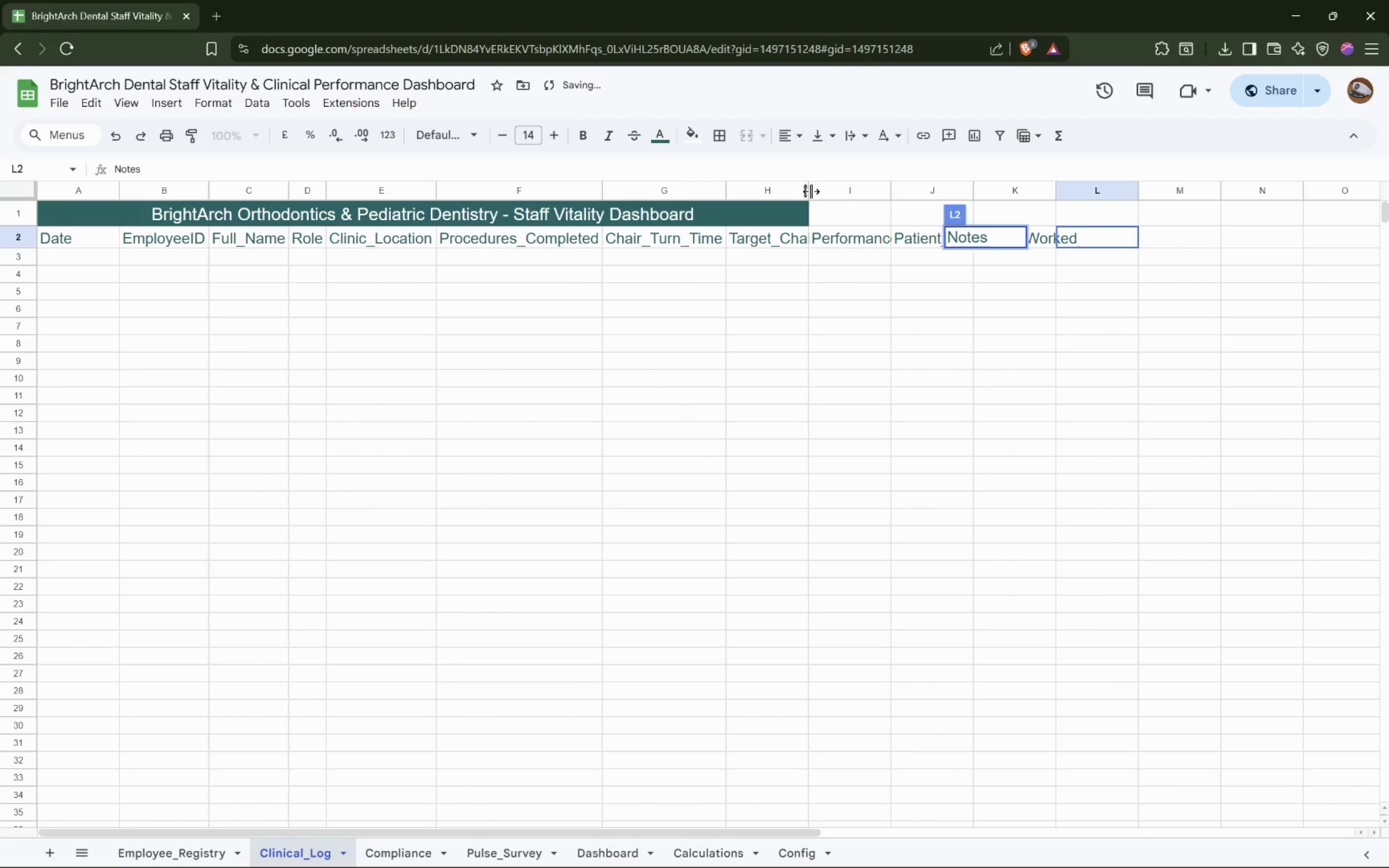 
double_click([810, 191])
 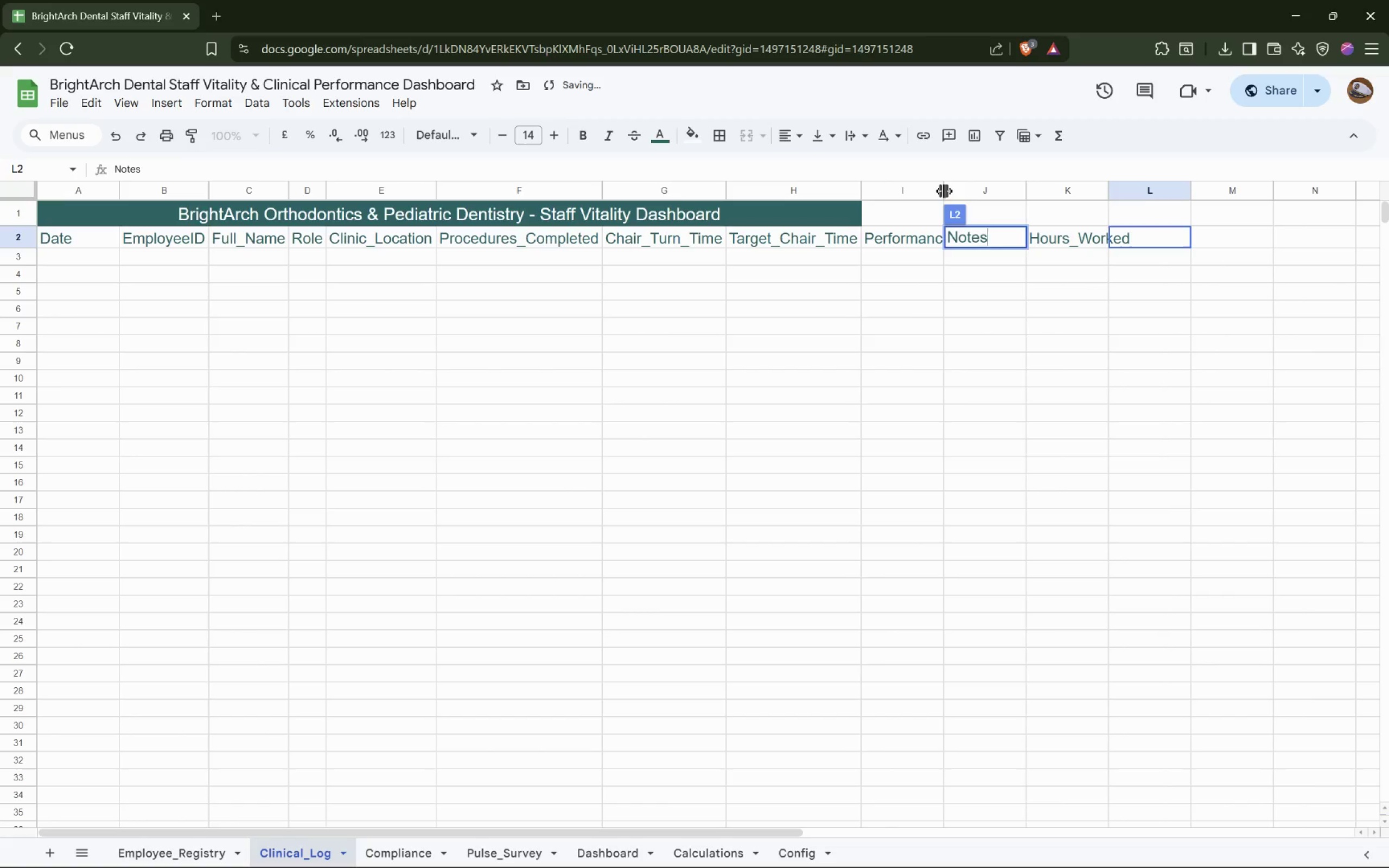 
double_click([944, 191])
 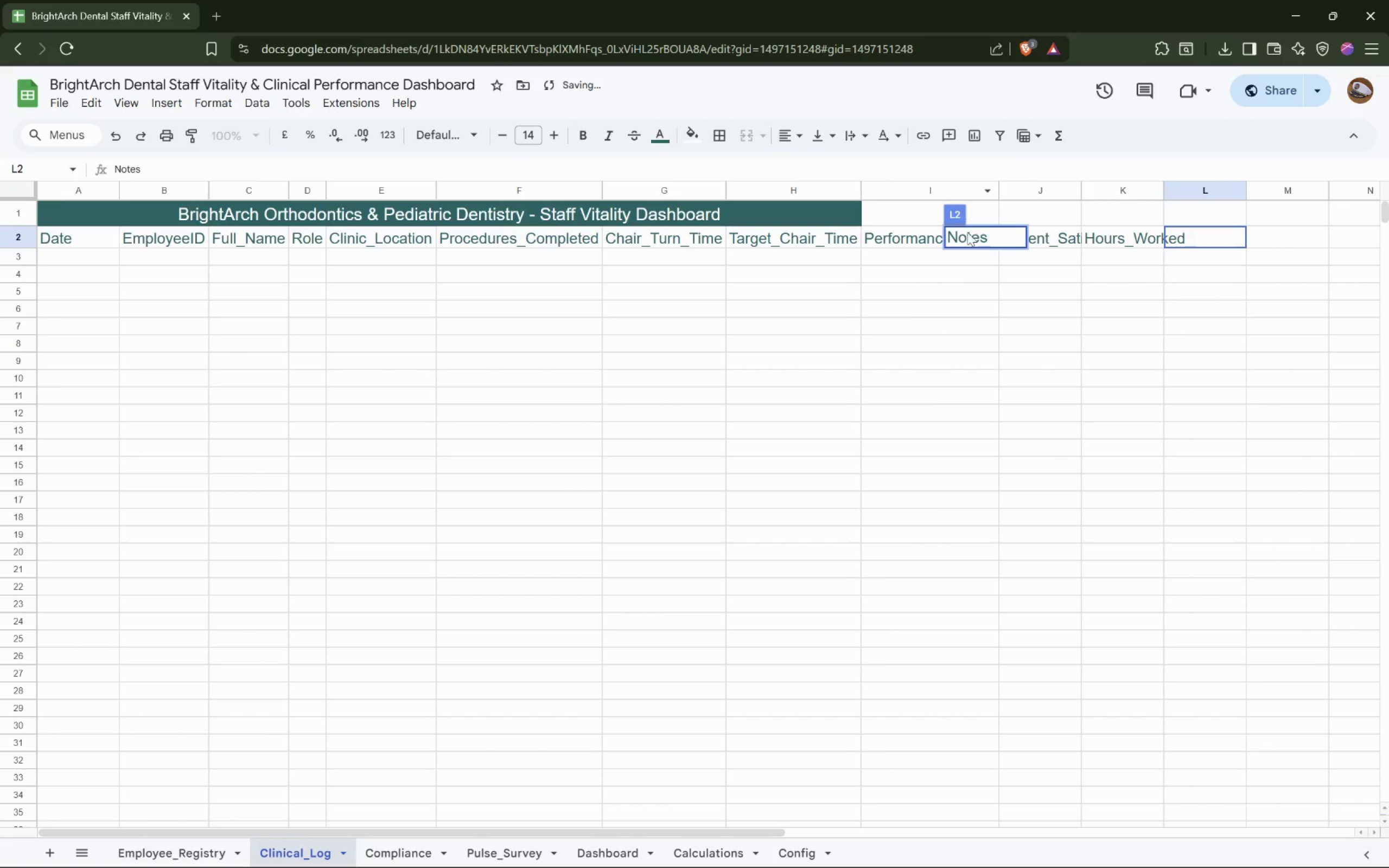 
left_click([947, 292])
 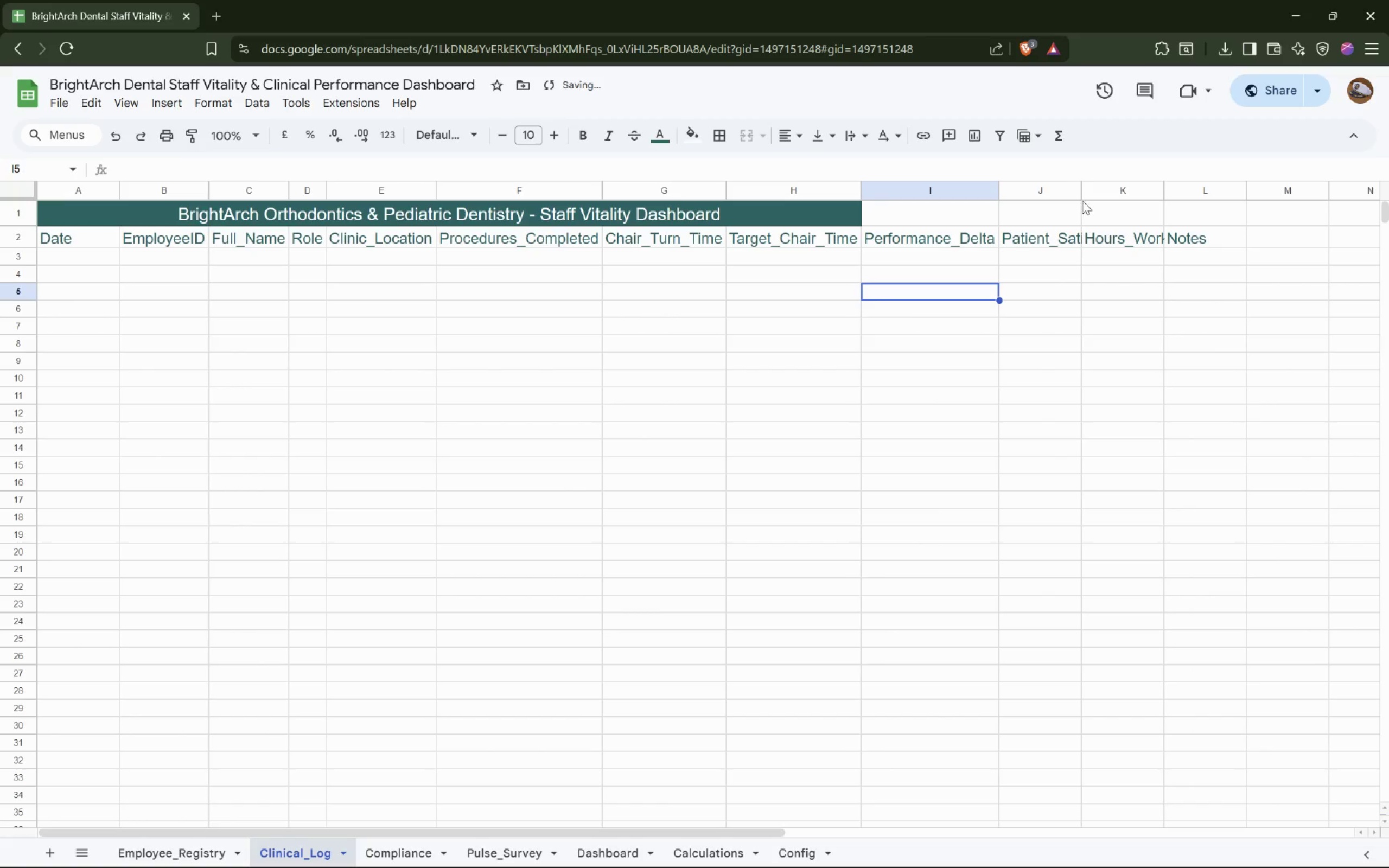 
double_click([1082, 194])
 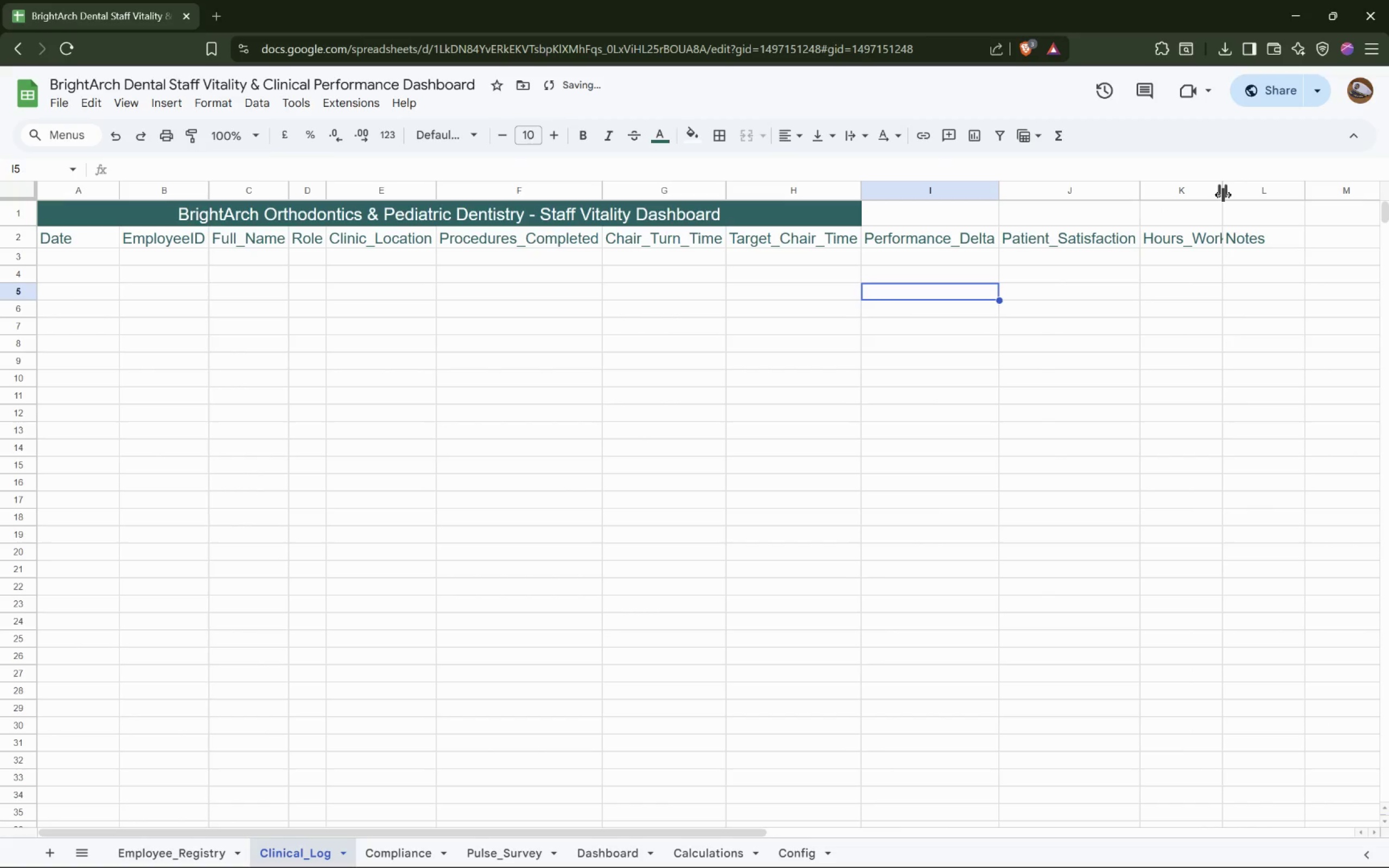 
double_click([1223, 194])
 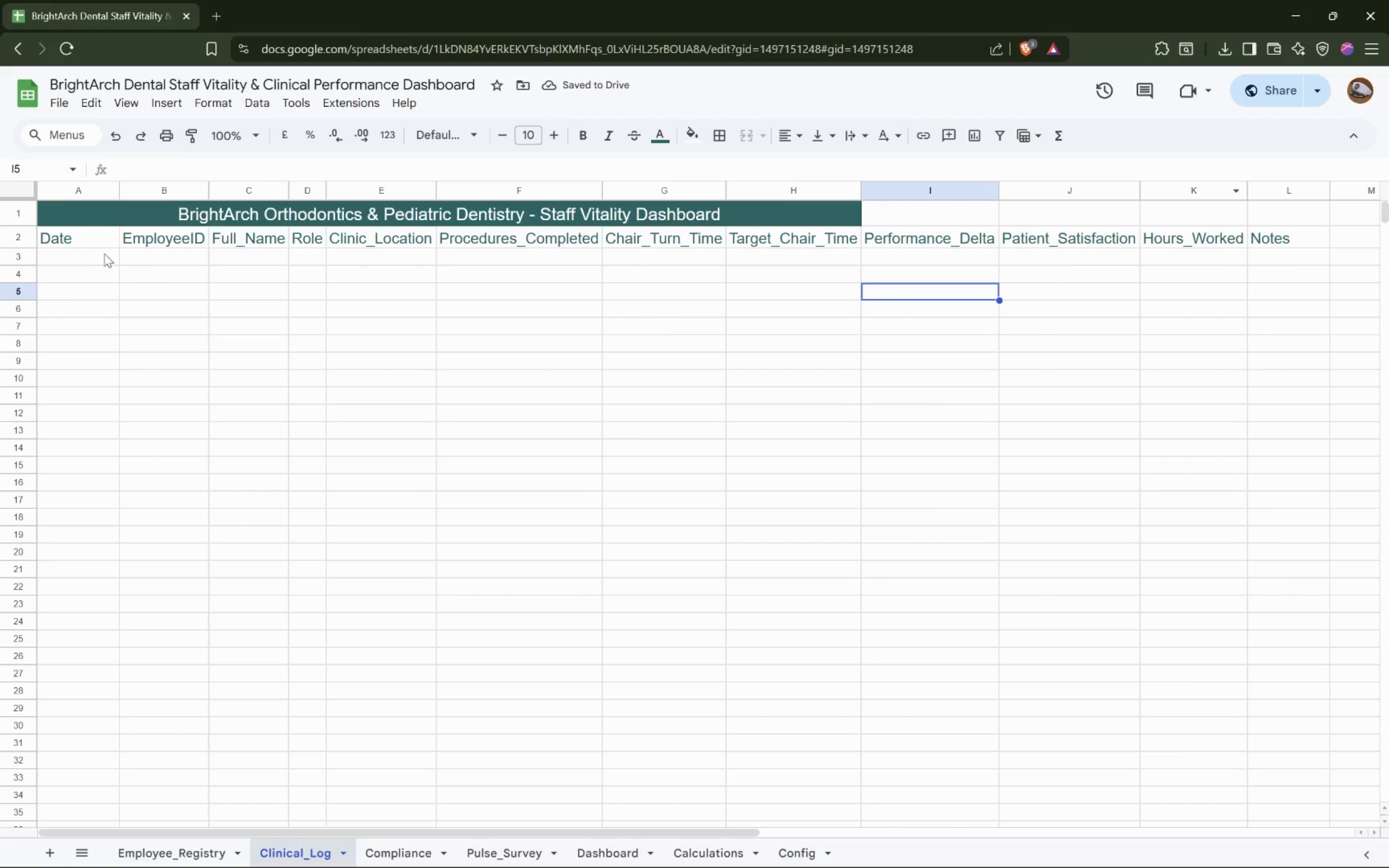 
left_click([19, 235])
 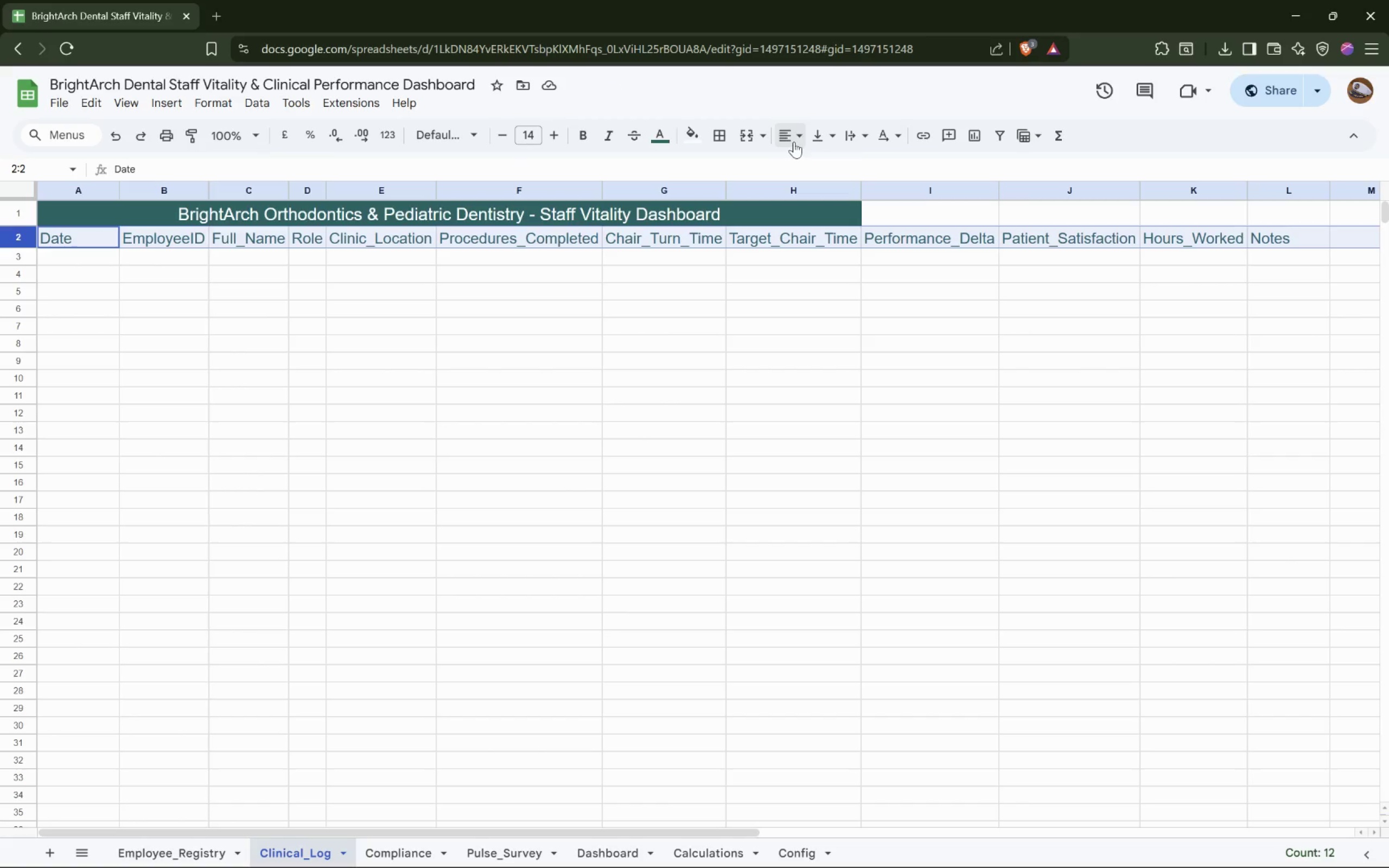 
left_click([818, 169])
 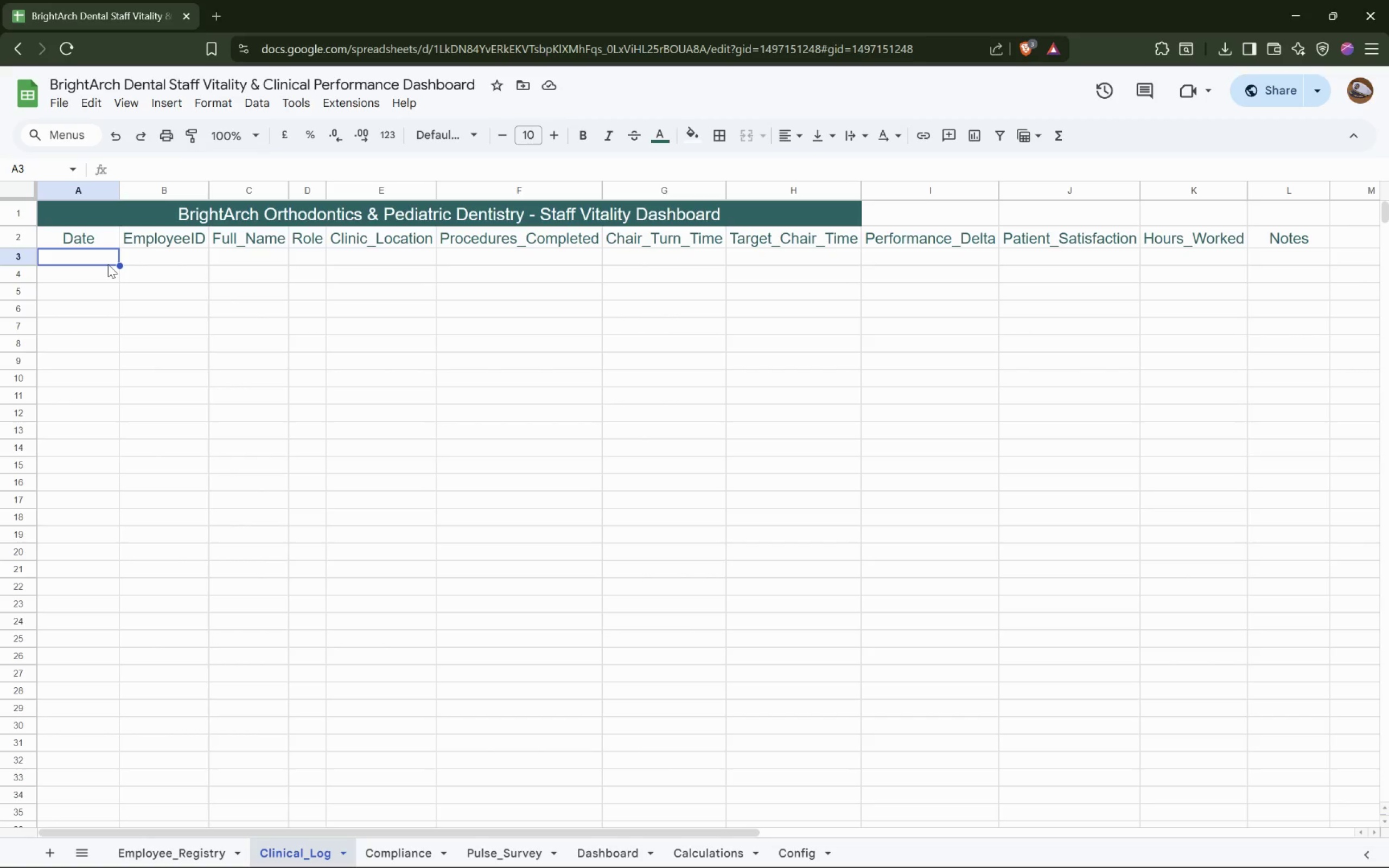 
wait(35.14)
 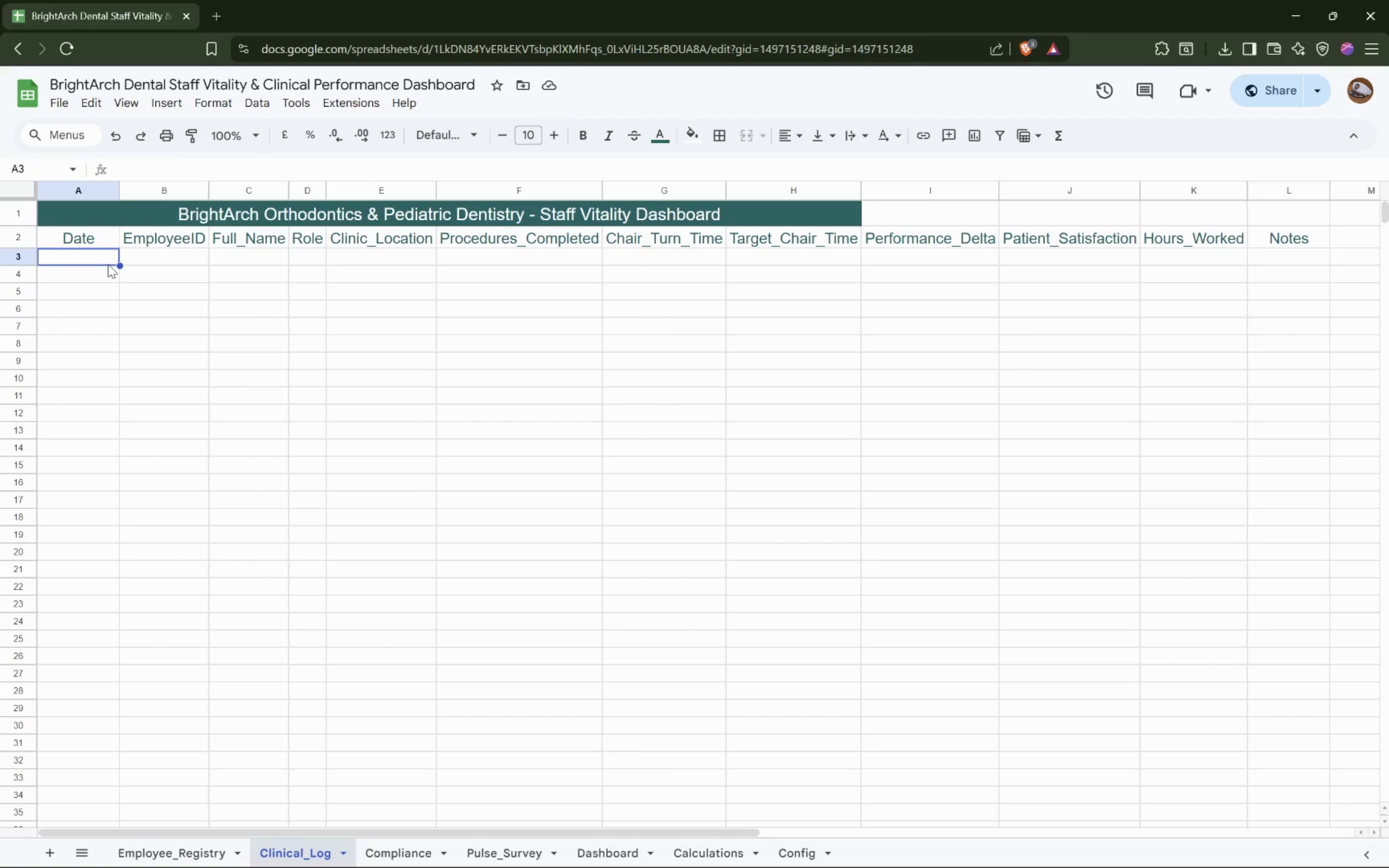 
left_click([87, 245])
 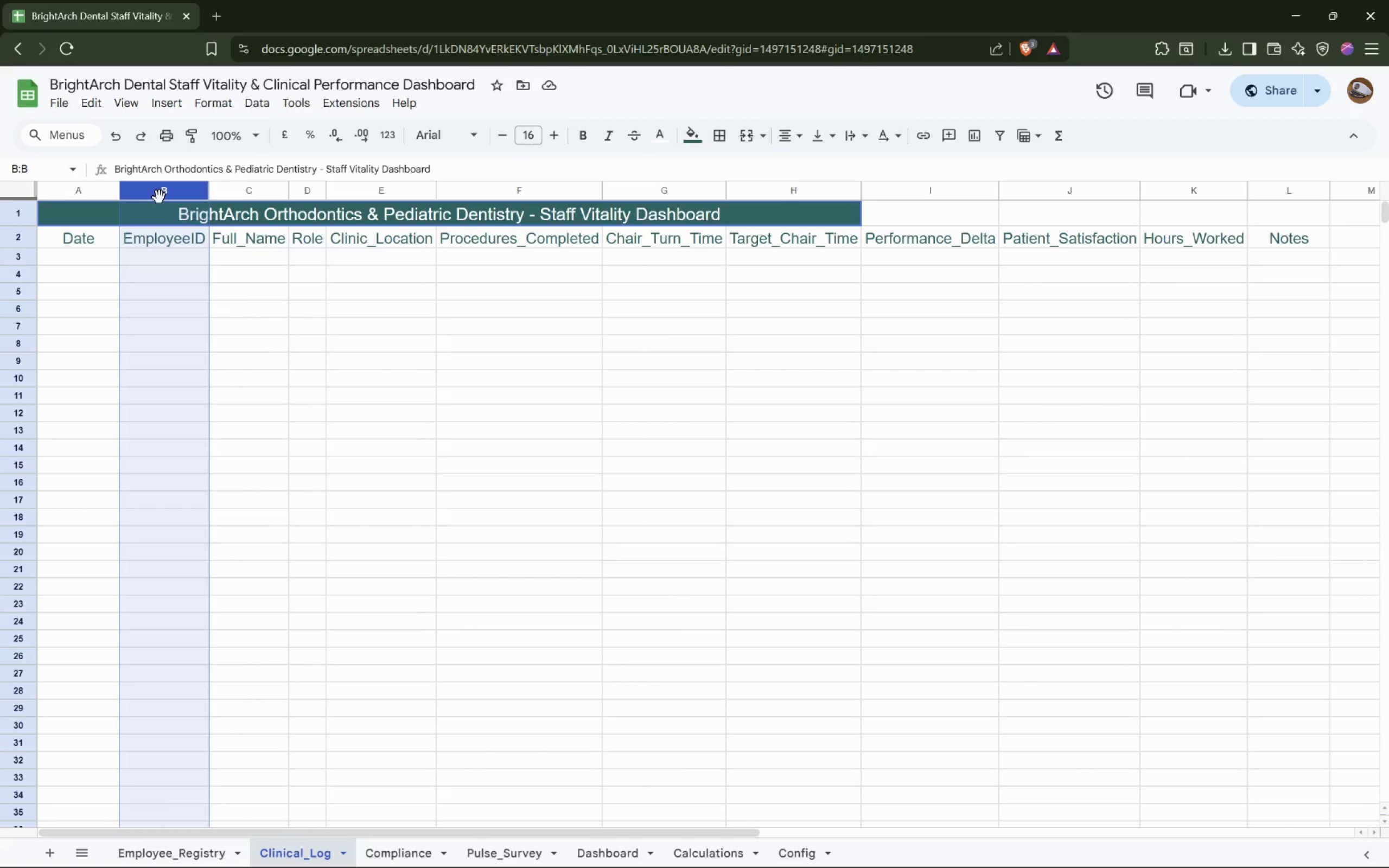 
wait(13.07)
 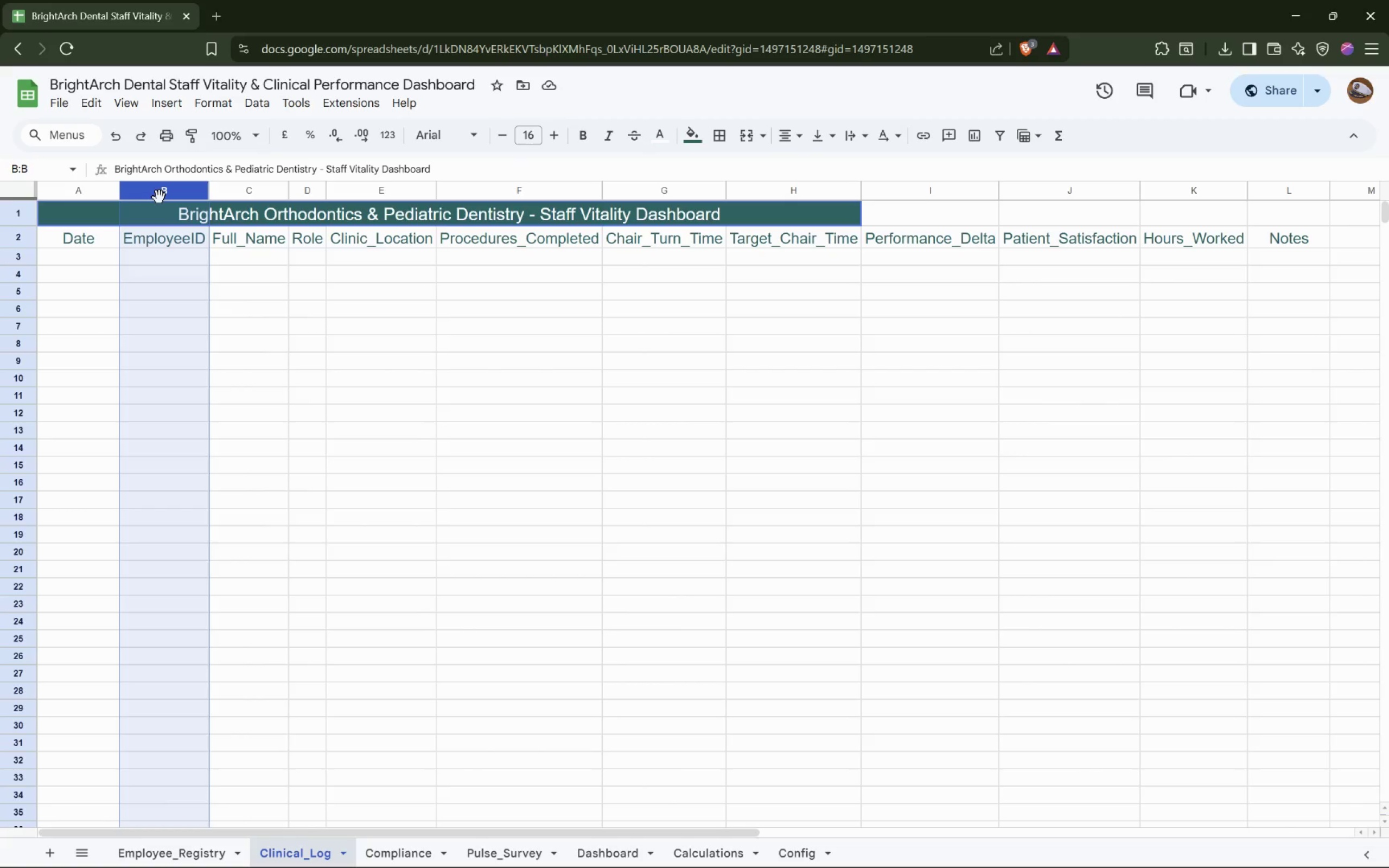 
left_click([265, 107])
 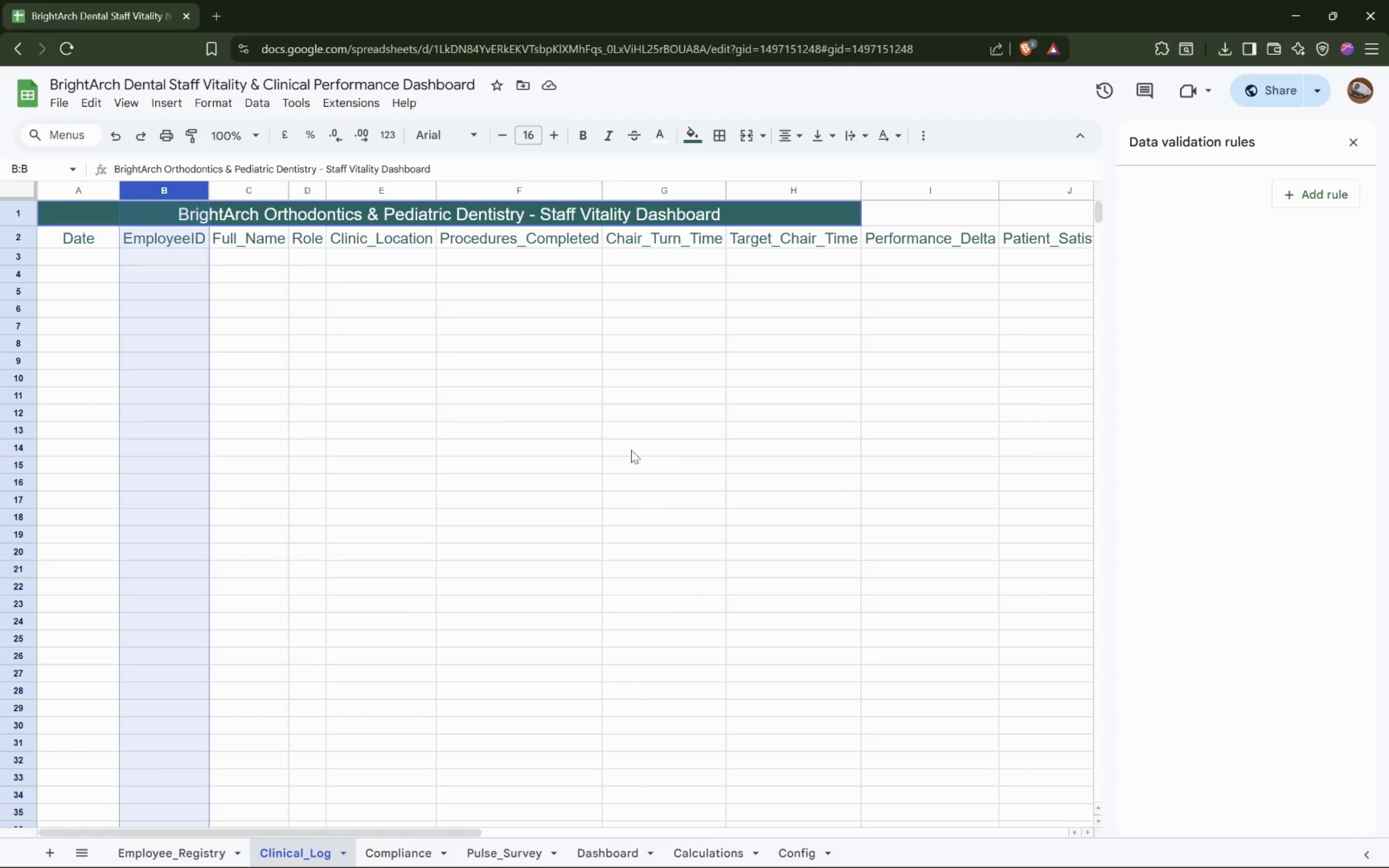 
left_click([1323, 192])
 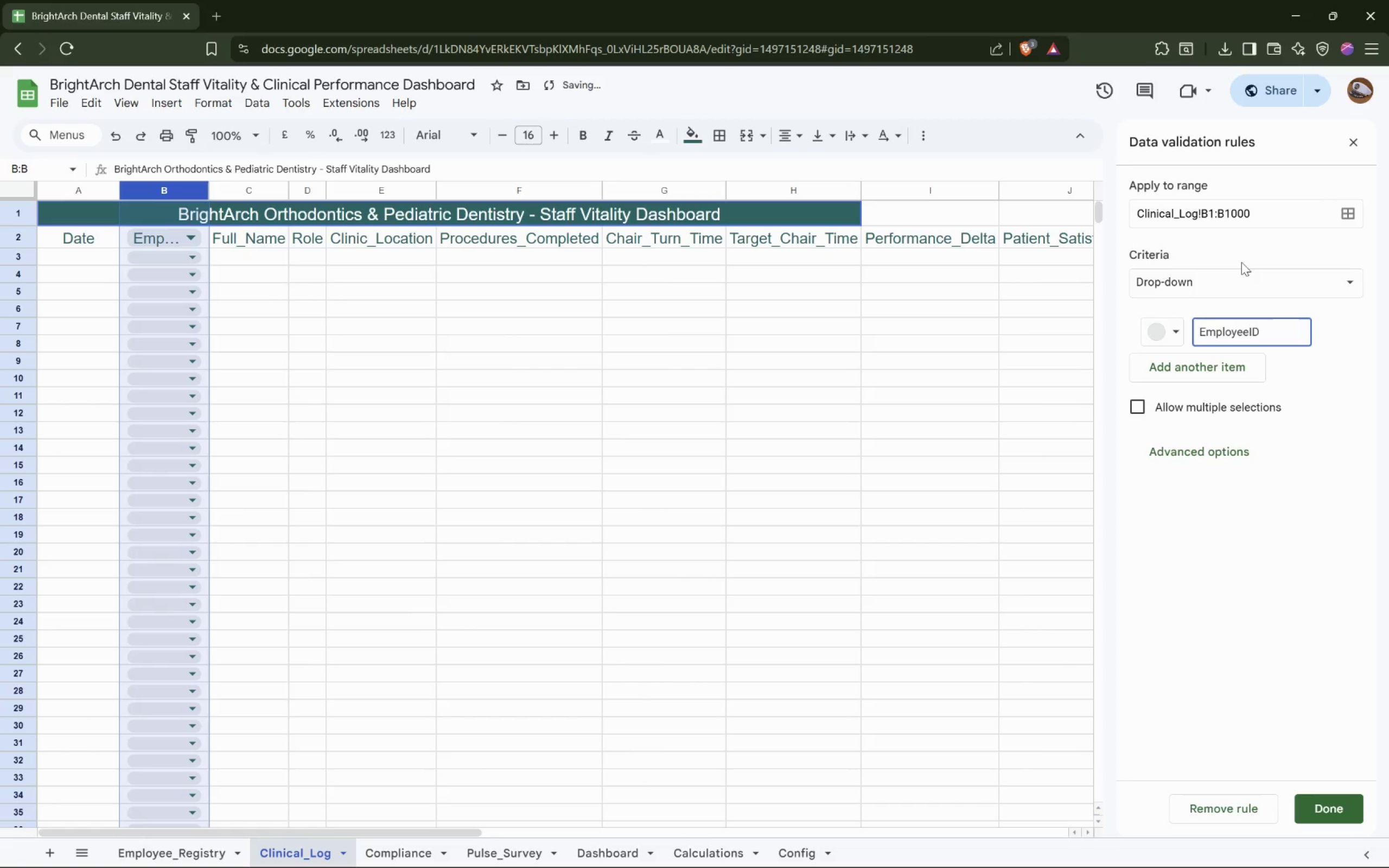 
left_click_drag(start_coordinate=[1222, 276], to_coordinate=[1221, 282])
 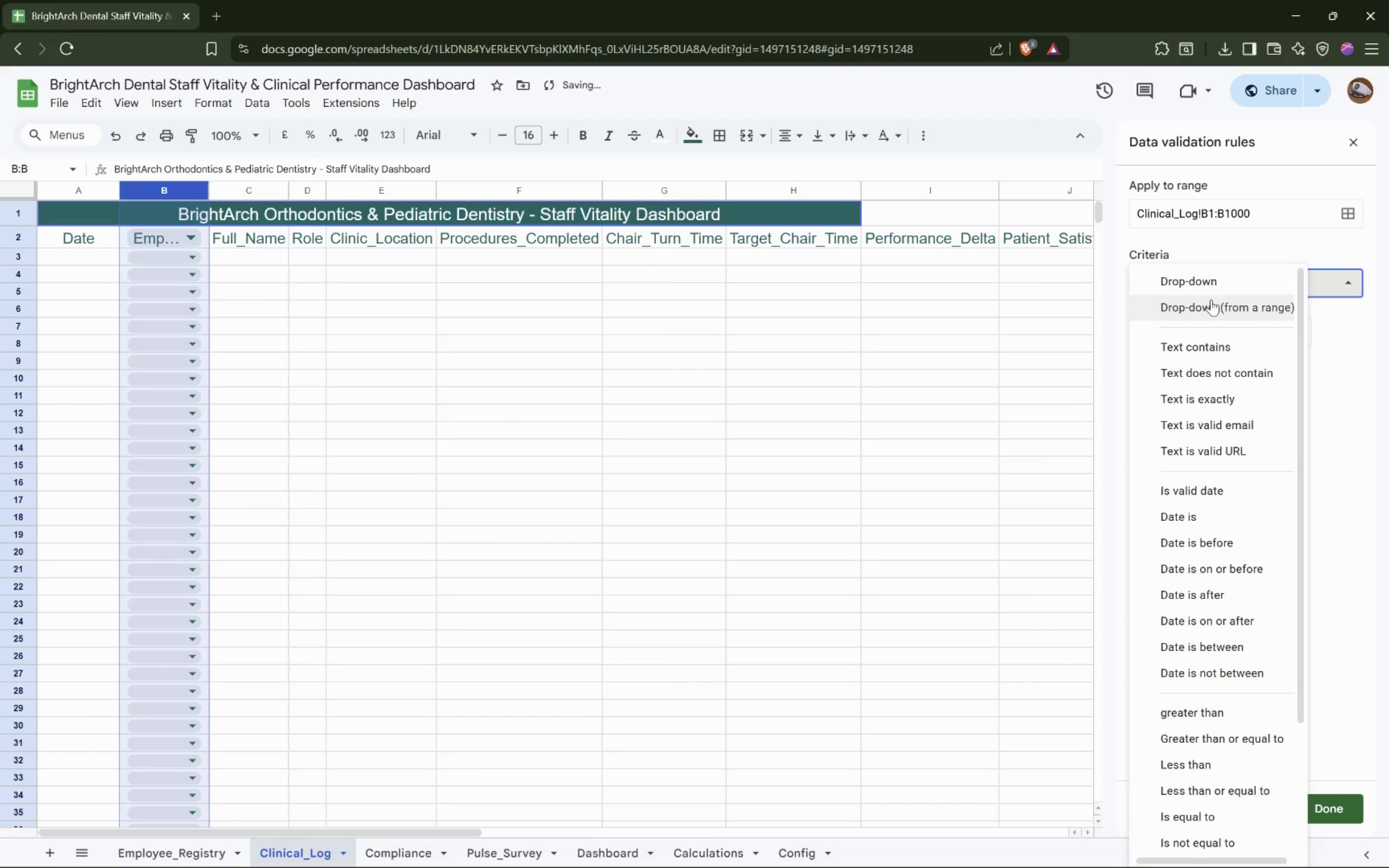 
left_click_drag(start_coordinate=[1210, 302], to_coordinate=[1210, 306])
 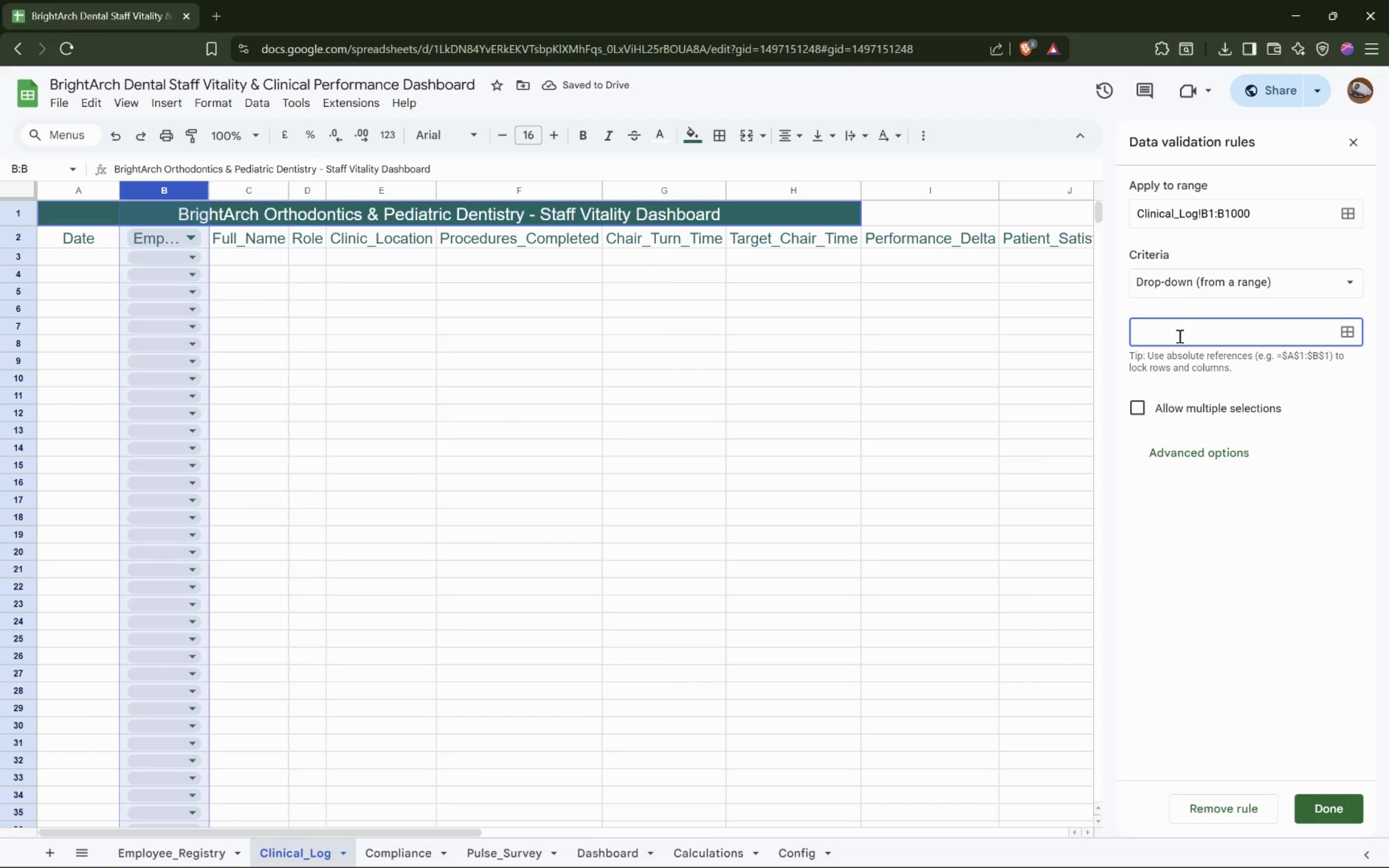 
key(Shift+E)
 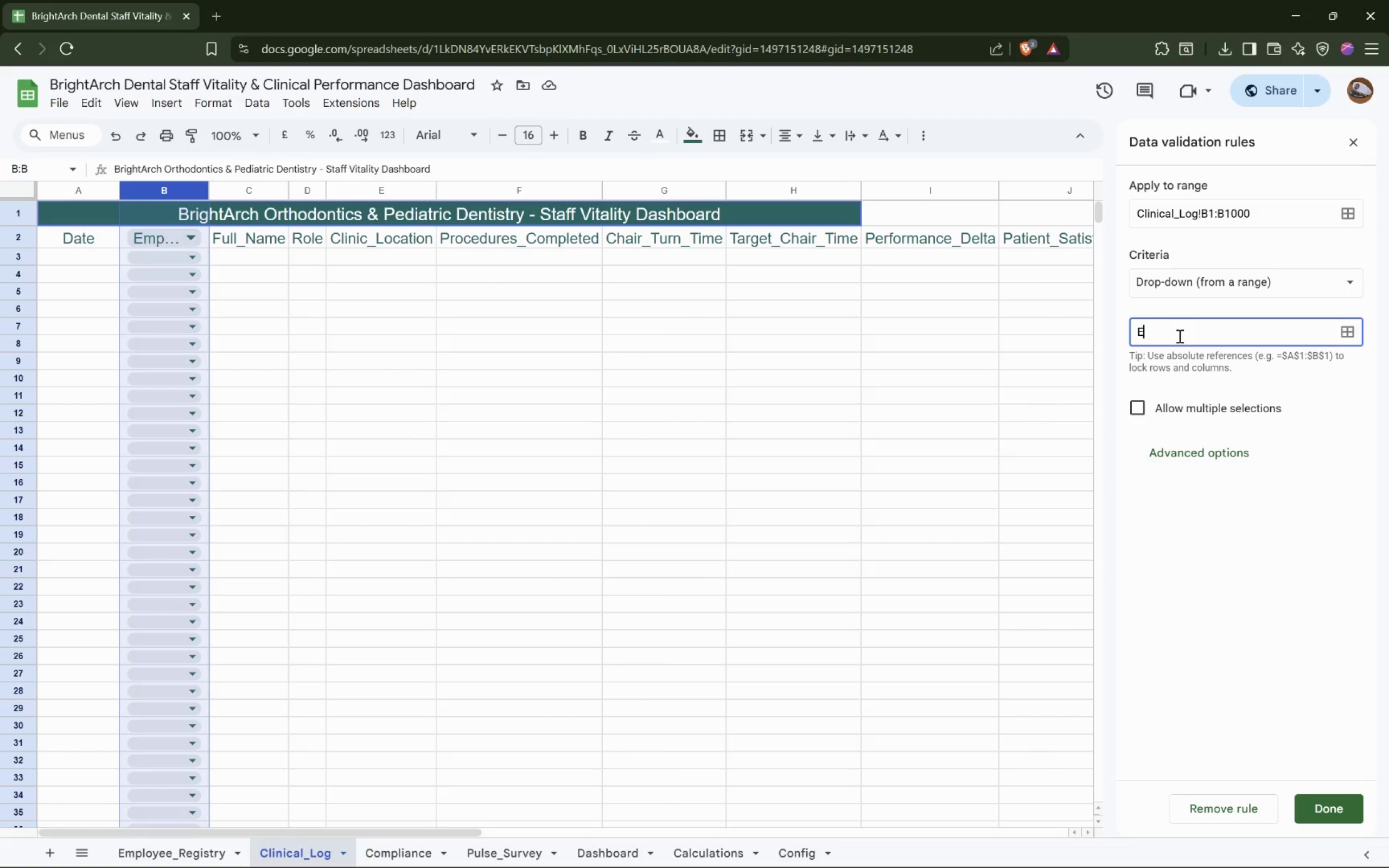 
key(Backspace)
 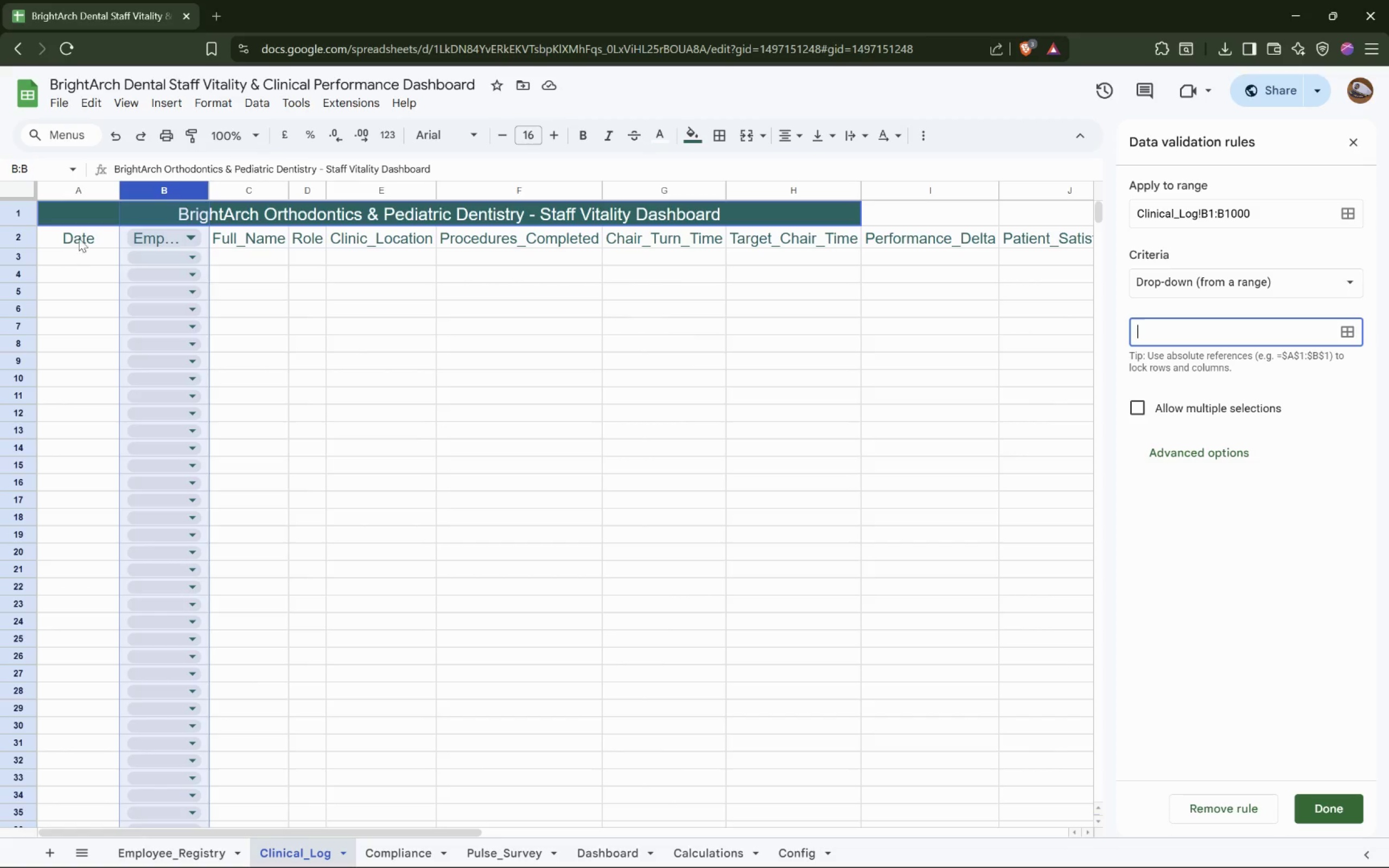 
left_click([172, 195])
 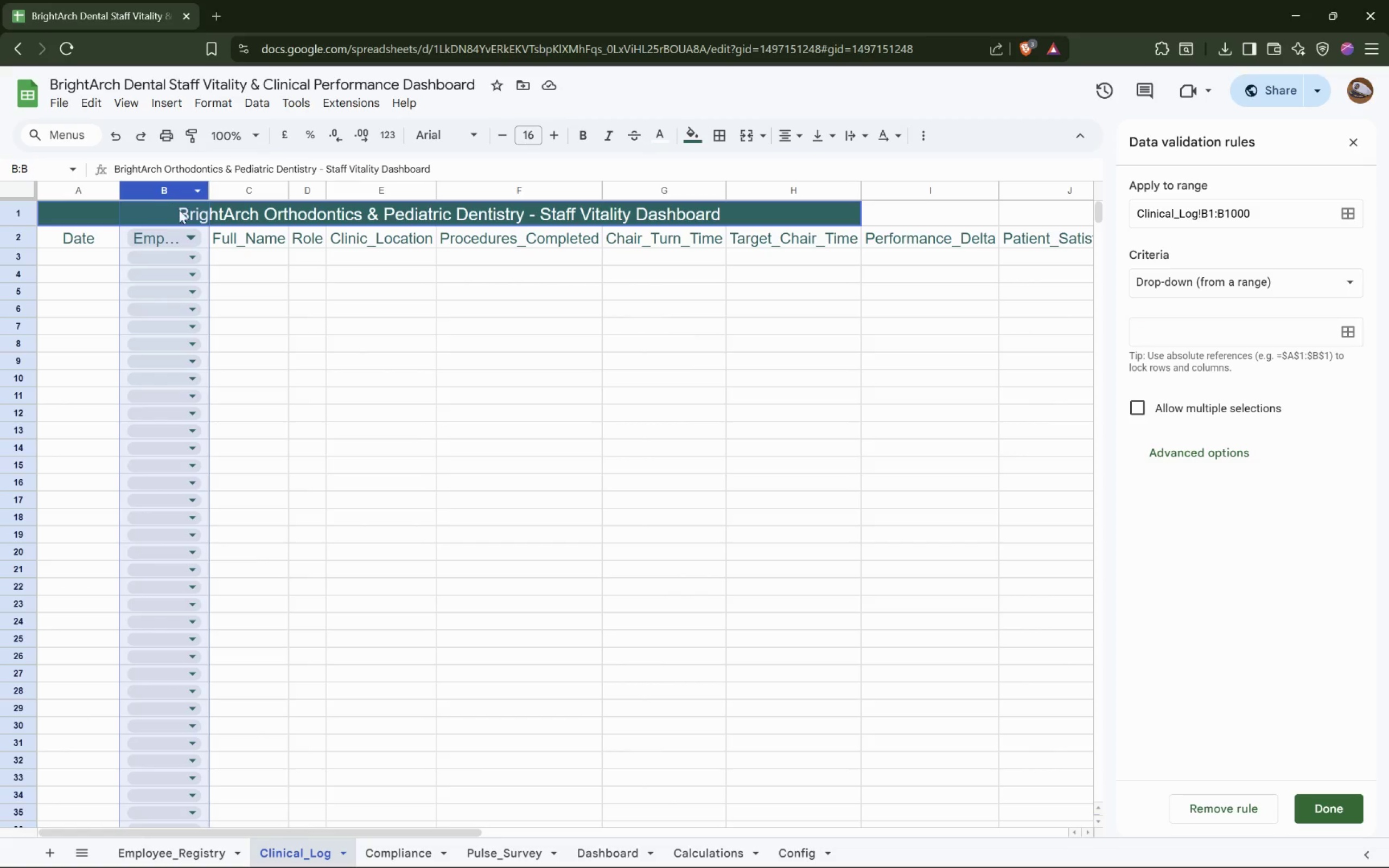 
scroll: coordinate [184, 229], scroll_direction: none, amount: 0.0
 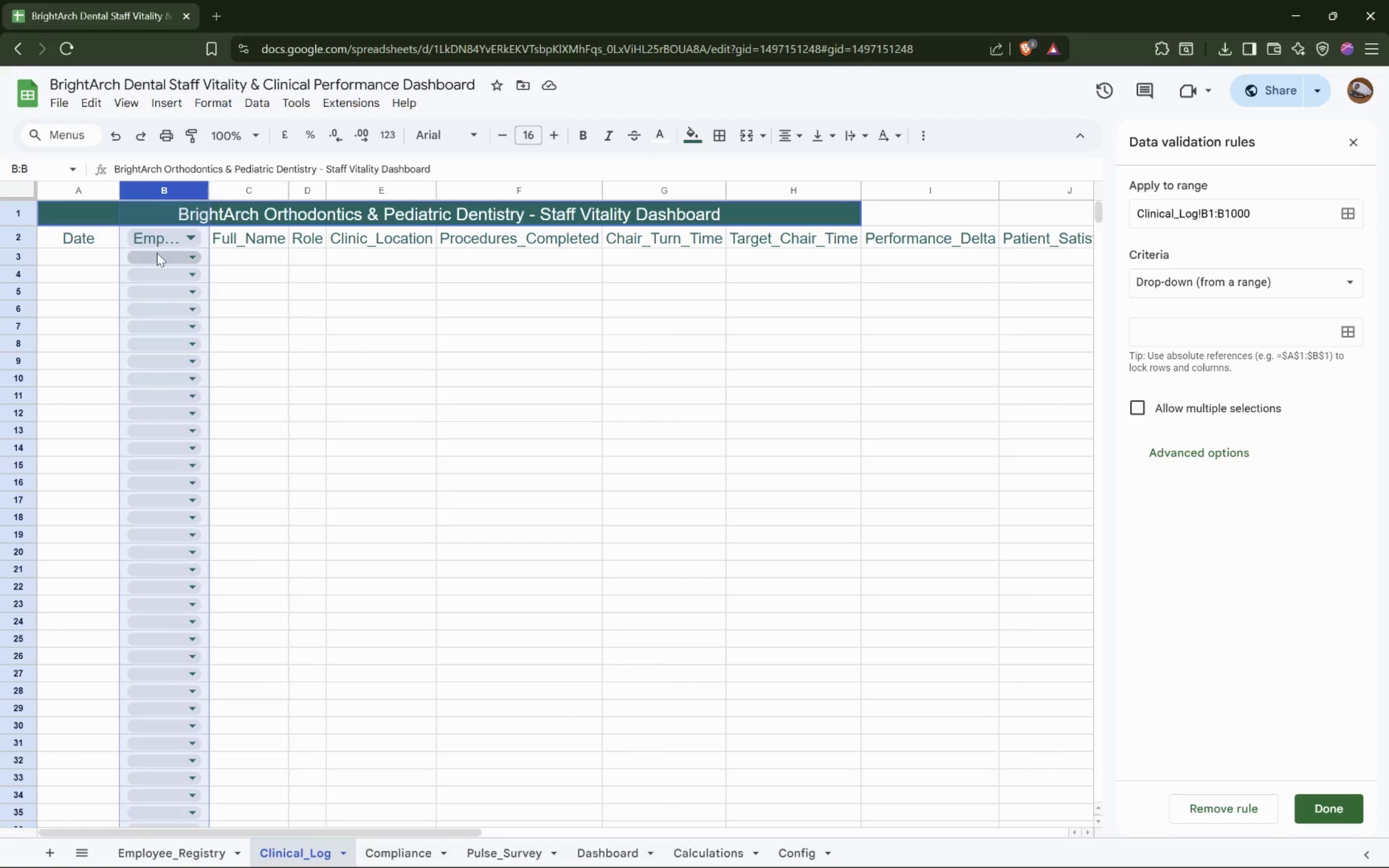 
left_click([165, 256])
 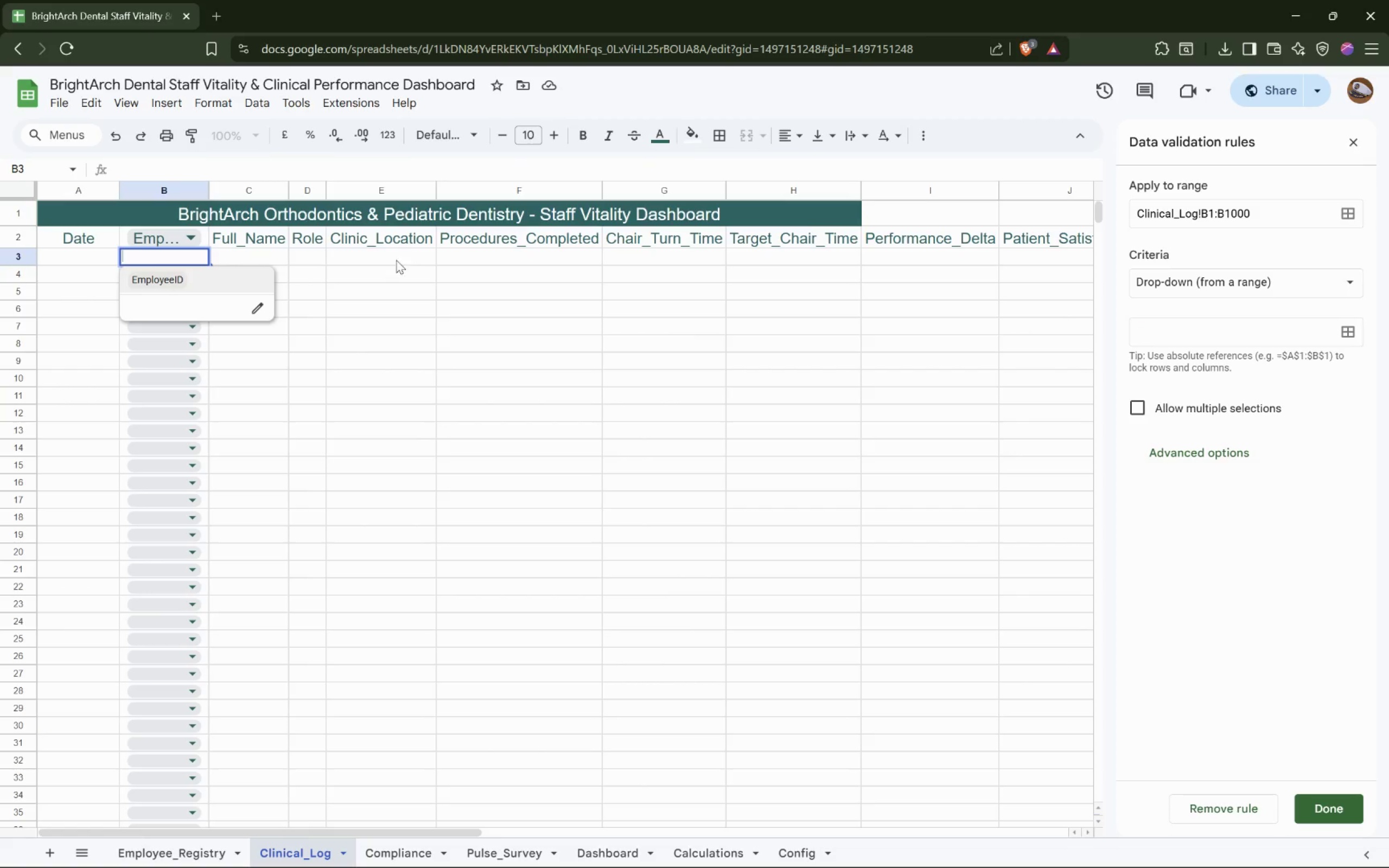 
key(Escape)
 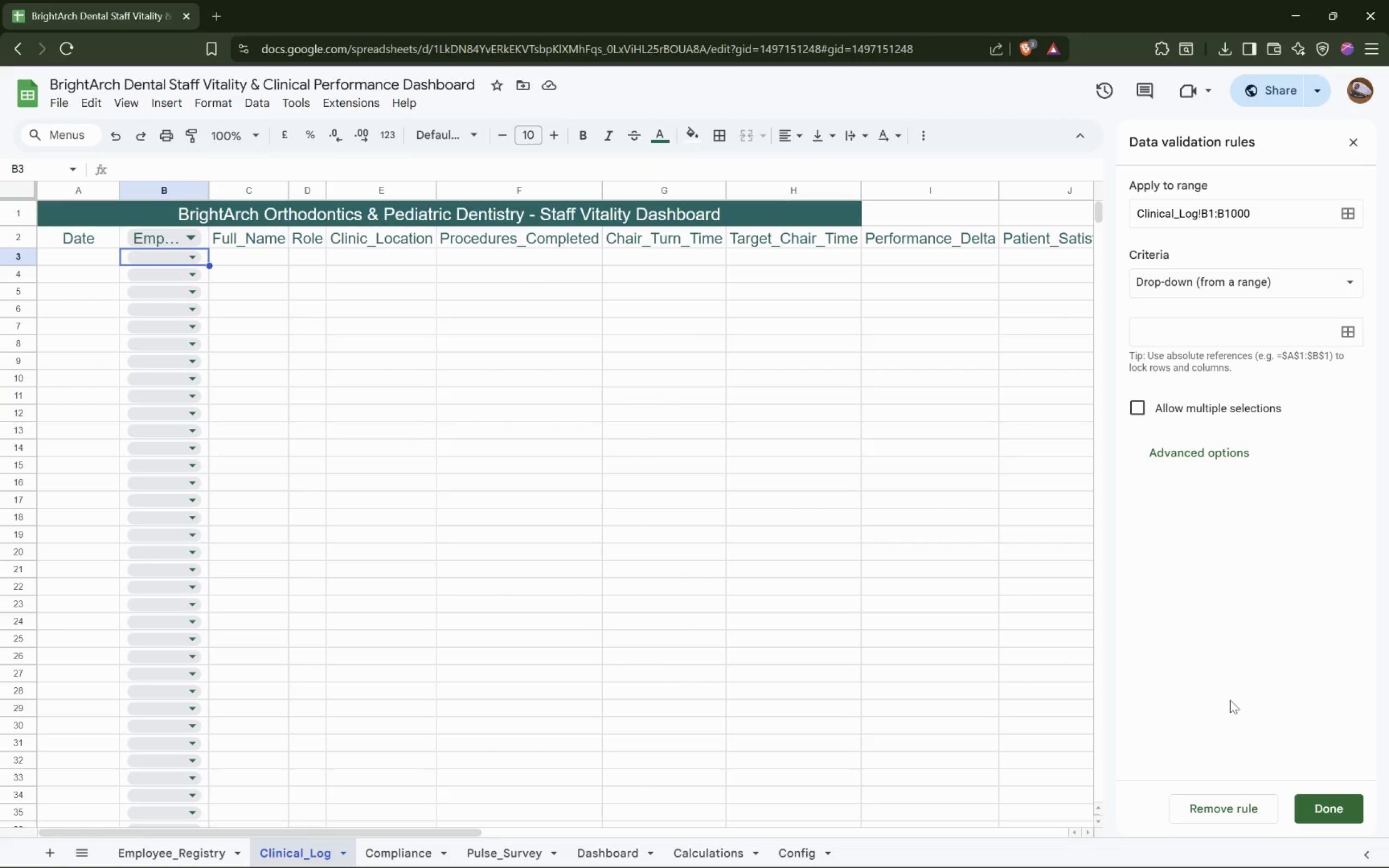 
left_click([1233, 807])
 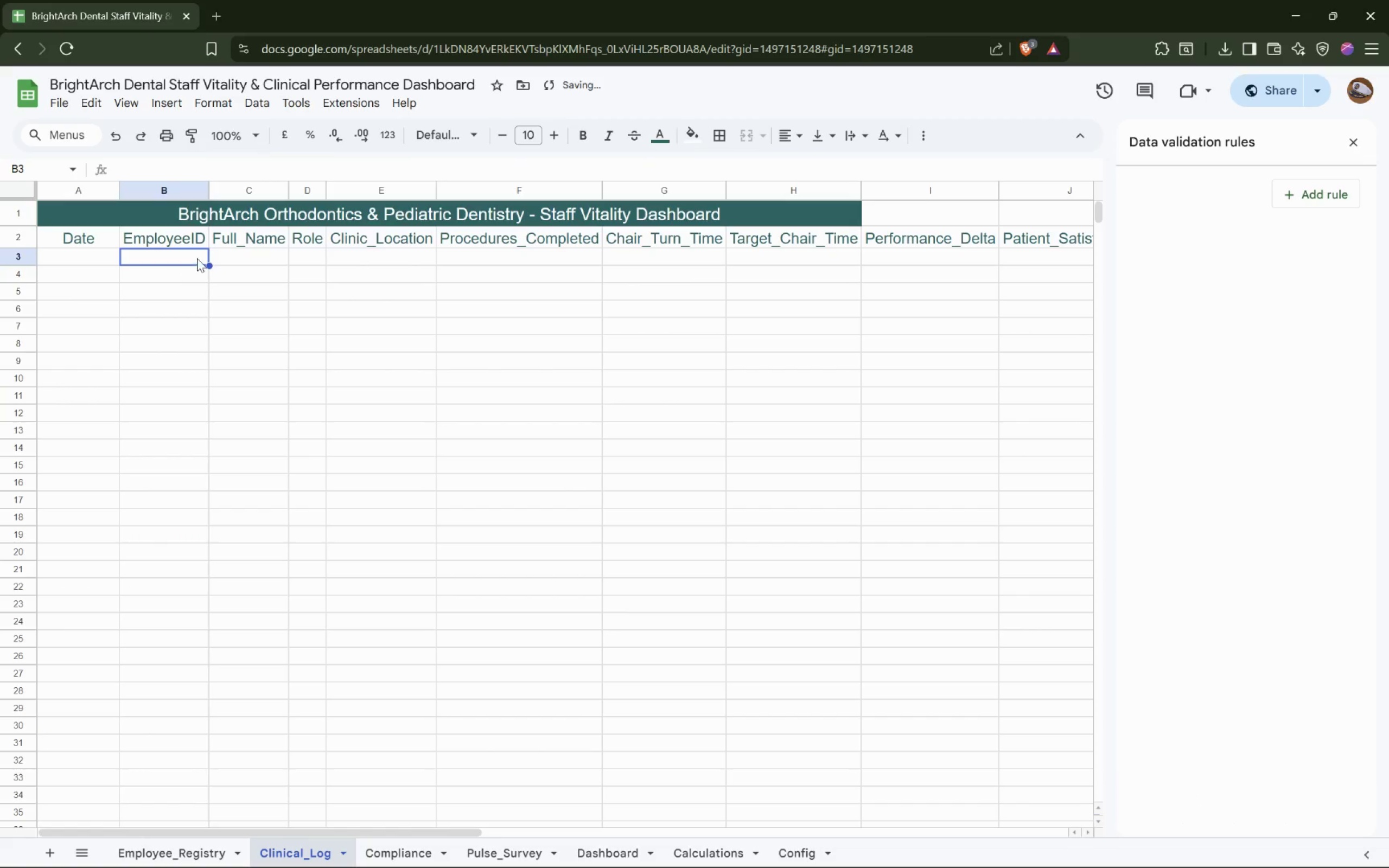 
left_click([181, 259])
 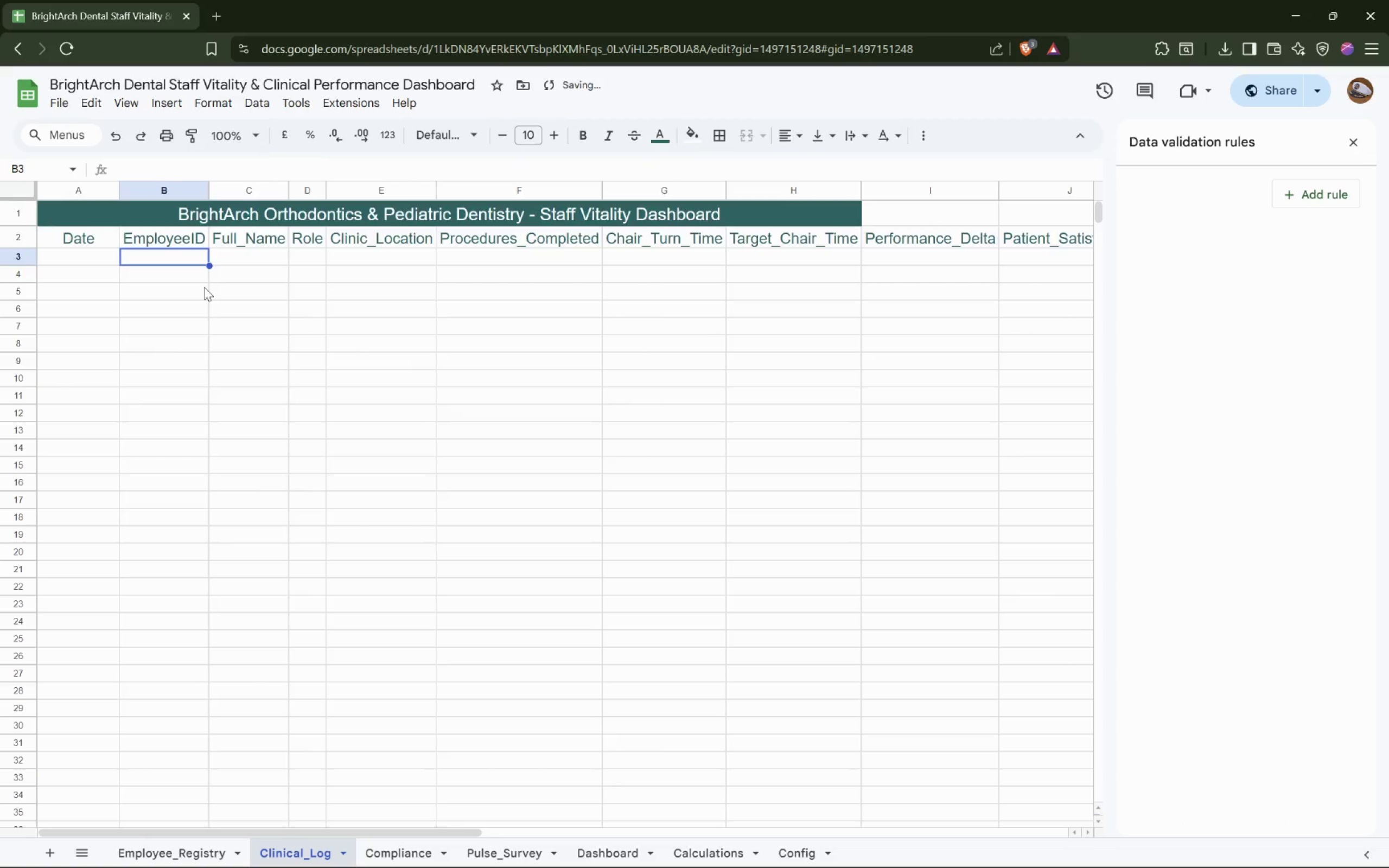 
scroll: coordinate [204, 287], scroll_direction: down, amount: 10.0
 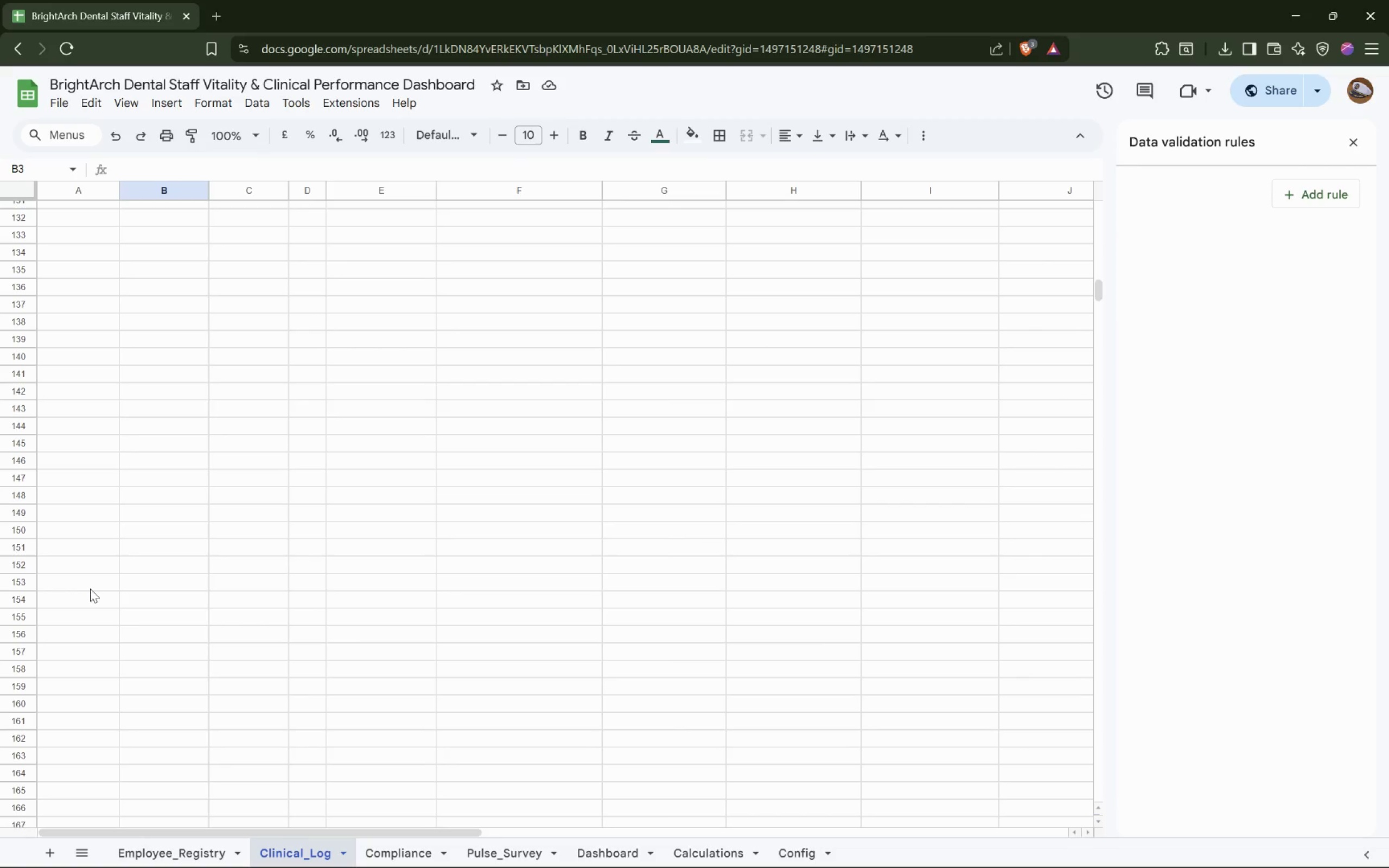 
hold_key(key=ShiftLeft, duration=0.52)
 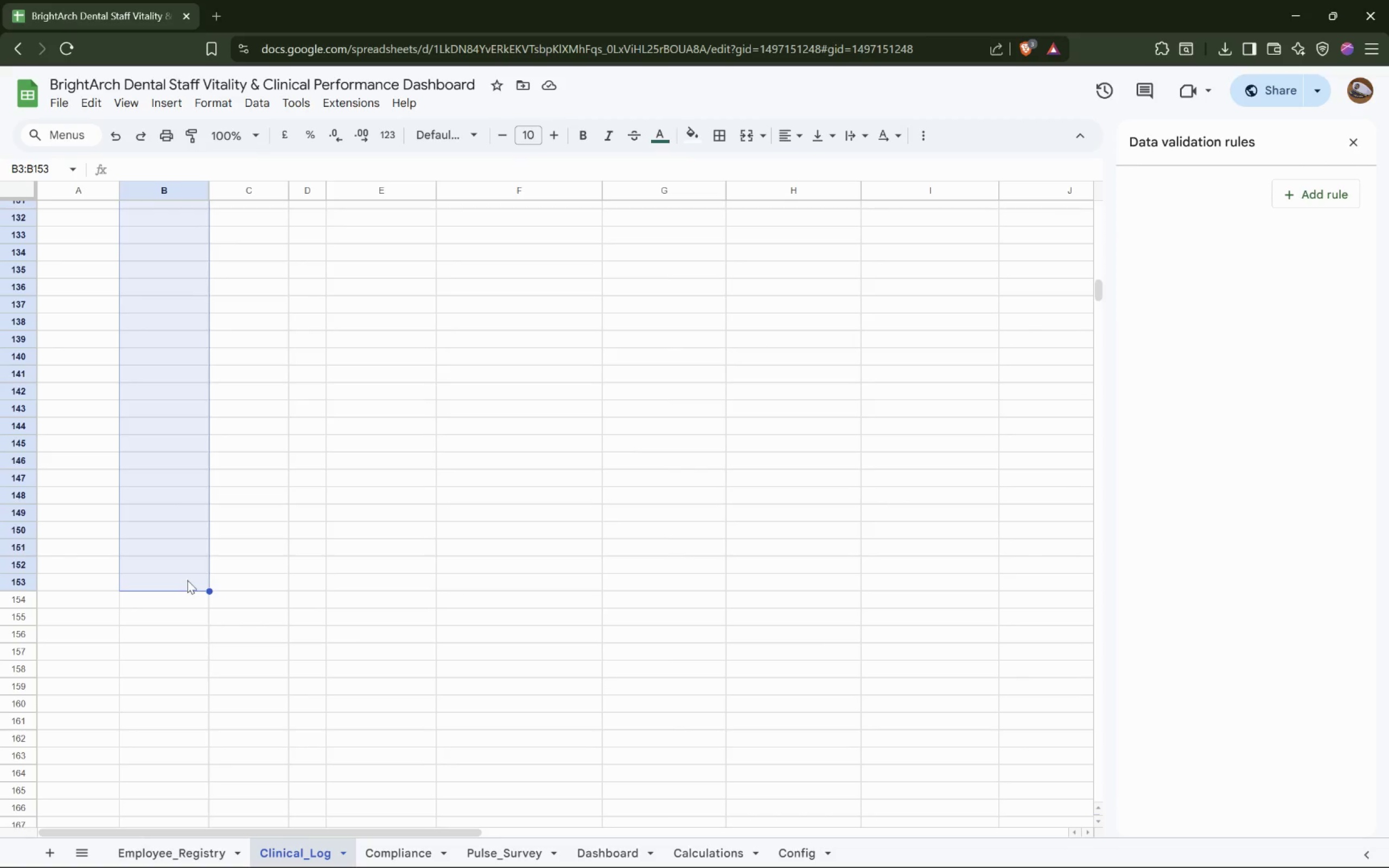 
hold_key(key=ShiftLeft, duration=0.68)
 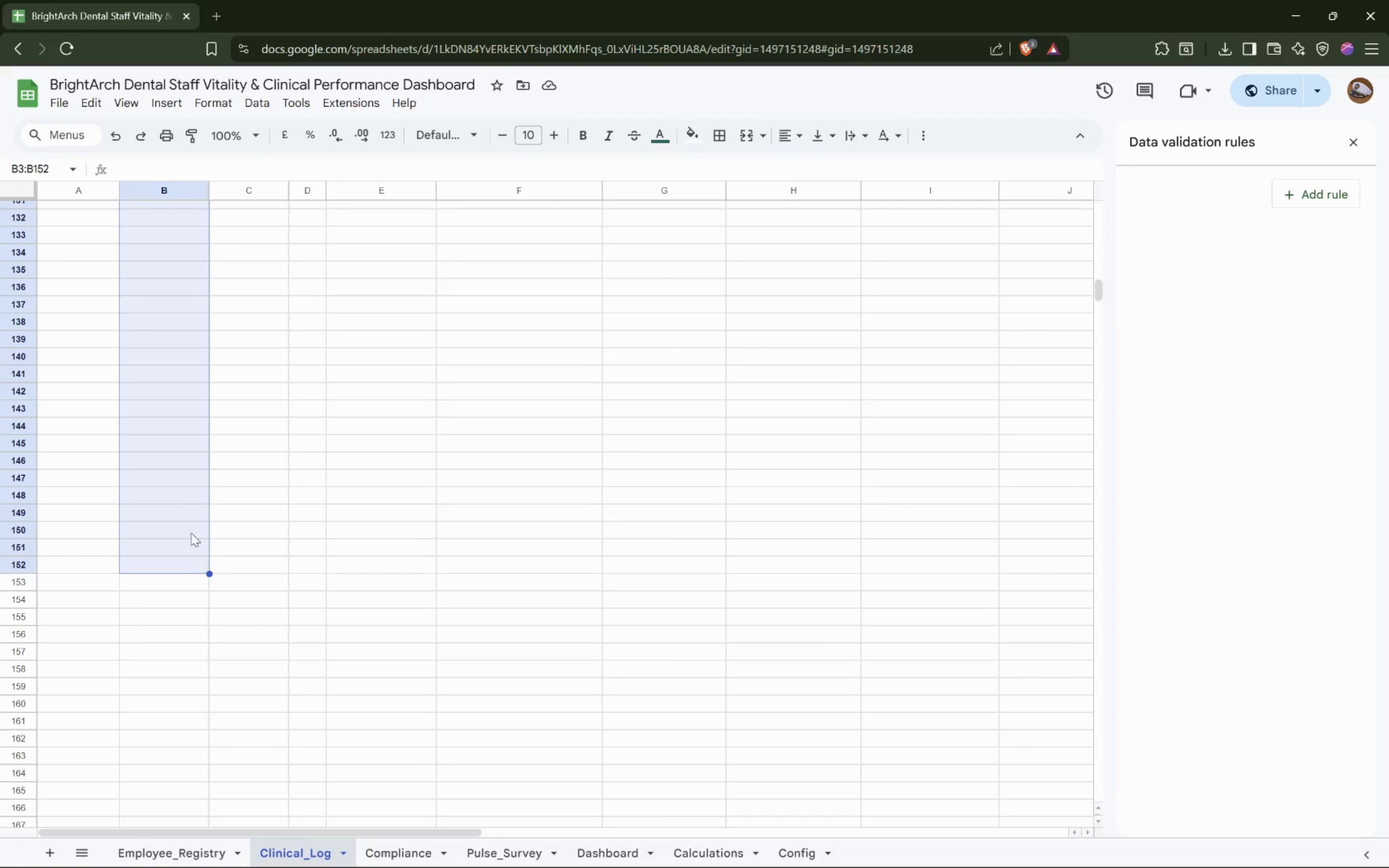 
scroll: coordinate [184, 490], scroll_direction: up, amount: 31.0
 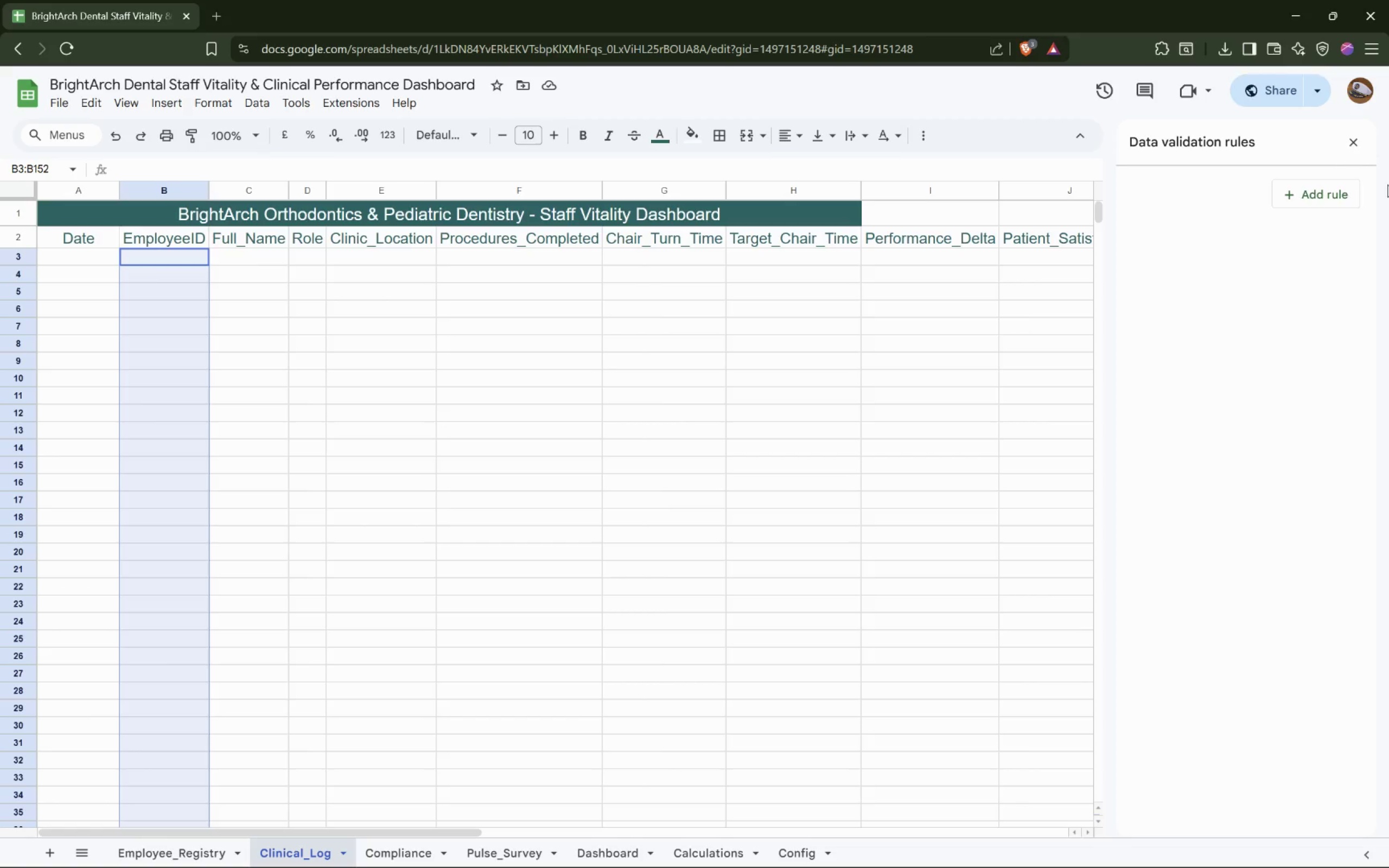 
left_click([1333, 197])
 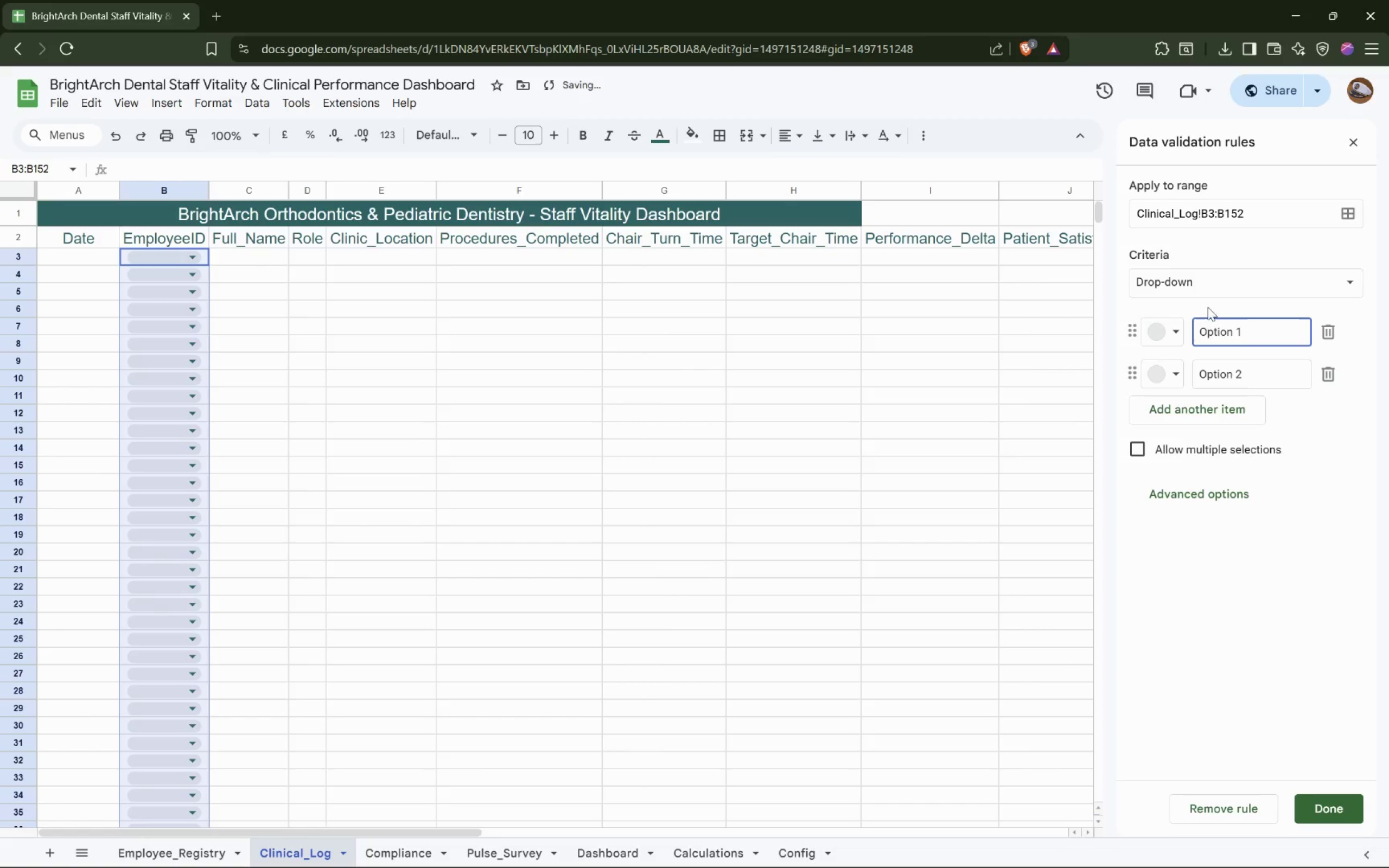 
left_click([1208, 285])
 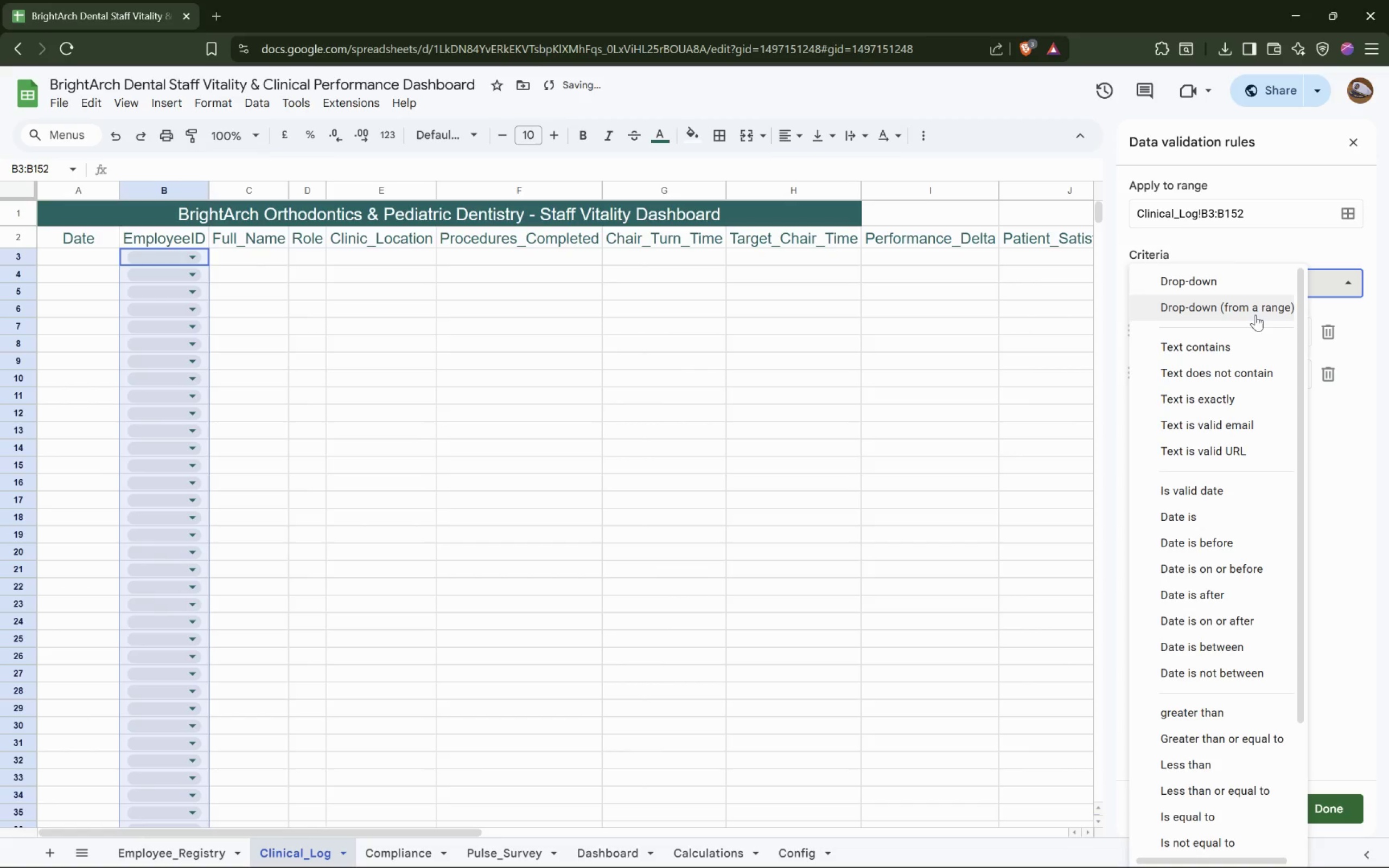 
left_click([1238, 311])
 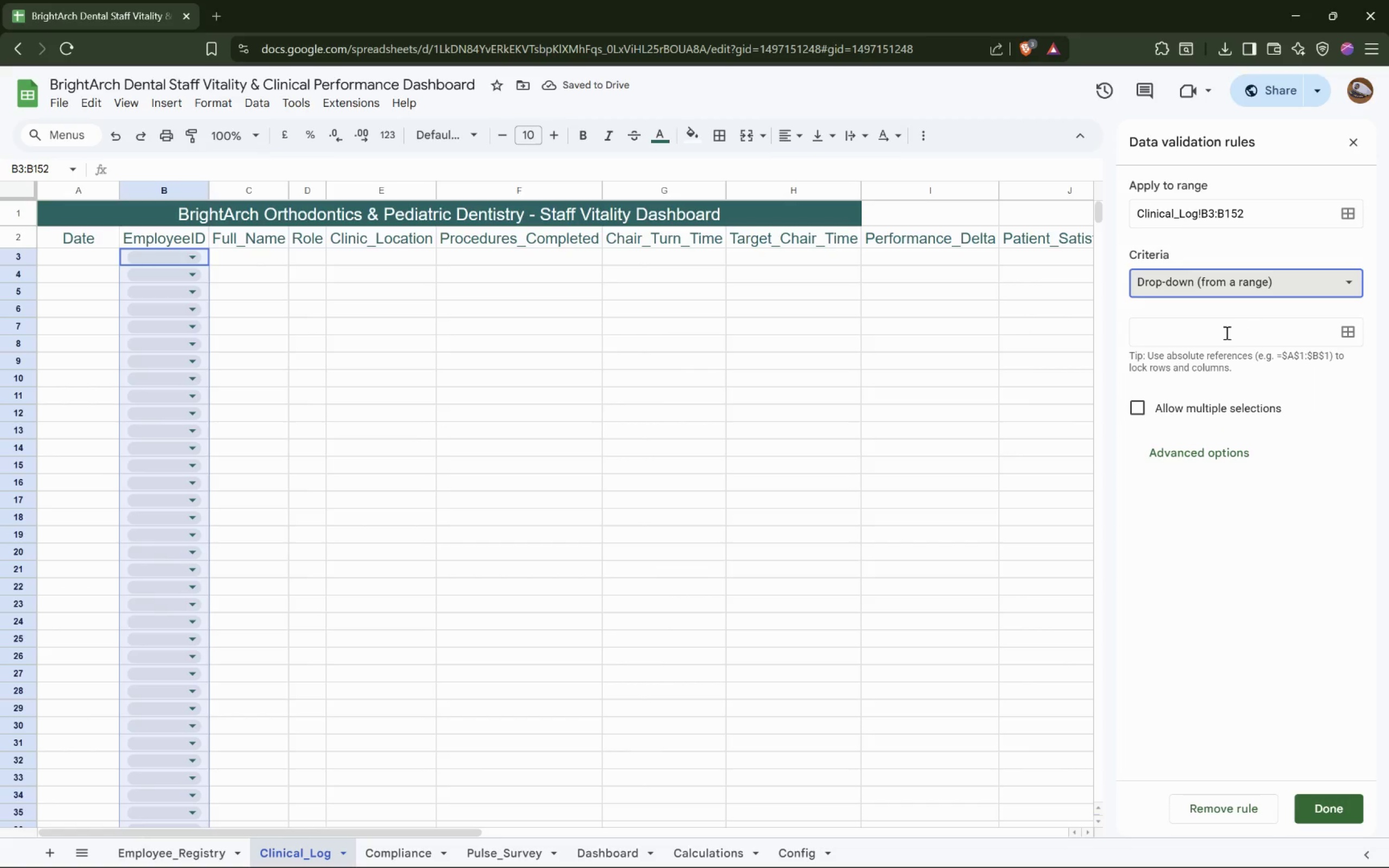 
left_click([1215, 336])
 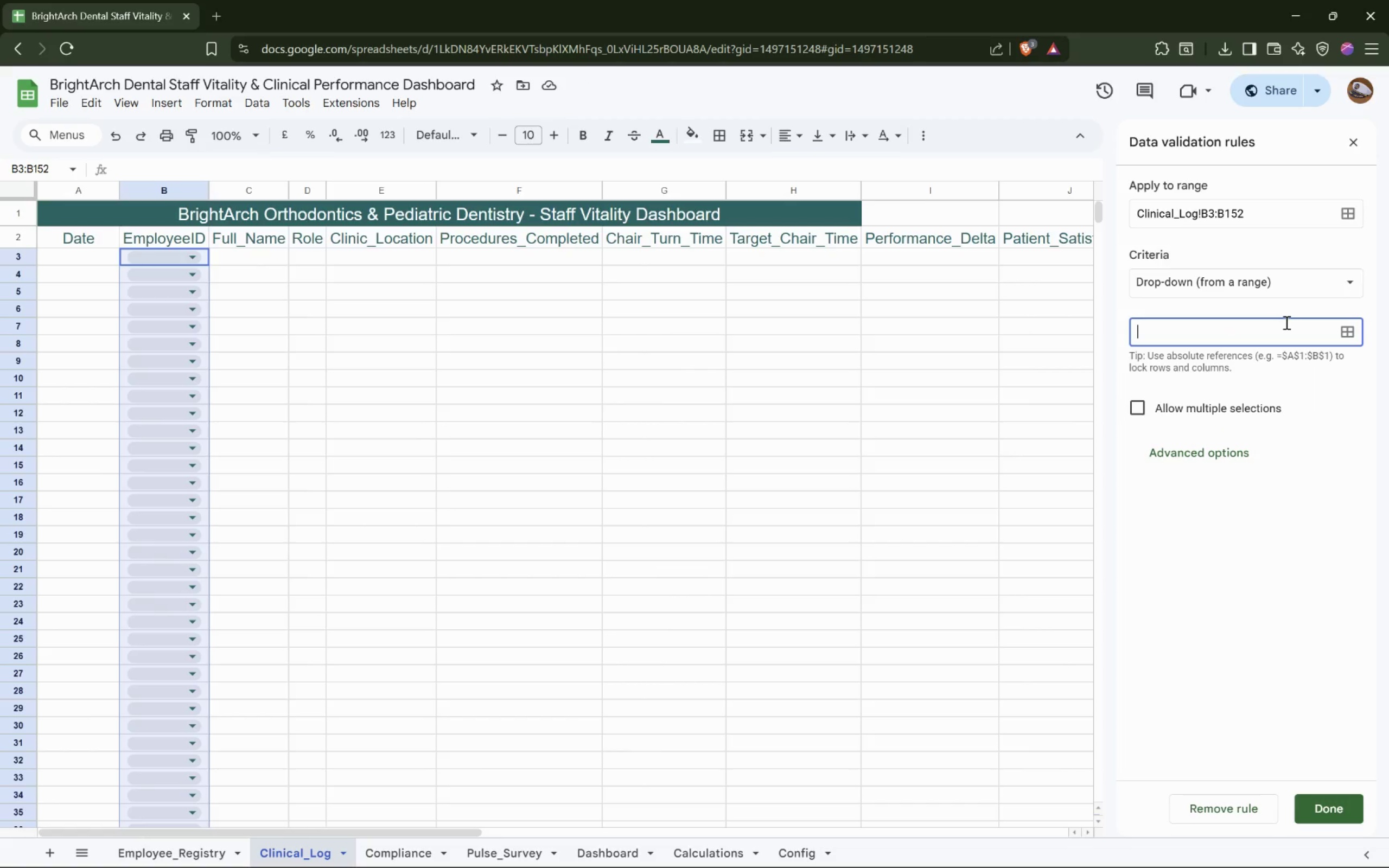 
type(Employee_Registry!A2)
 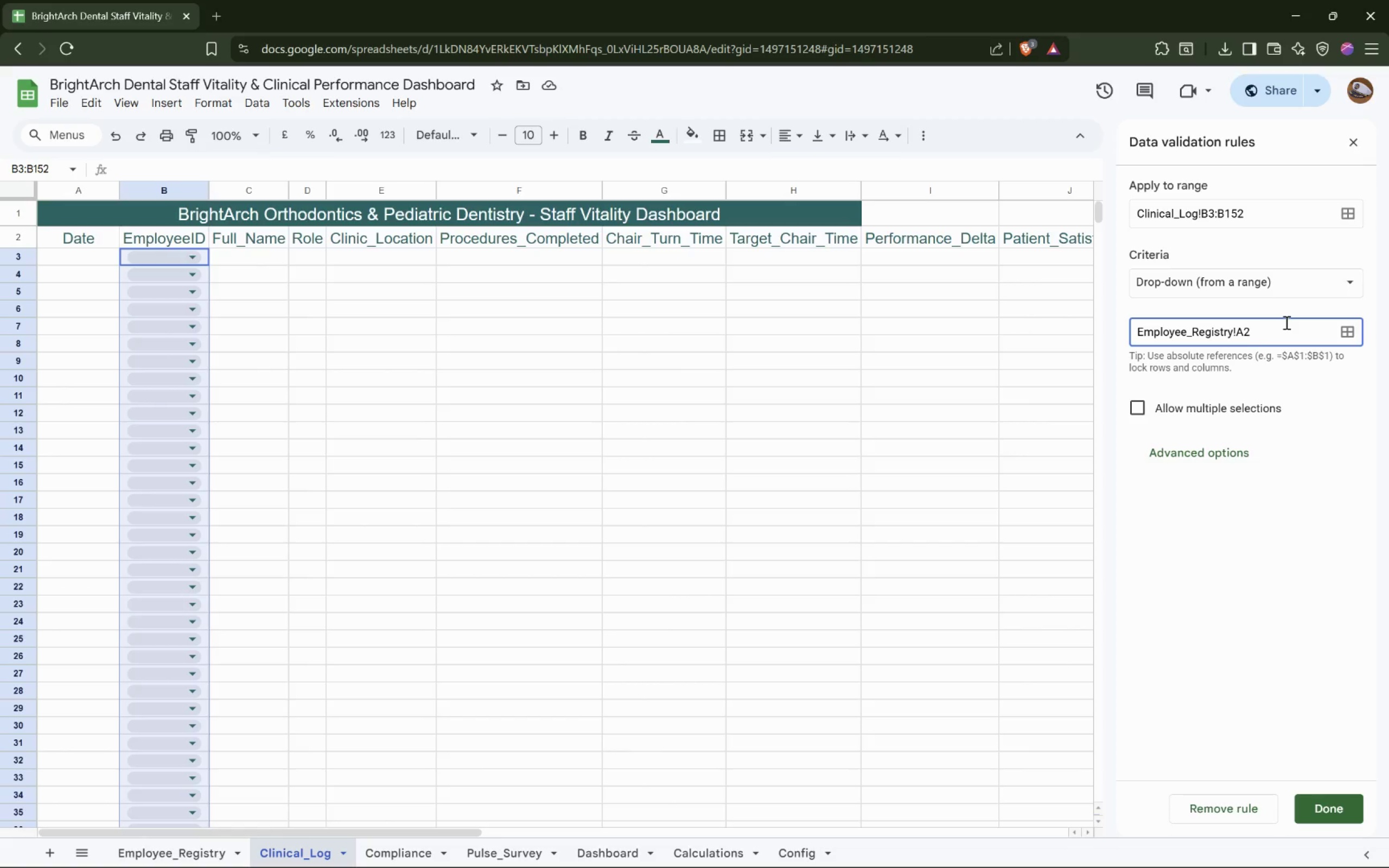 
hold_key(key=ShiftLeft, duration=0.59)
 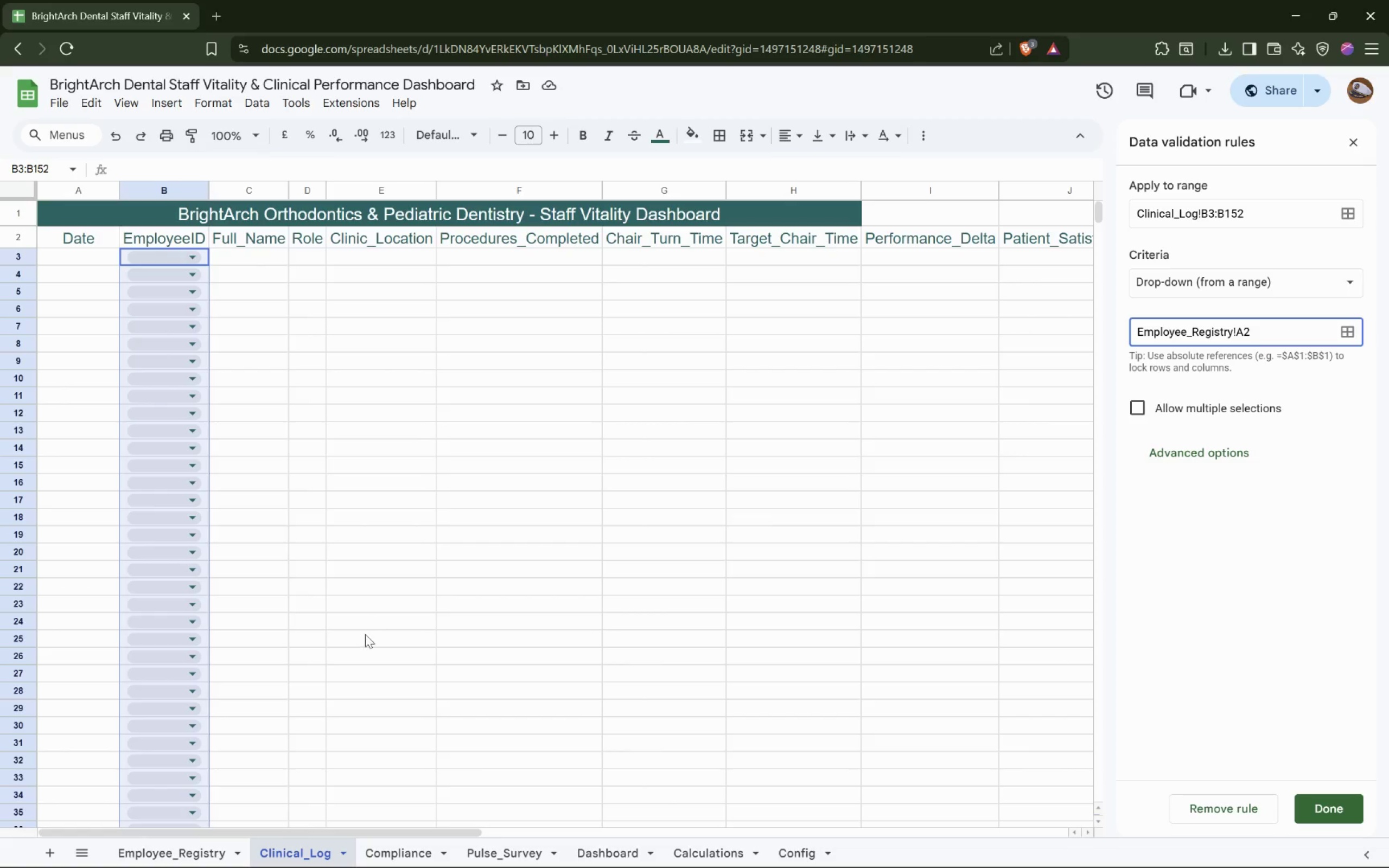 
left_click([159, 857])
 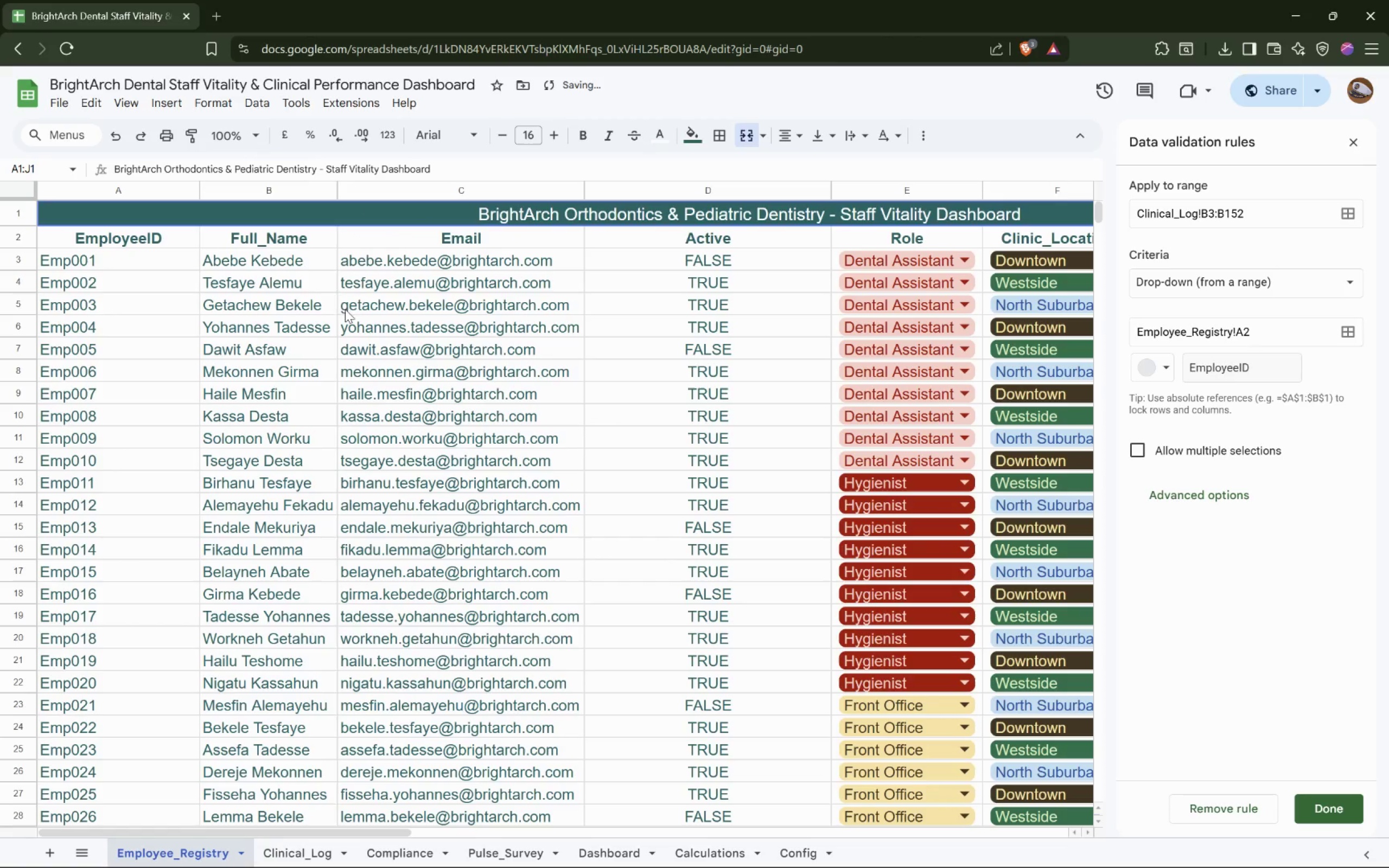 
left_click([1260, 324])
 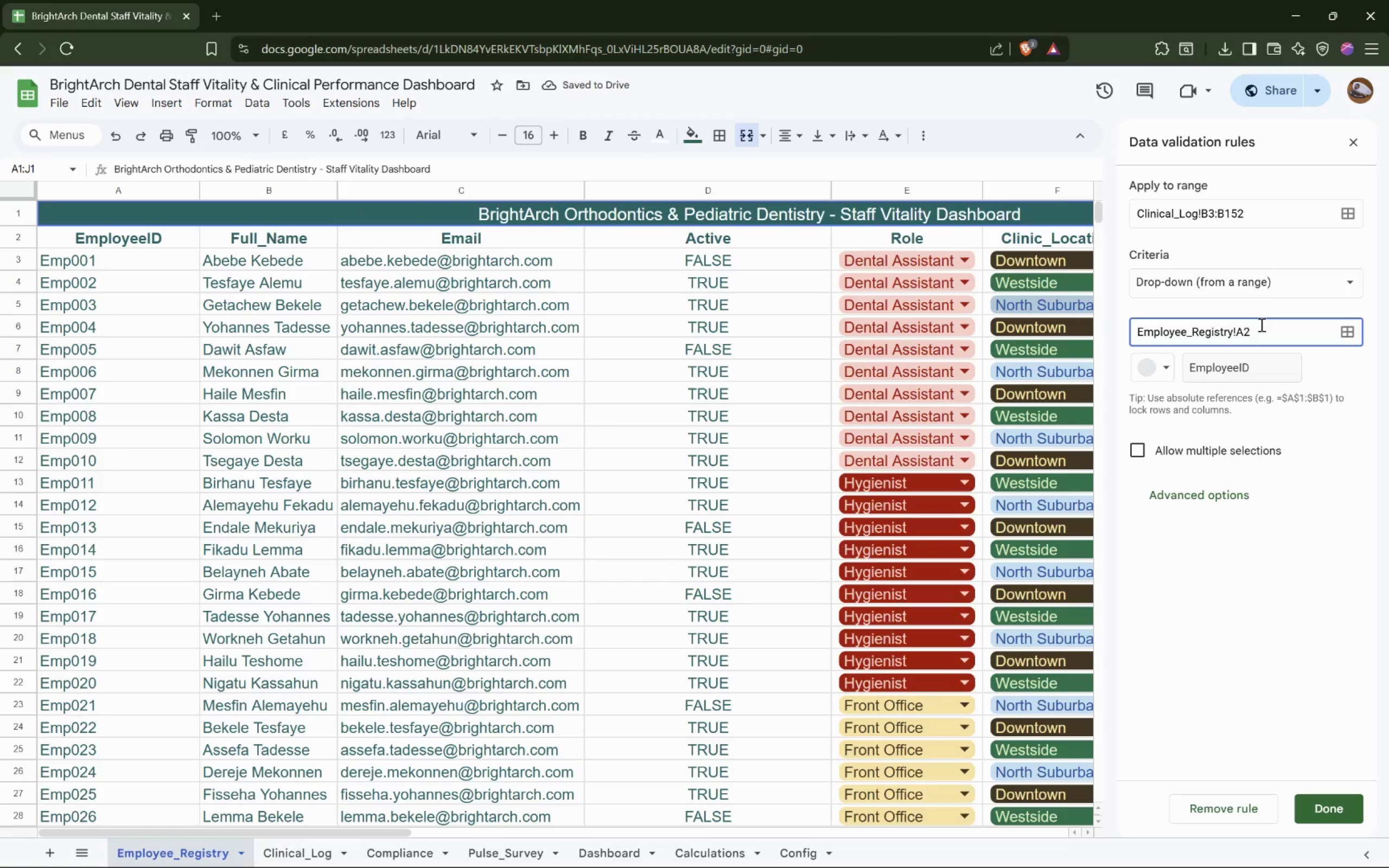 
key(Backspace)
 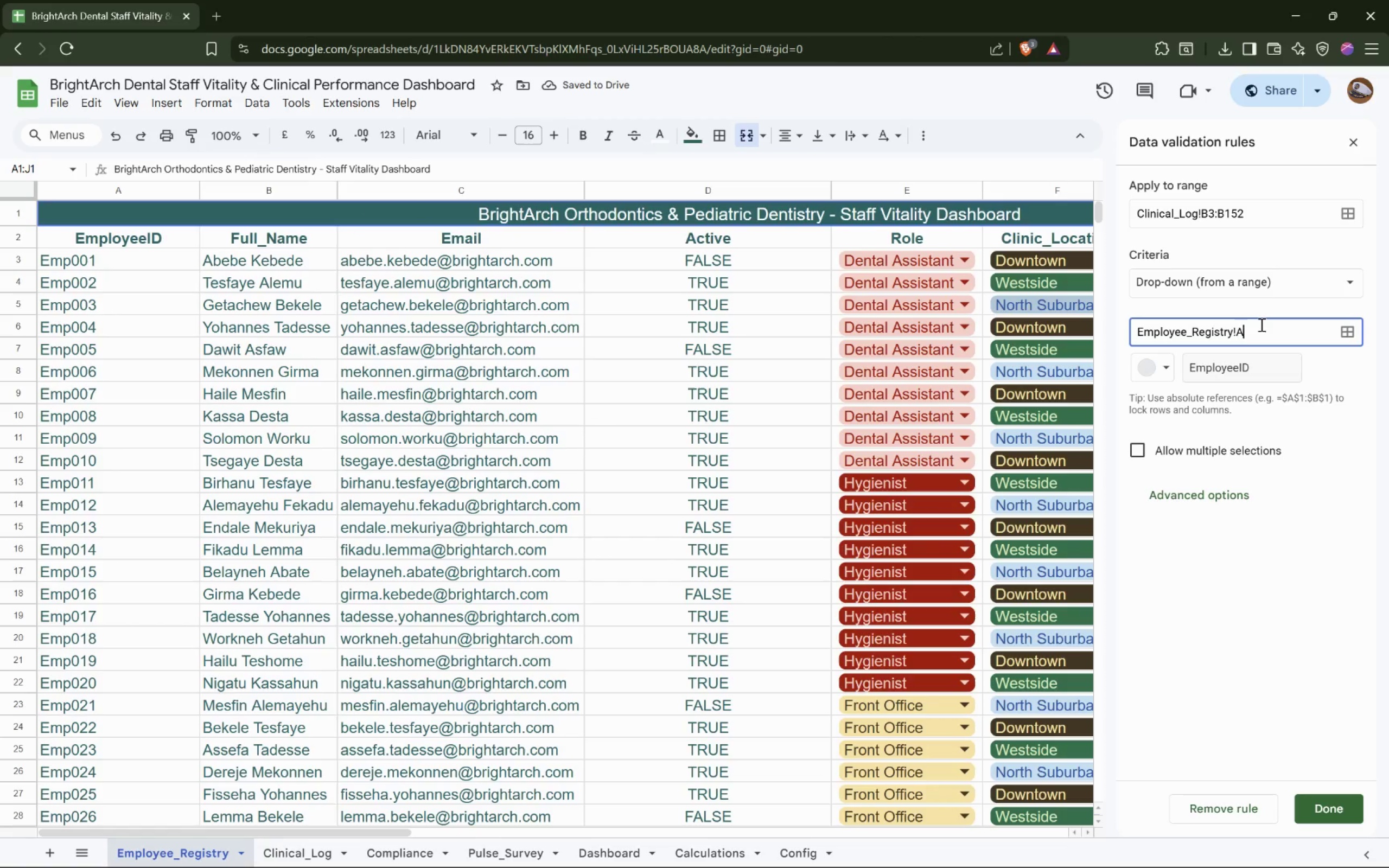 
key(3)
 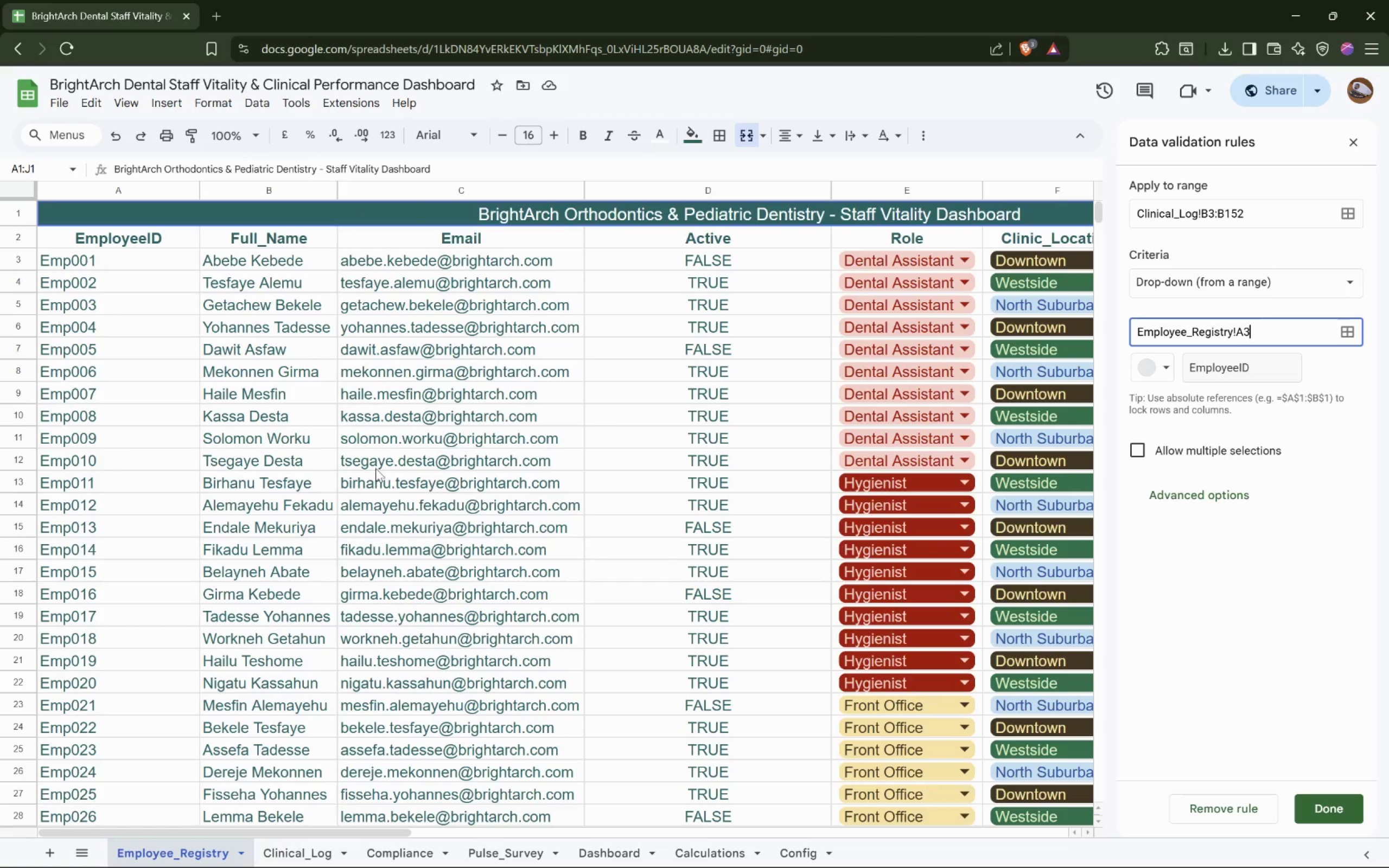 
scroll: coordinate [212, 404], scroll_direction: down, amount: 5.0
 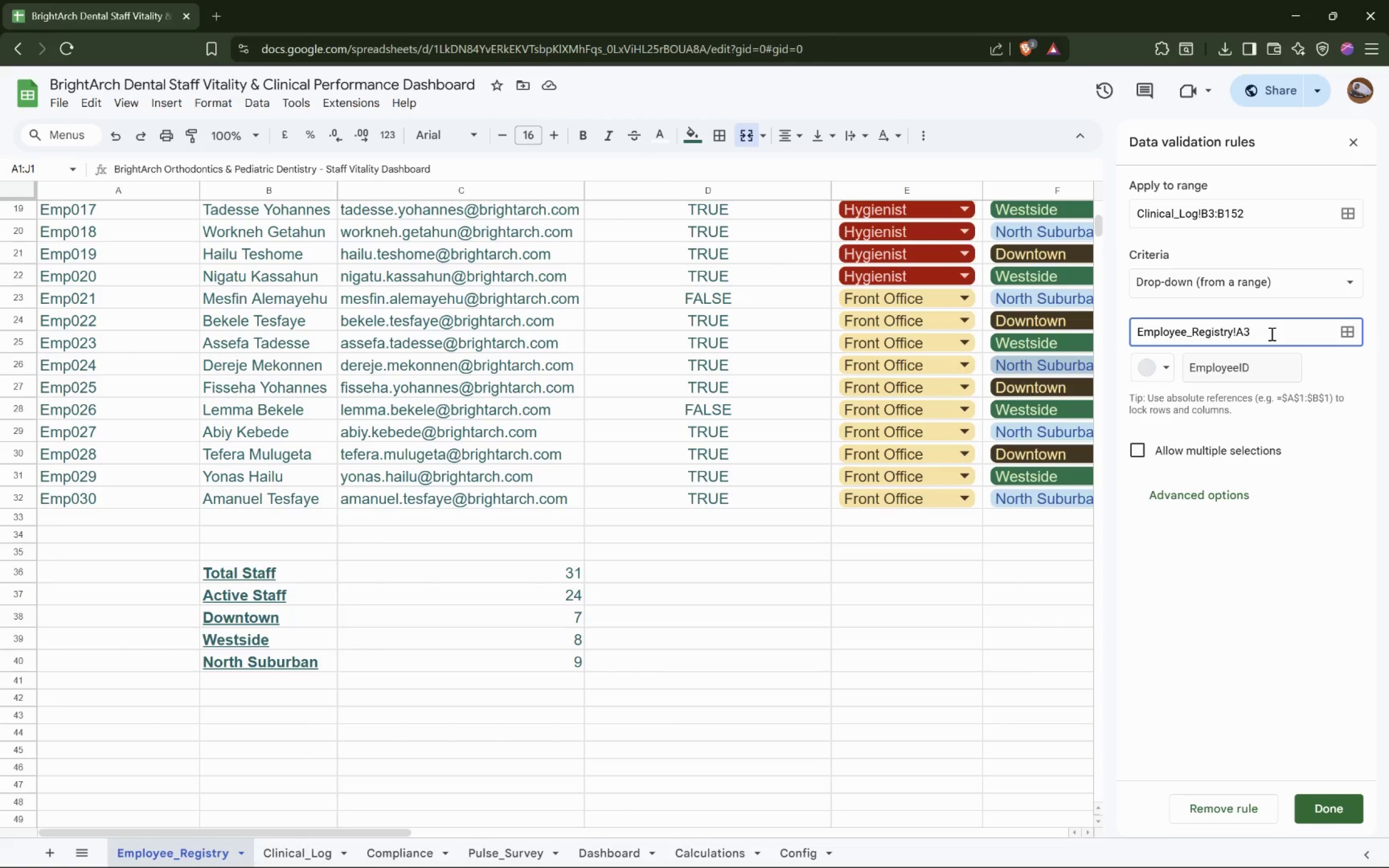 
type(:A32)
 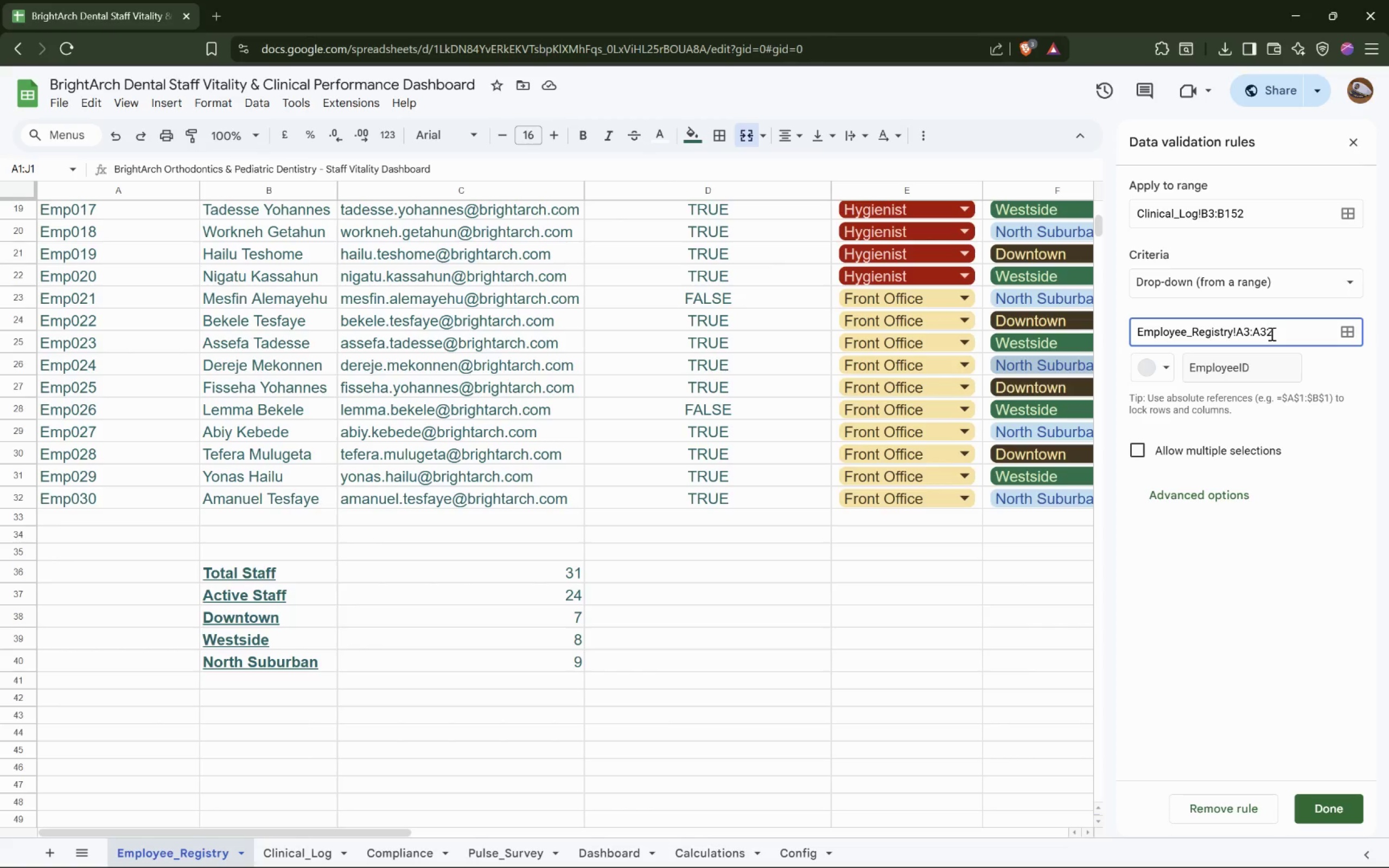 
mouse_move([320, 850])
 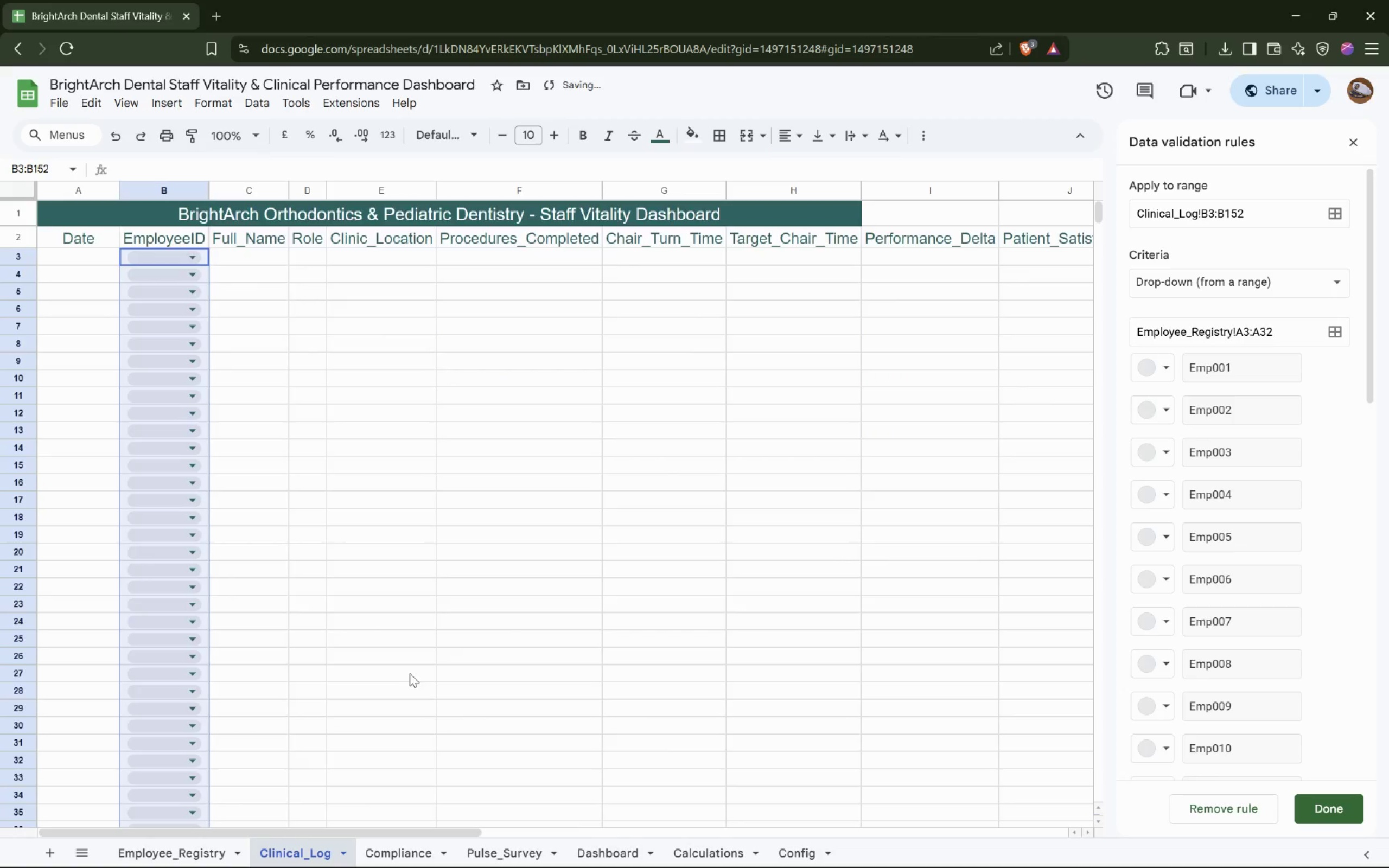 
scroll: coordinate [410, 664], scroll_direction: up, amount: 7.0
 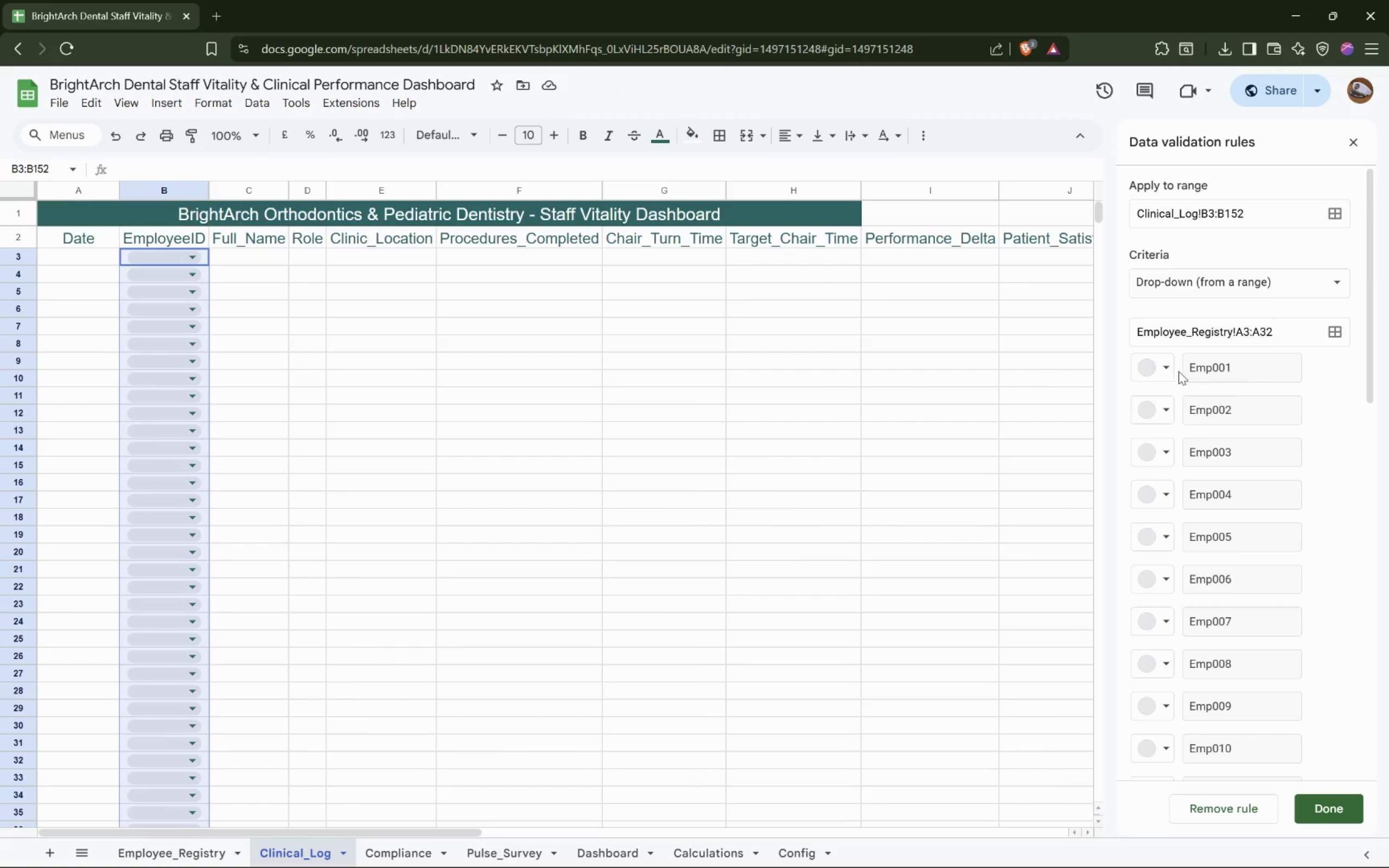 
left_click([1170, 365])
 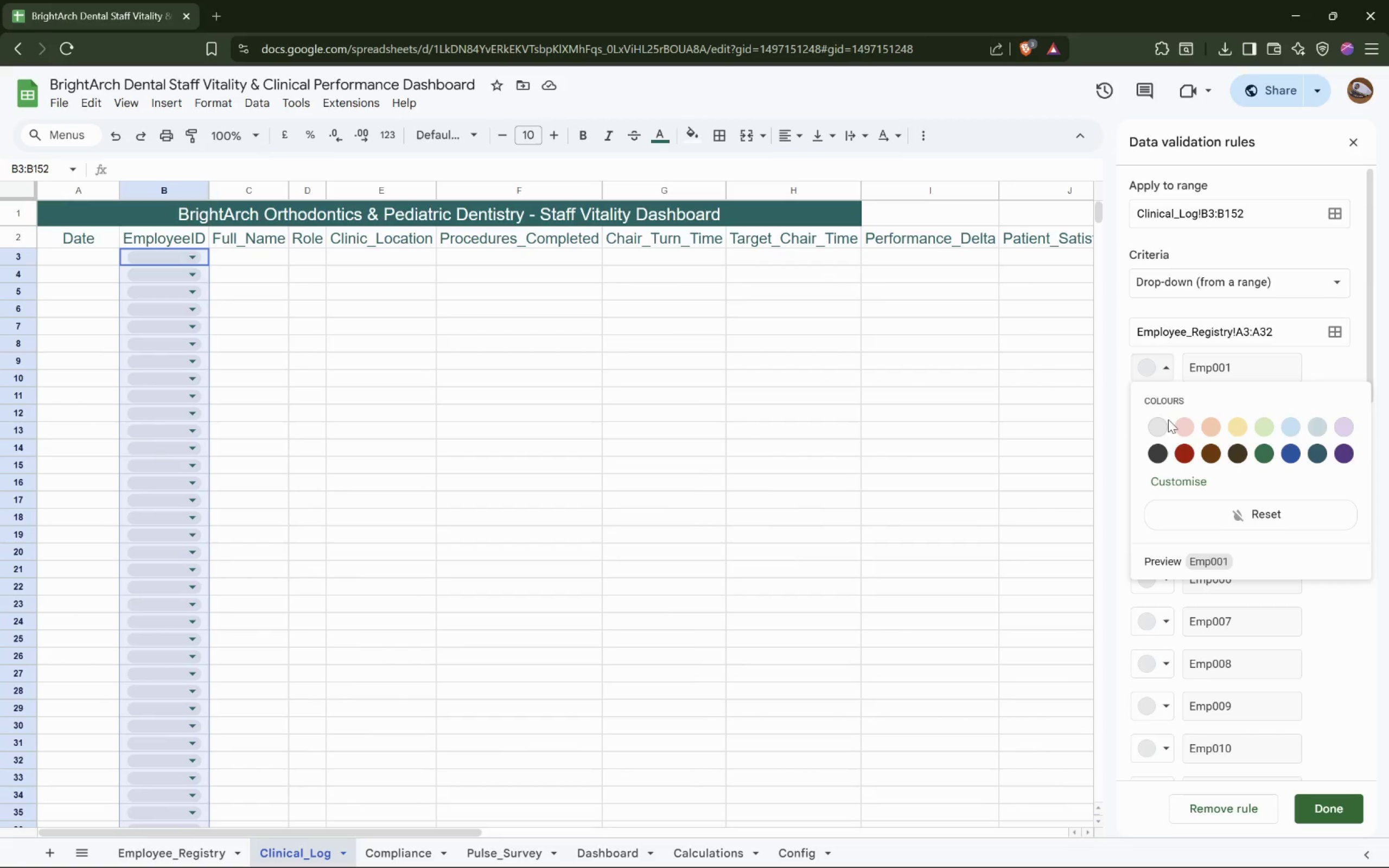 
left_click([1162, 425])
 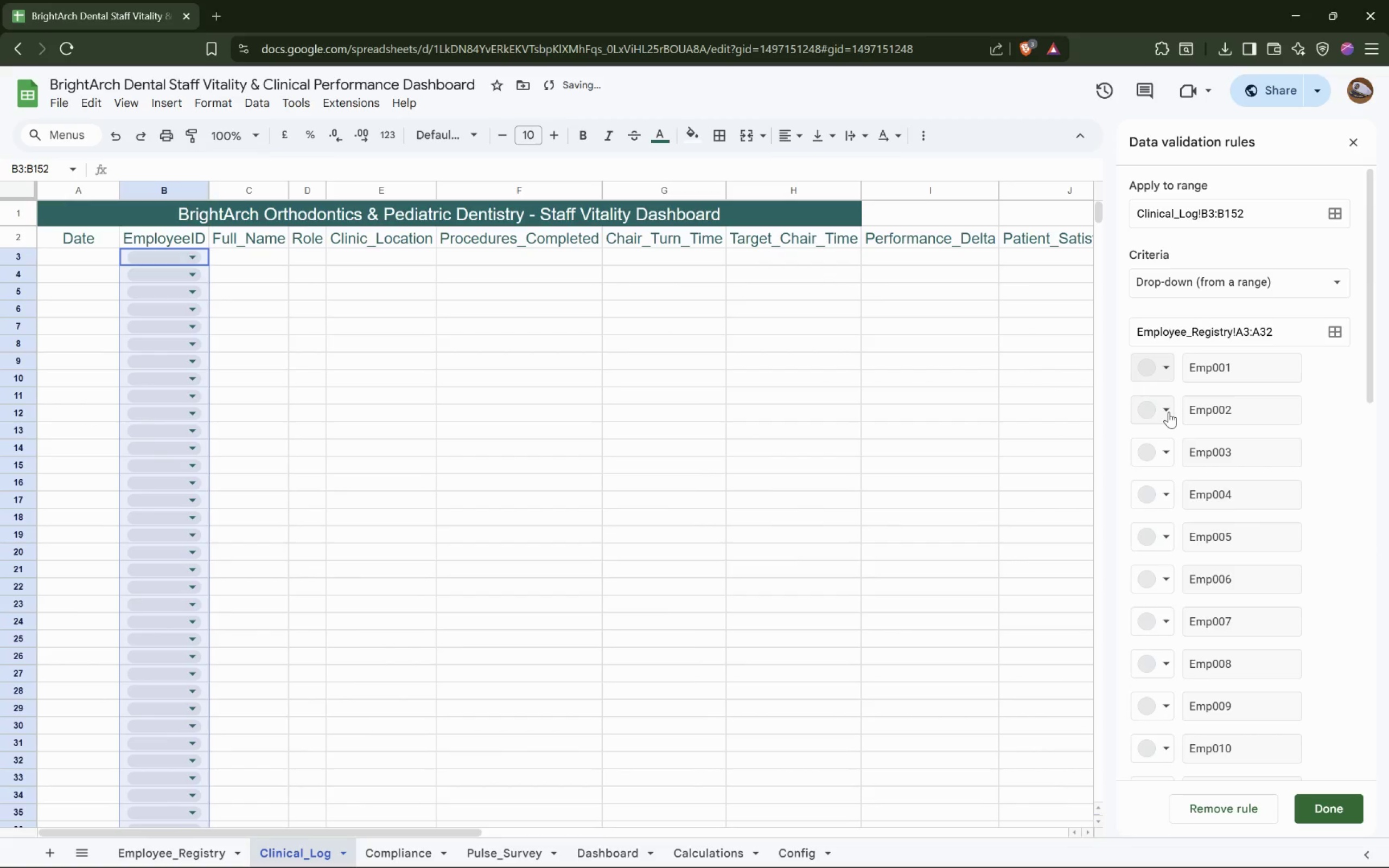 
left_click([1167, 410])
 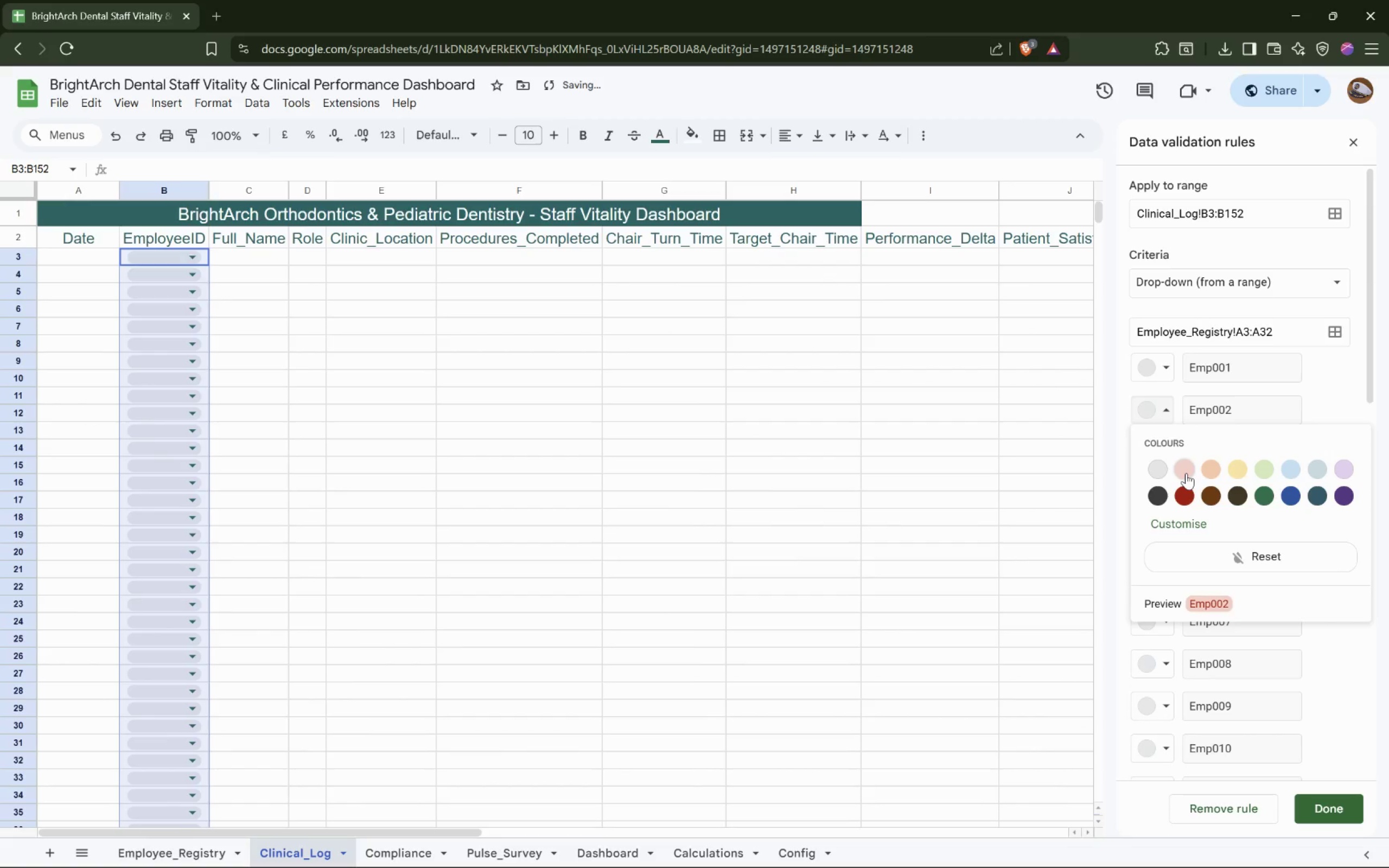 
left_click([1186, 473])
 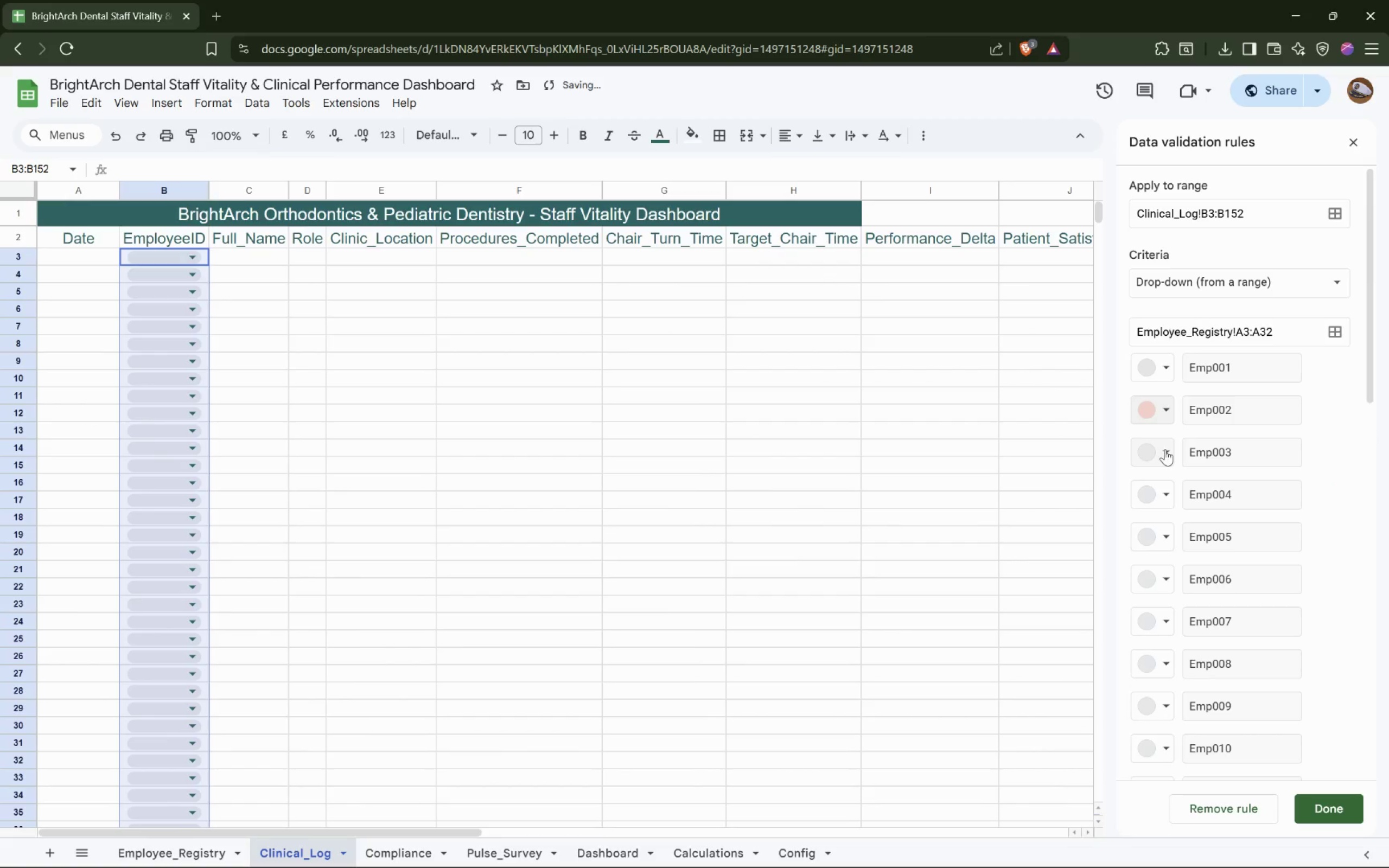 
left_click([1159, 452])
 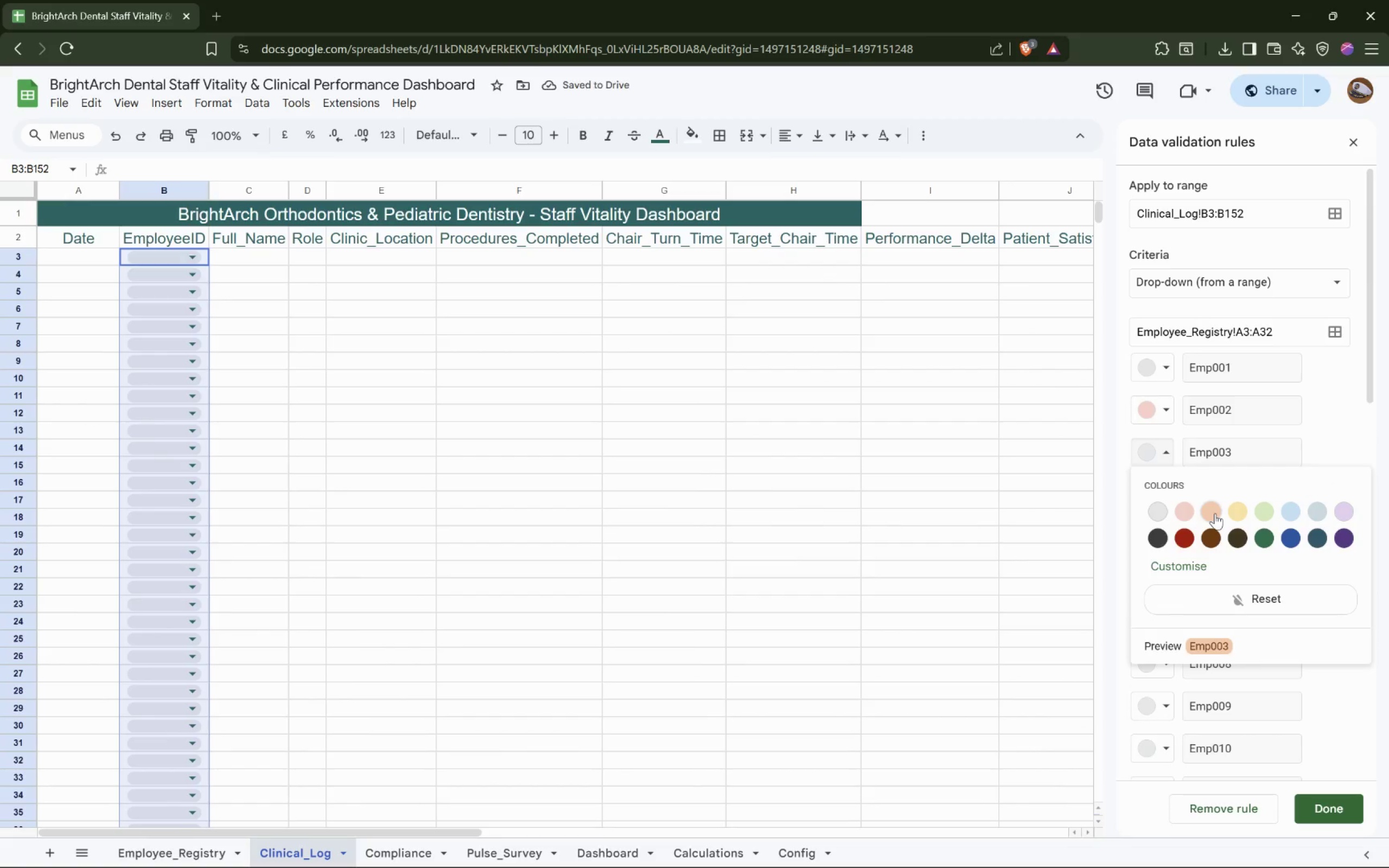 
left_click([1215, 513])
 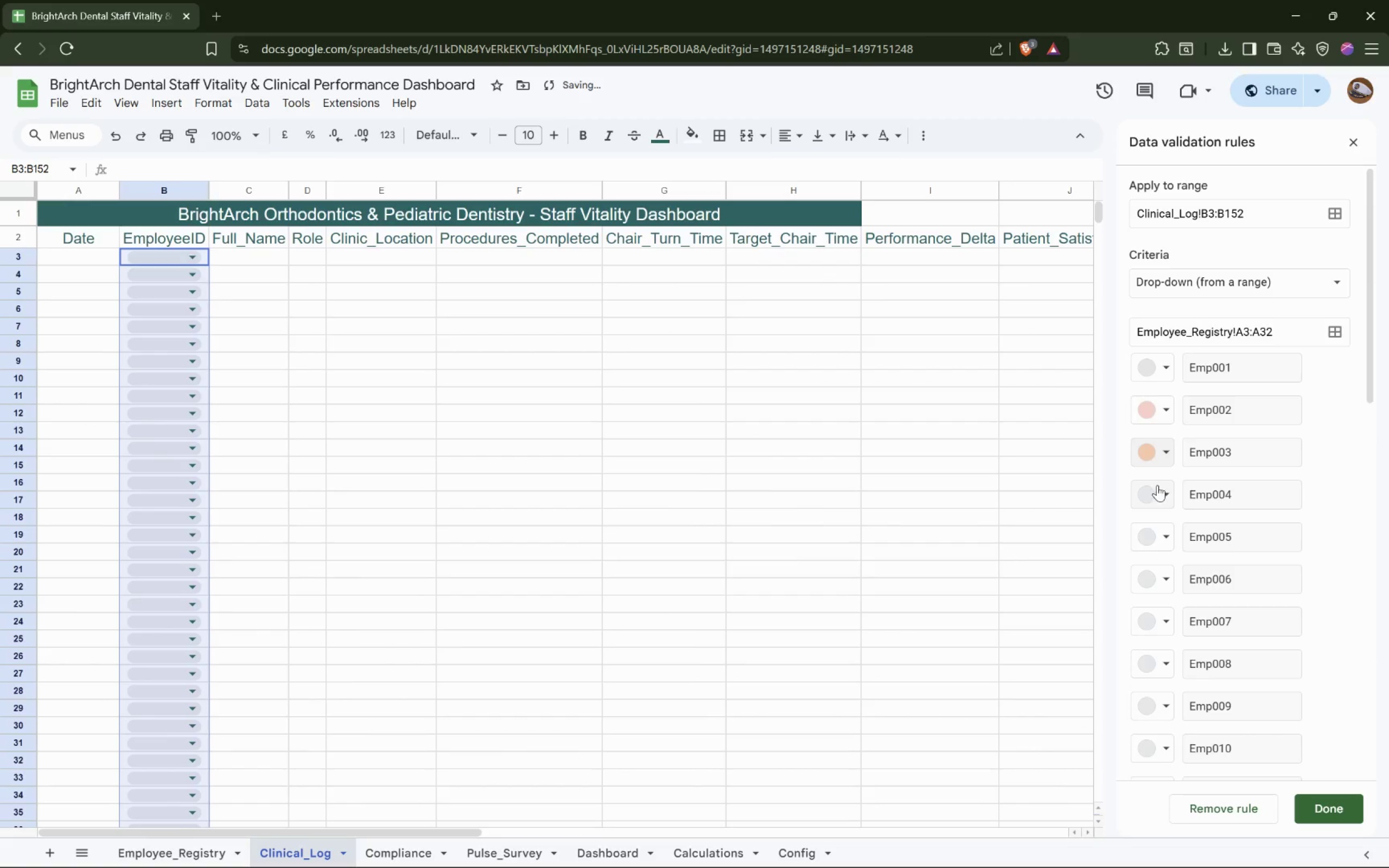 
left_click([1157, 488])
 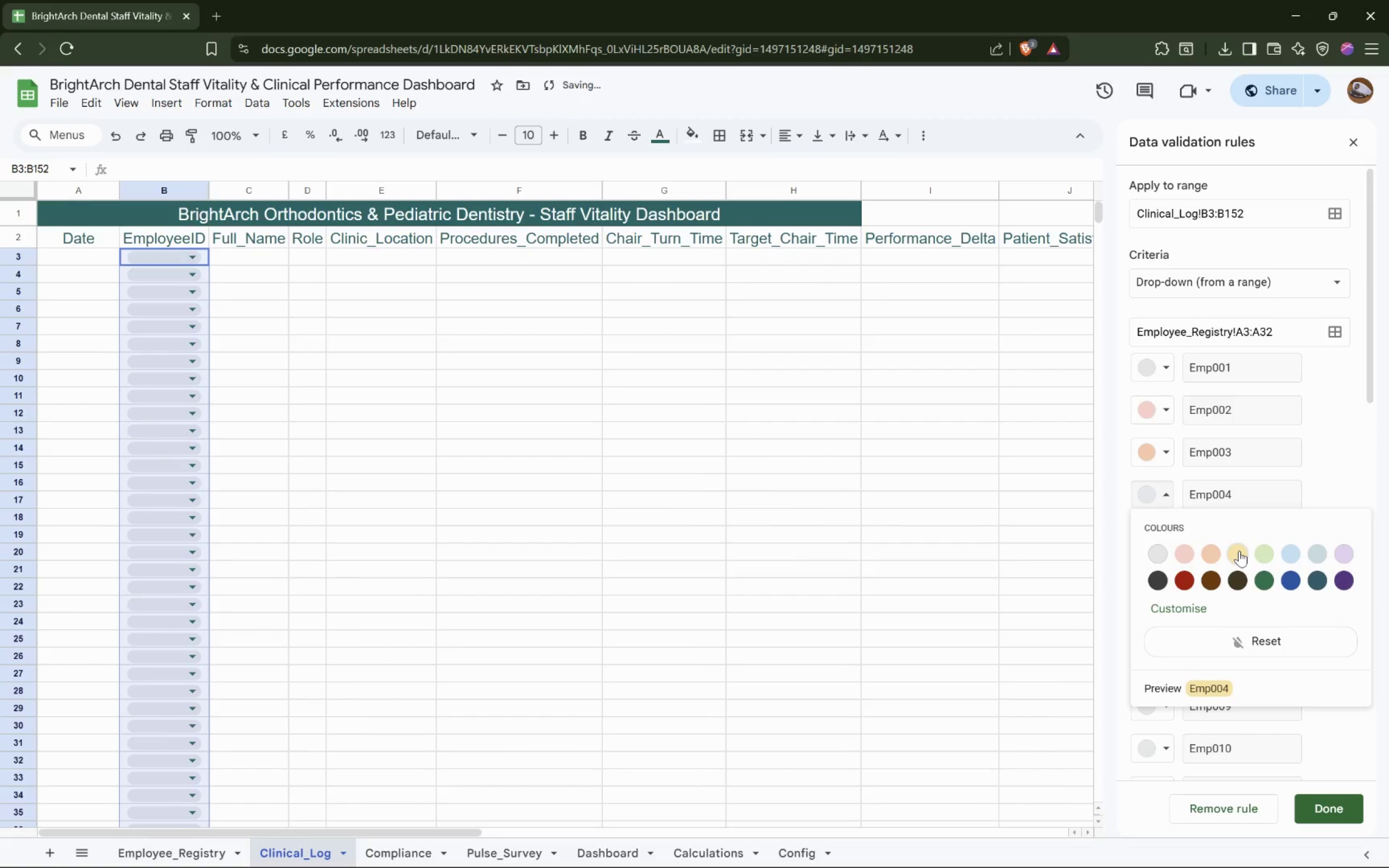 
left_click([1239, 551])
 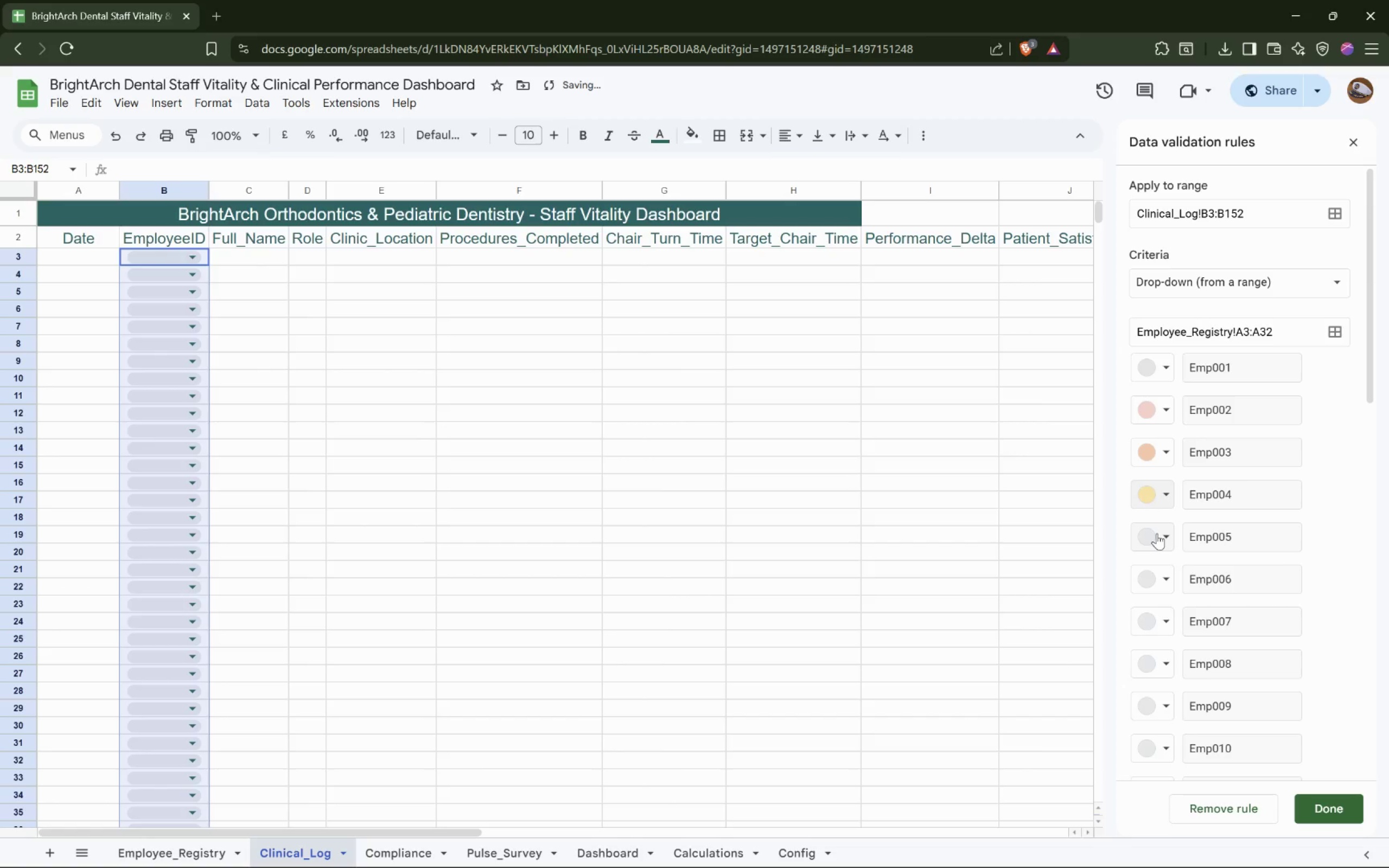 
left_click([1156, 533])
 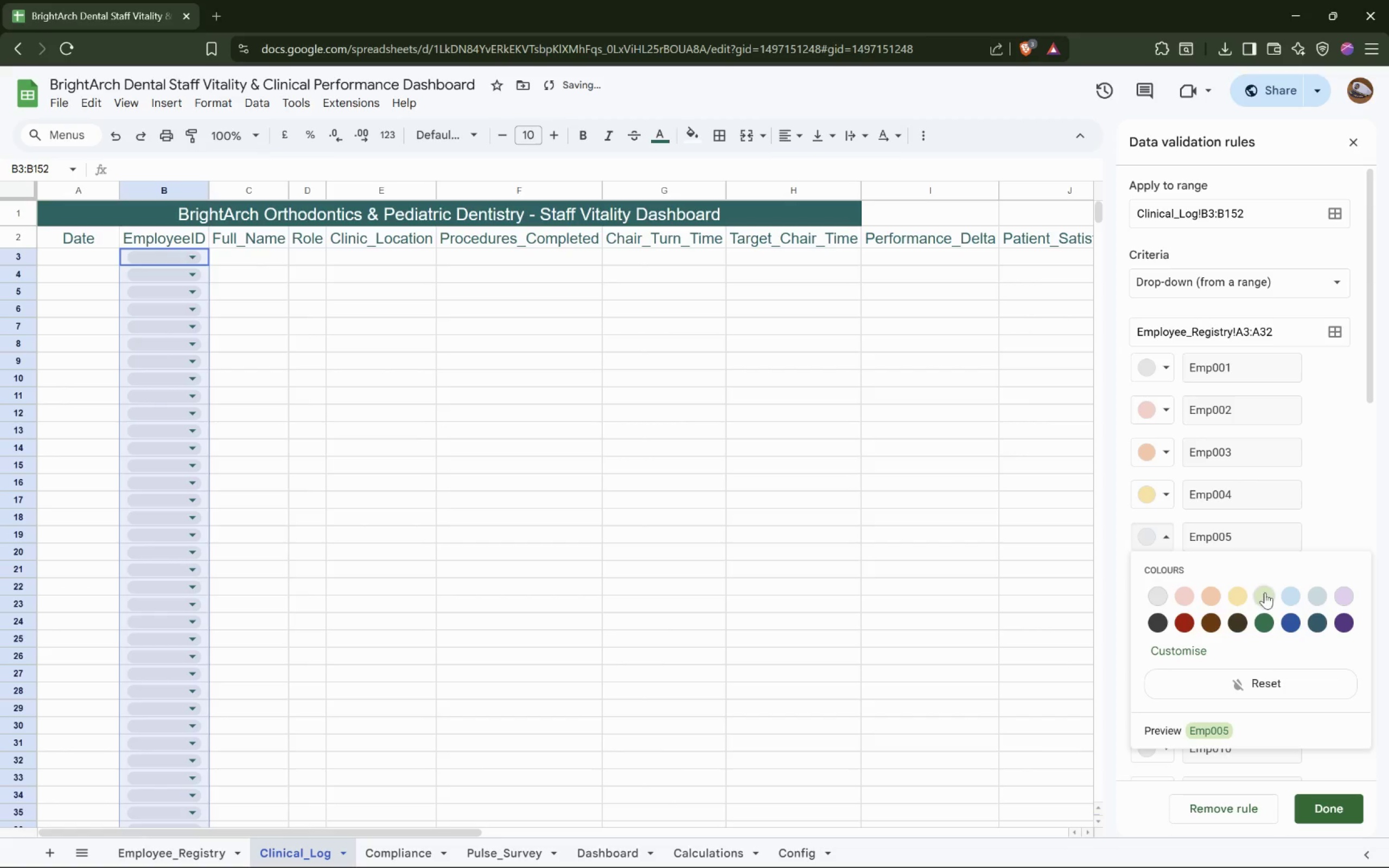 
left_click([1265, 593])
 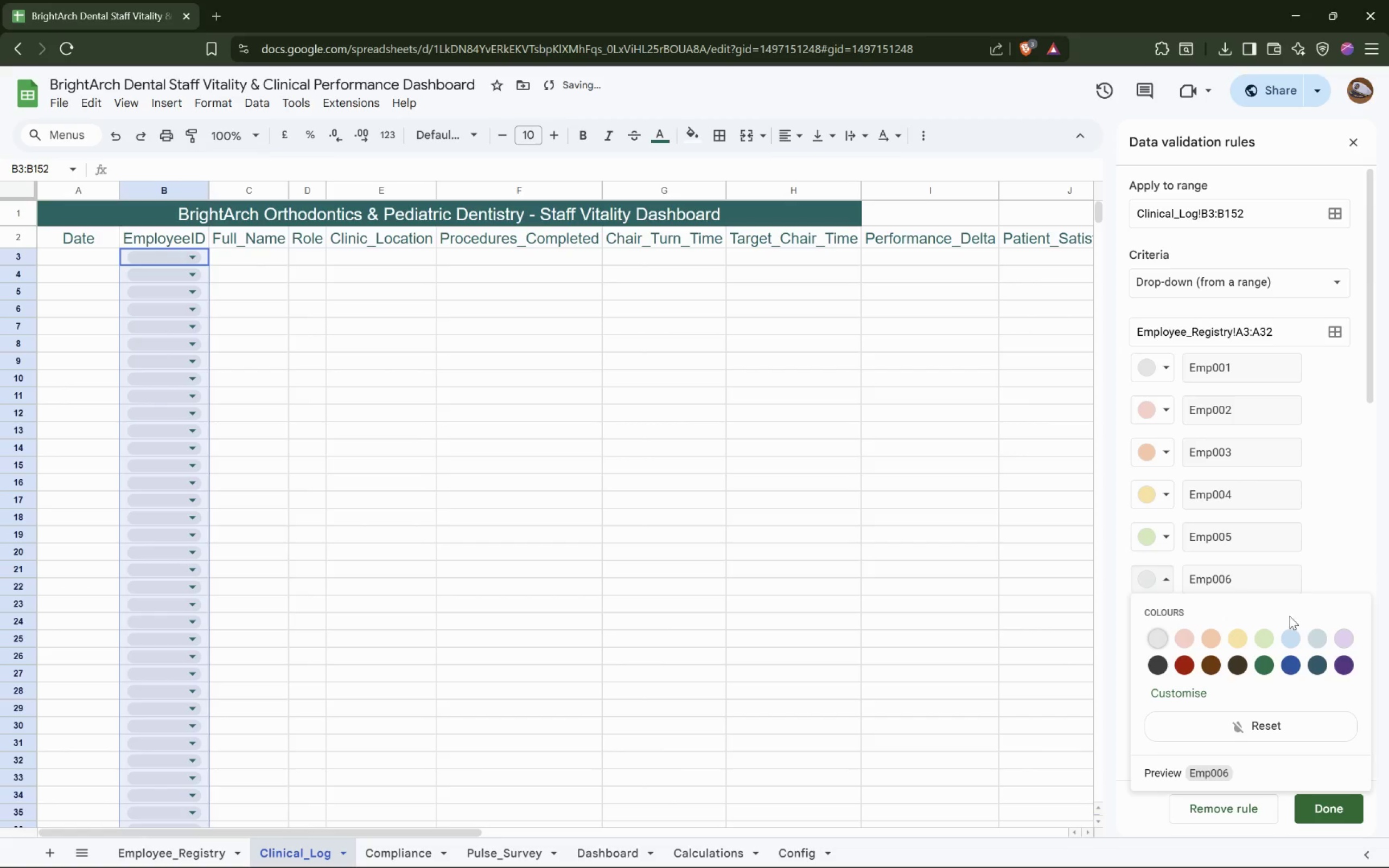 
left_click([1295, 642])
 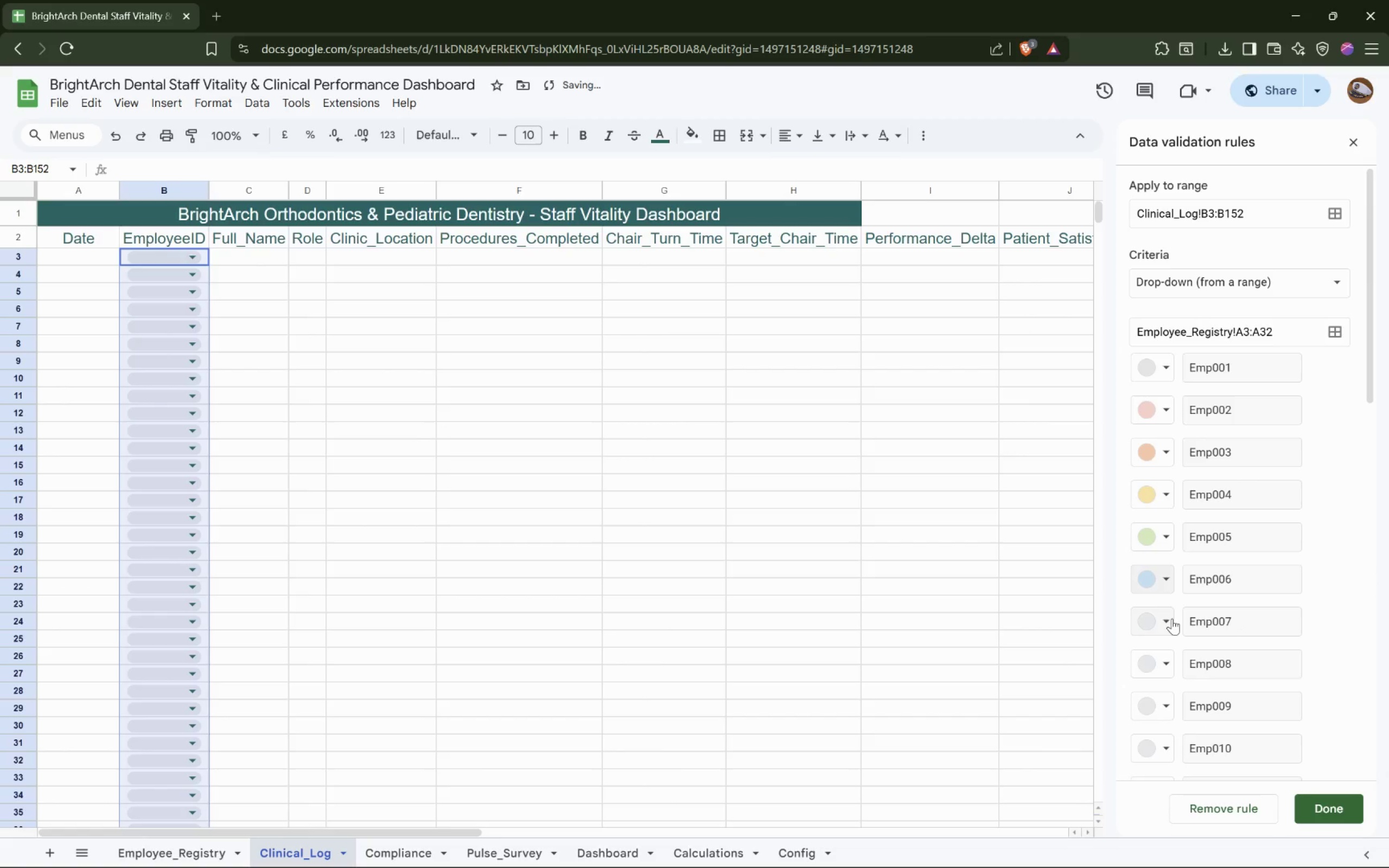 
left_click([1169, 619])
 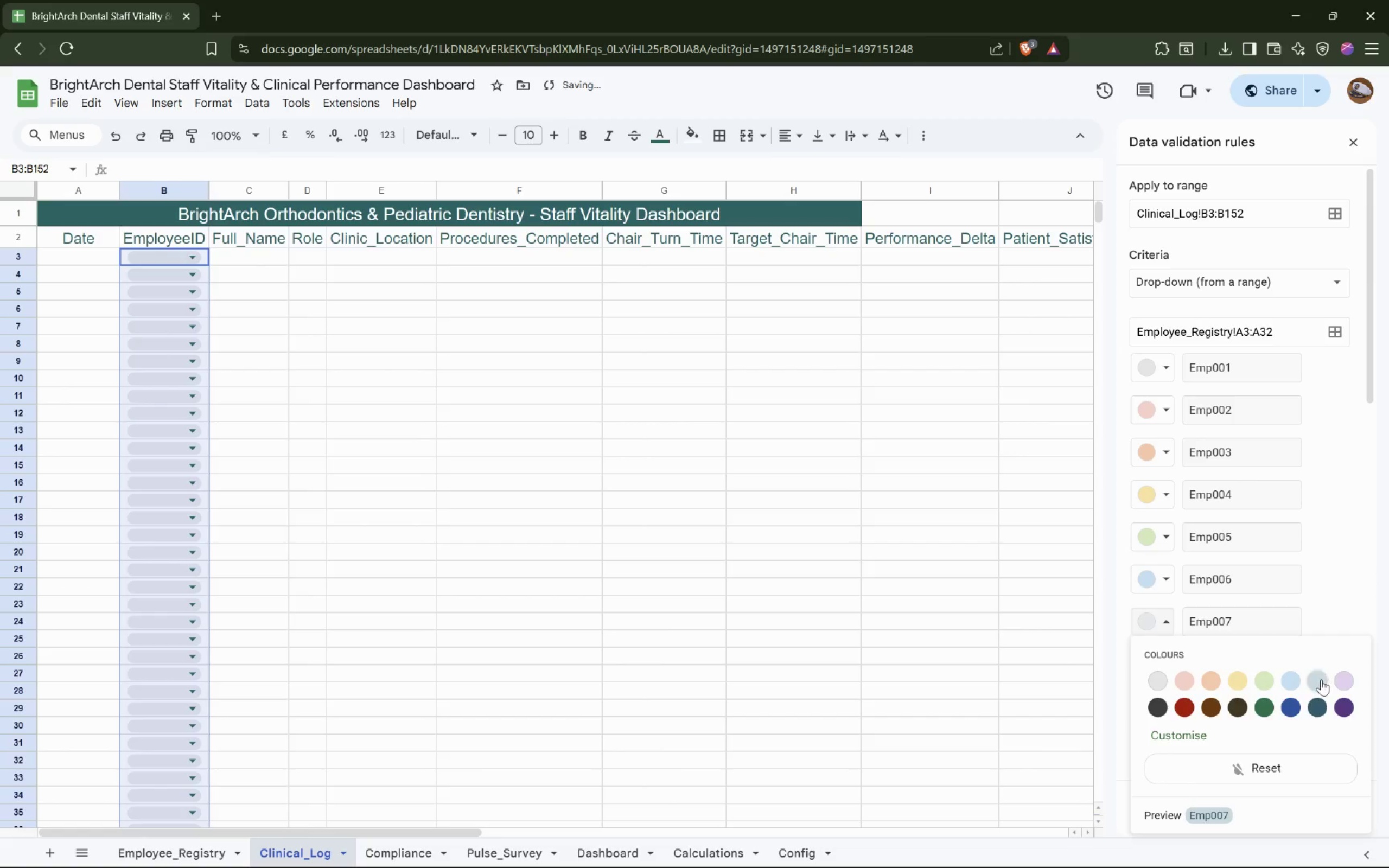 
left_click([1321, 680])
 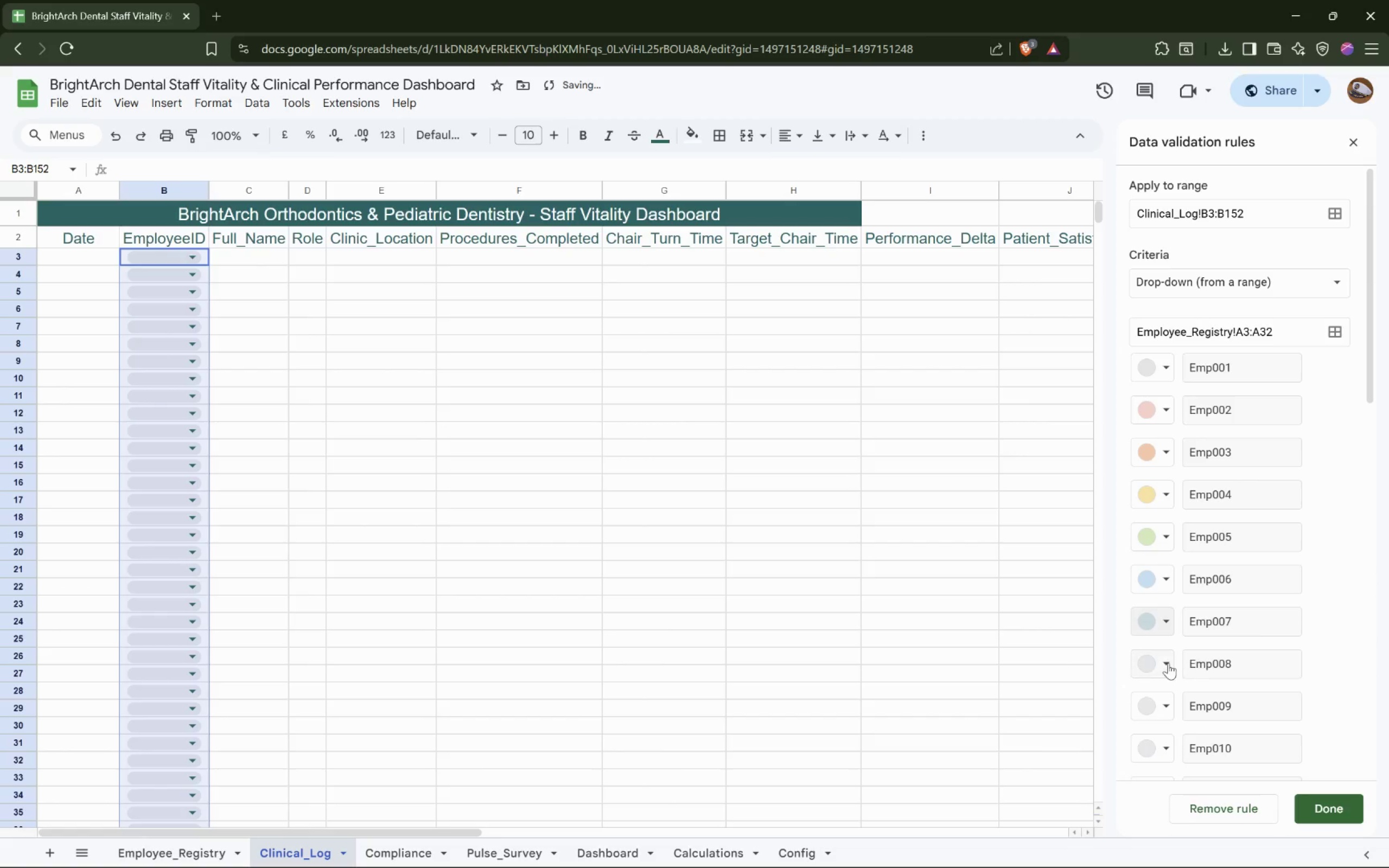 
left_click([1159, 664])
 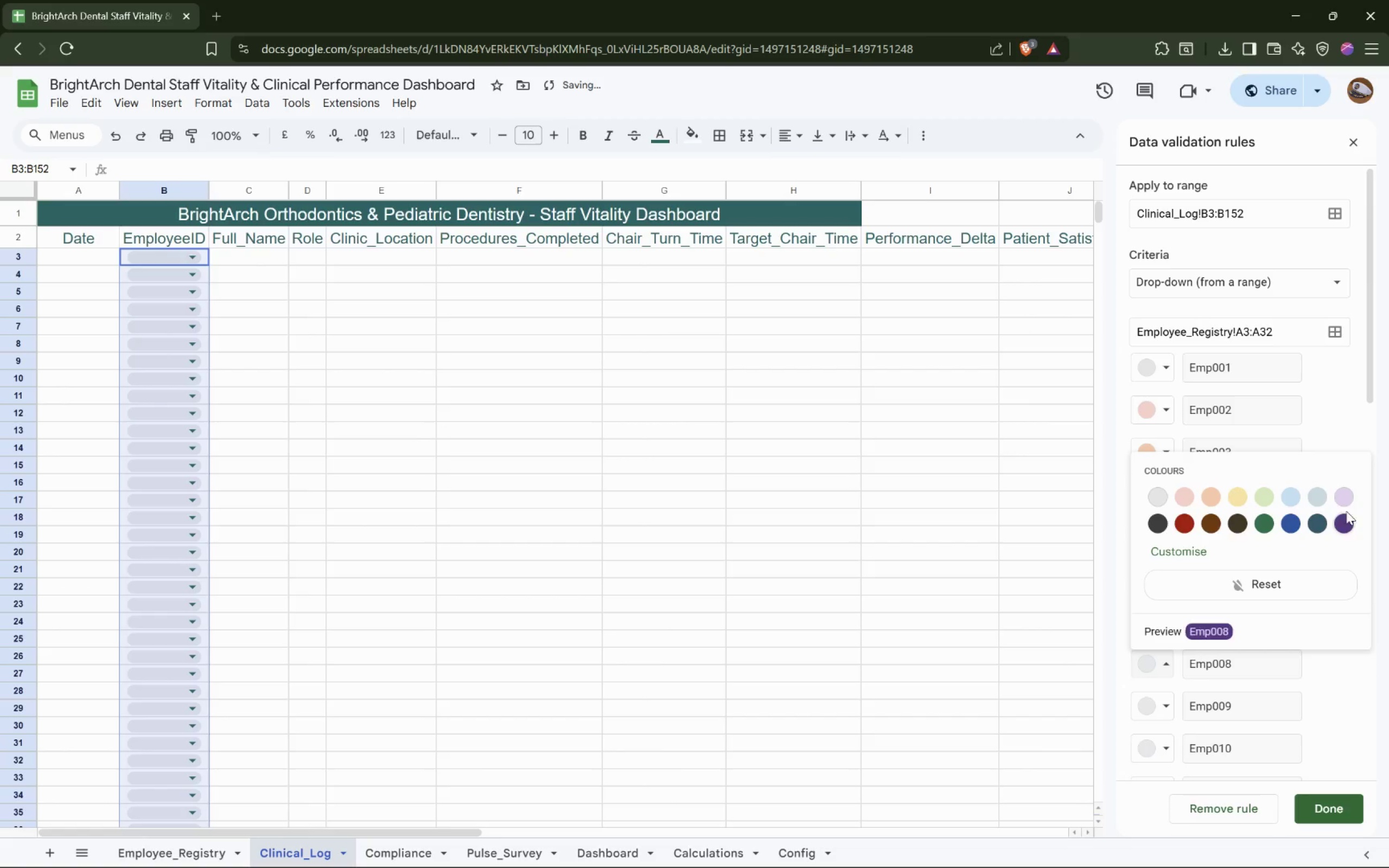 
left_click([1349, 503])
 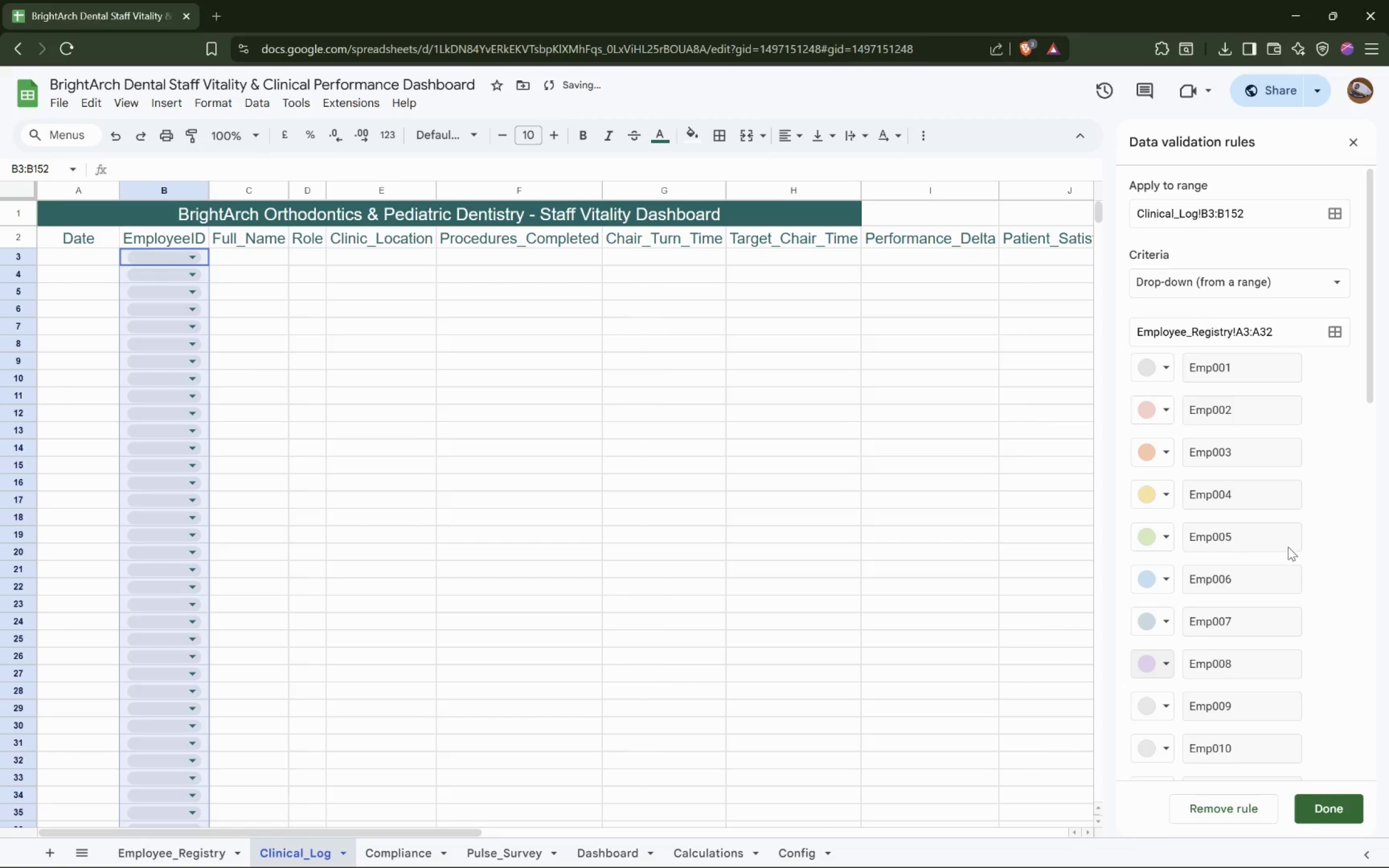 
scroll: coordinate [1288, 547], scroll_direction: down, amount: 5.0
 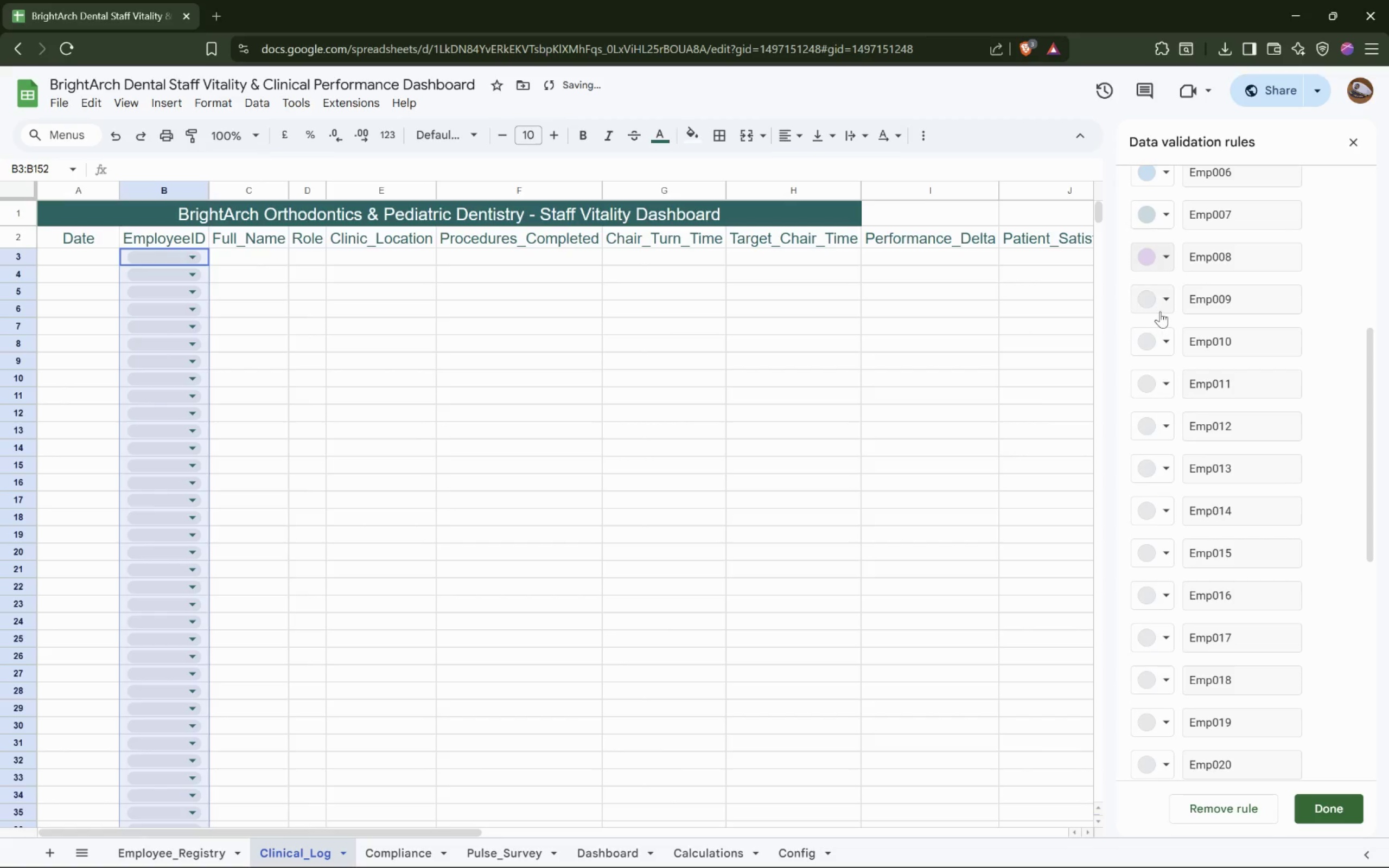 
left_click([1161, 309])
 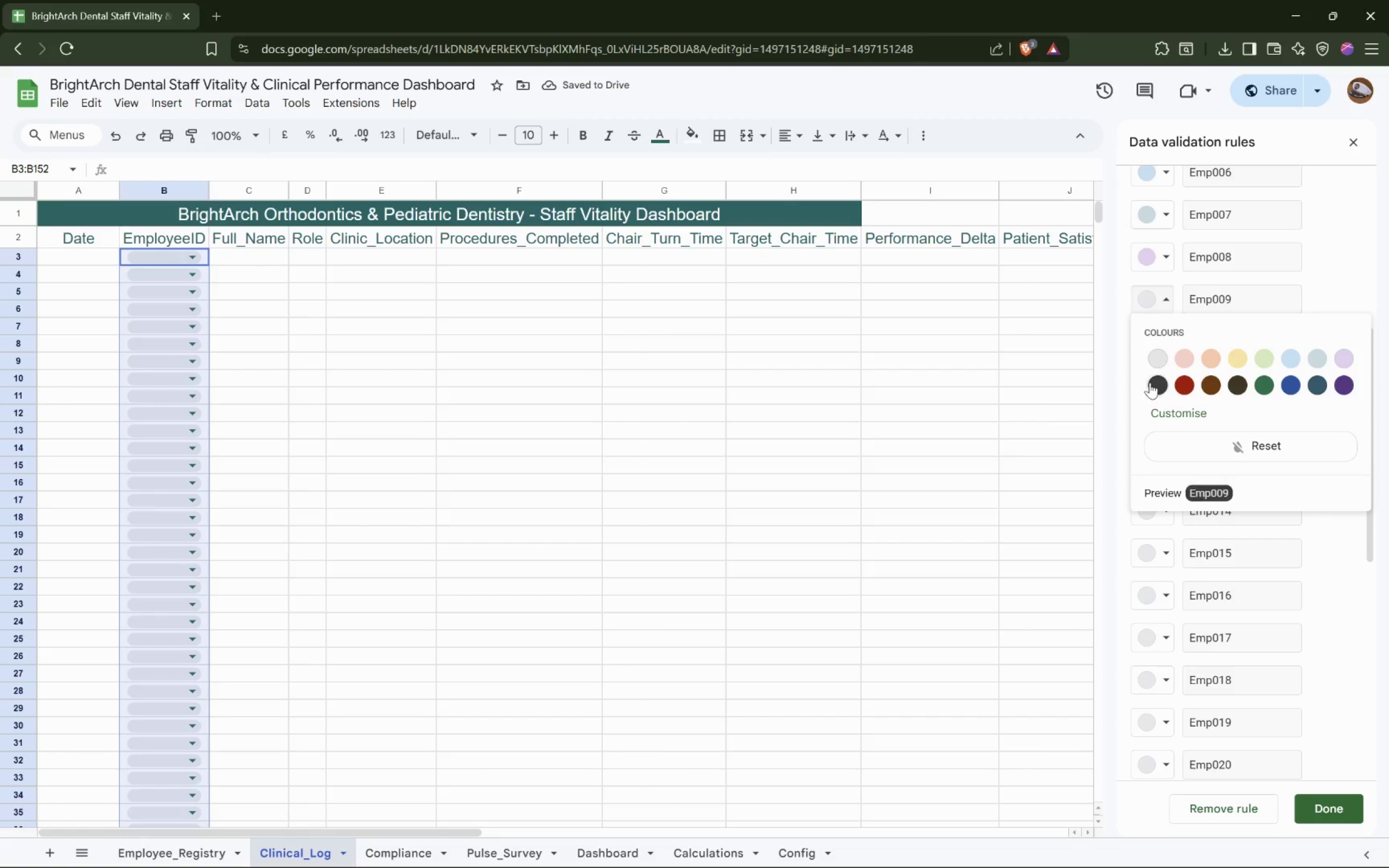 
left_click([1154, 382])
 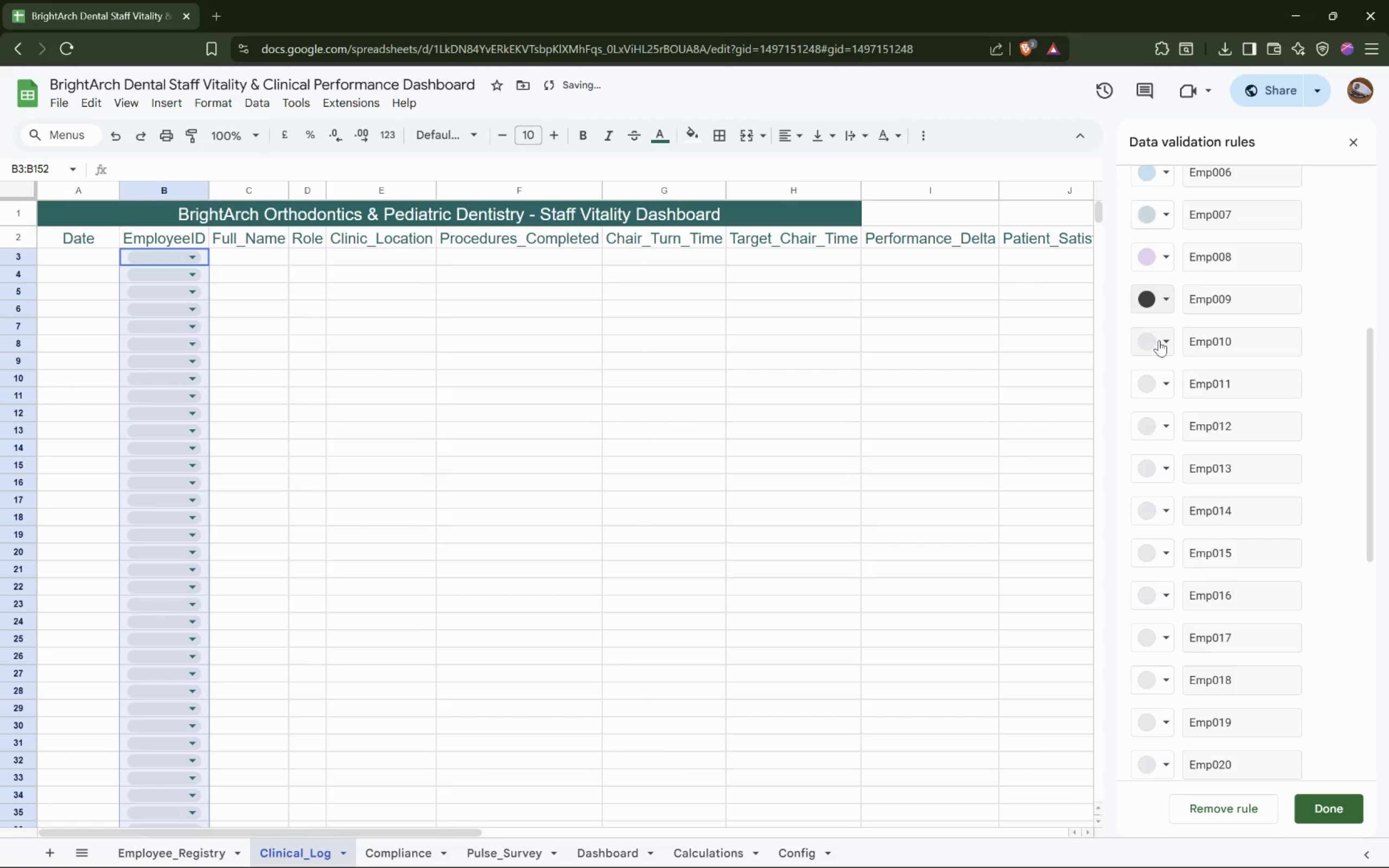 
left_click([1159, 340])
 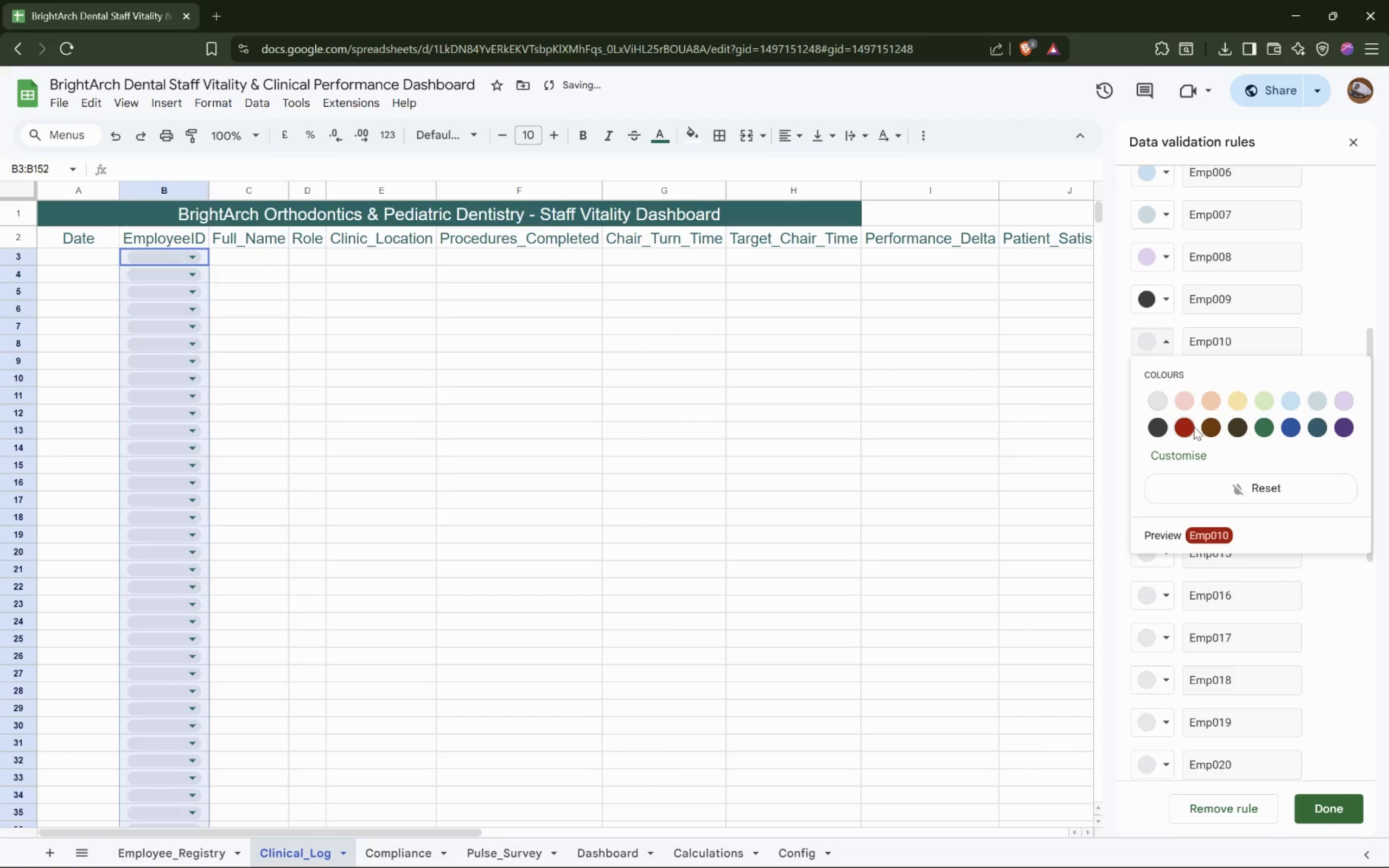 
left_click([1188, 428])
 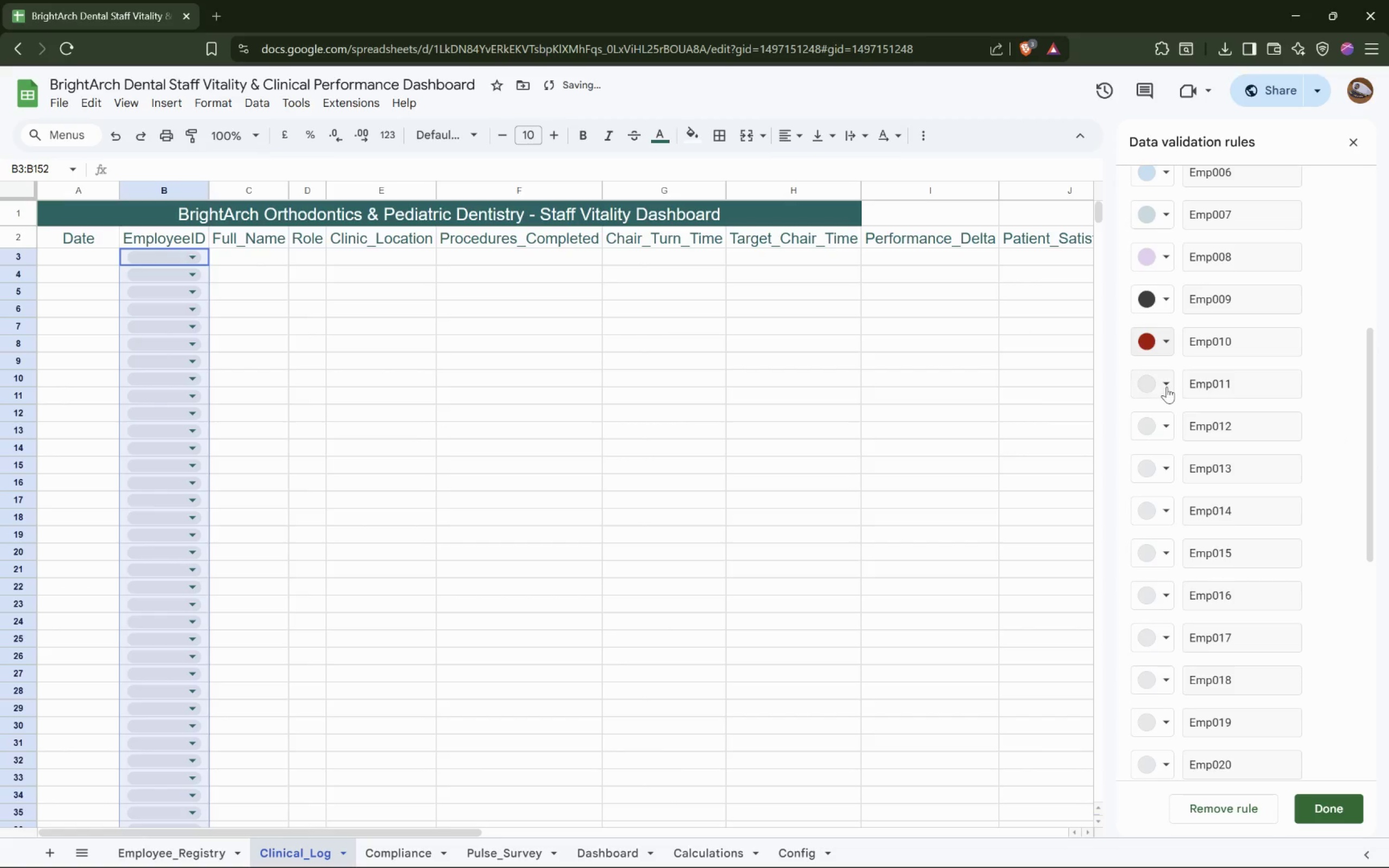 
left_click([1163, 385])
 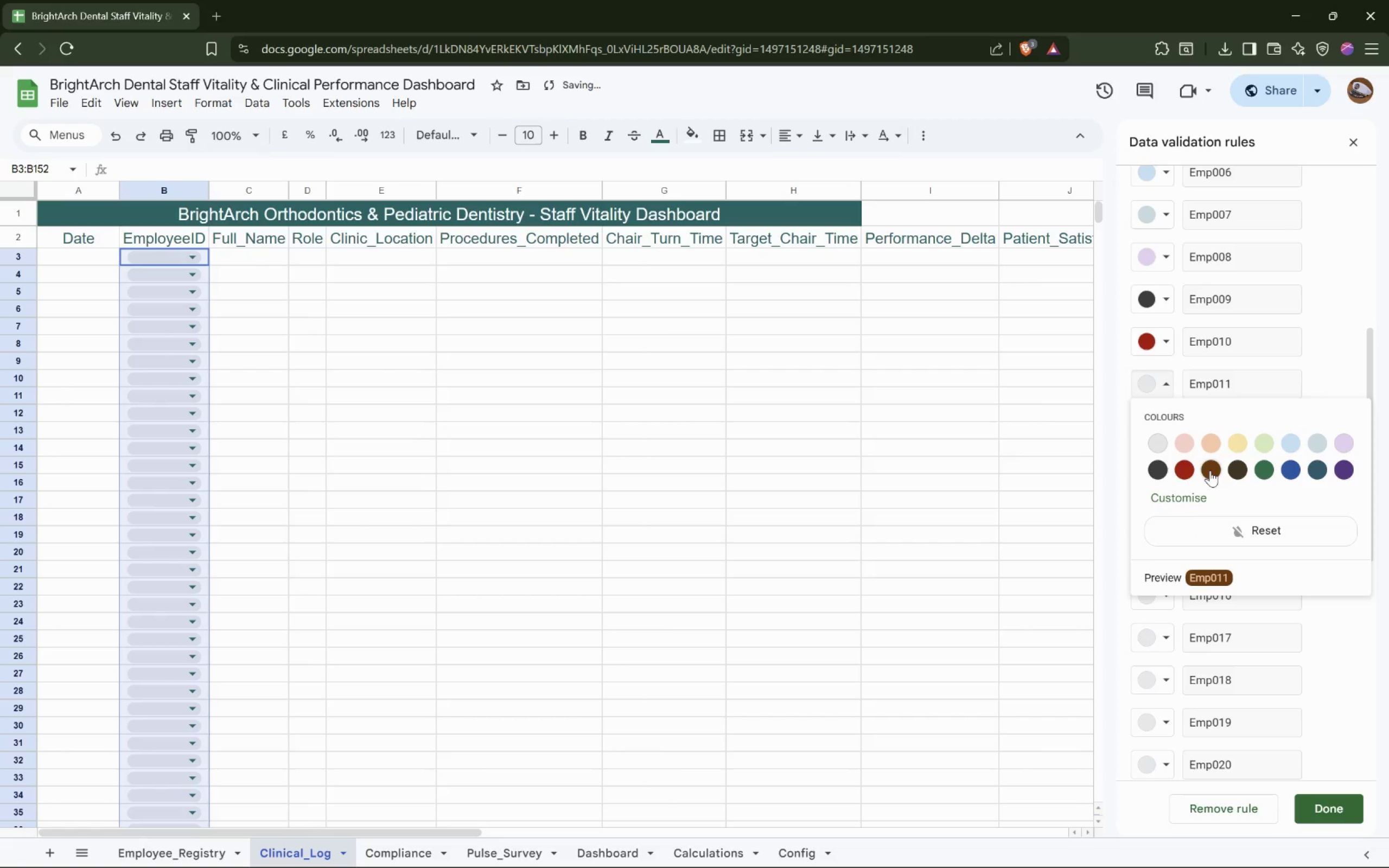 
left_click([1210, 470])
 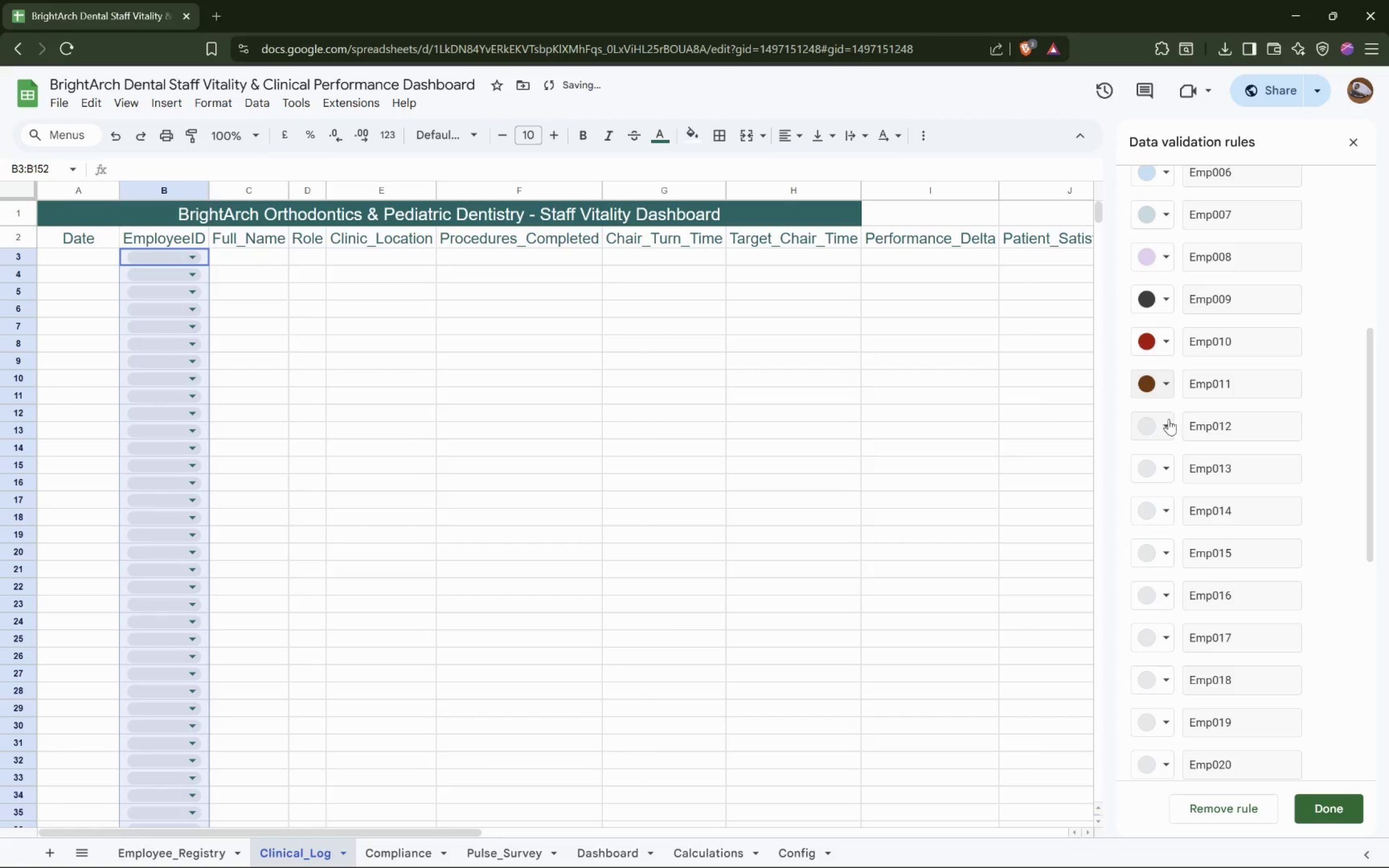 
left_click([1165, 419])
 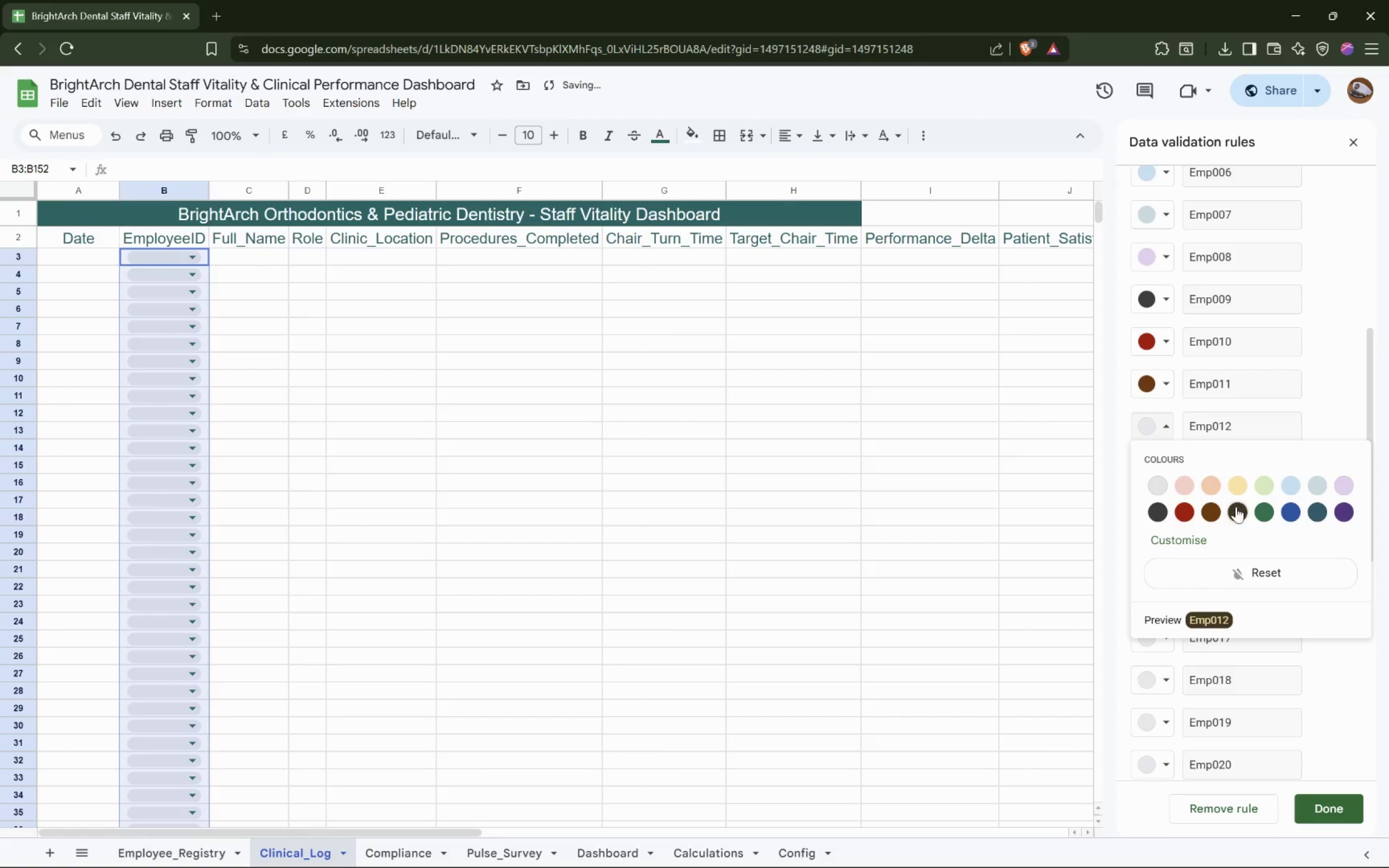 
left_click([1237, 512])
 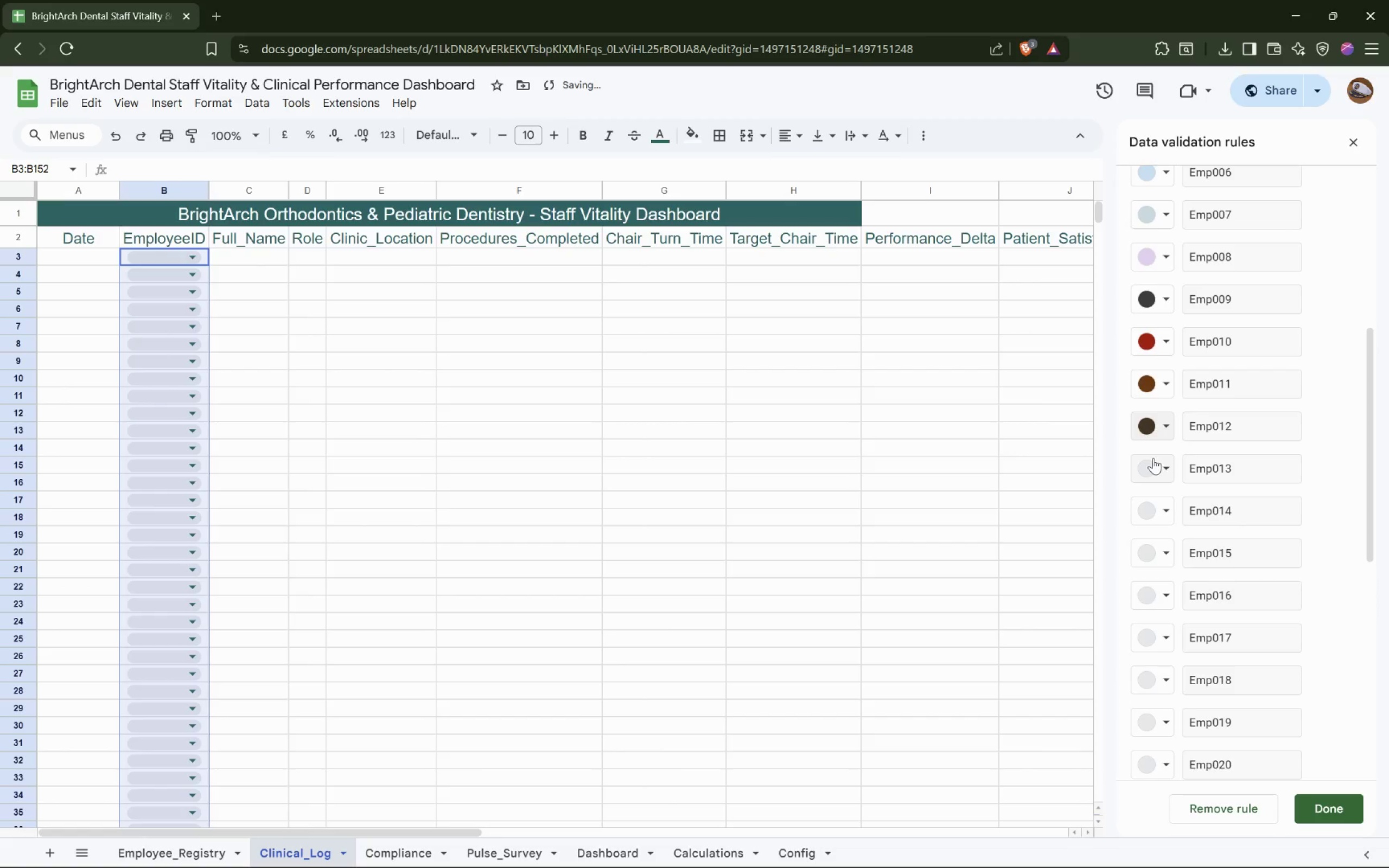 
left_click([1157, 469])
 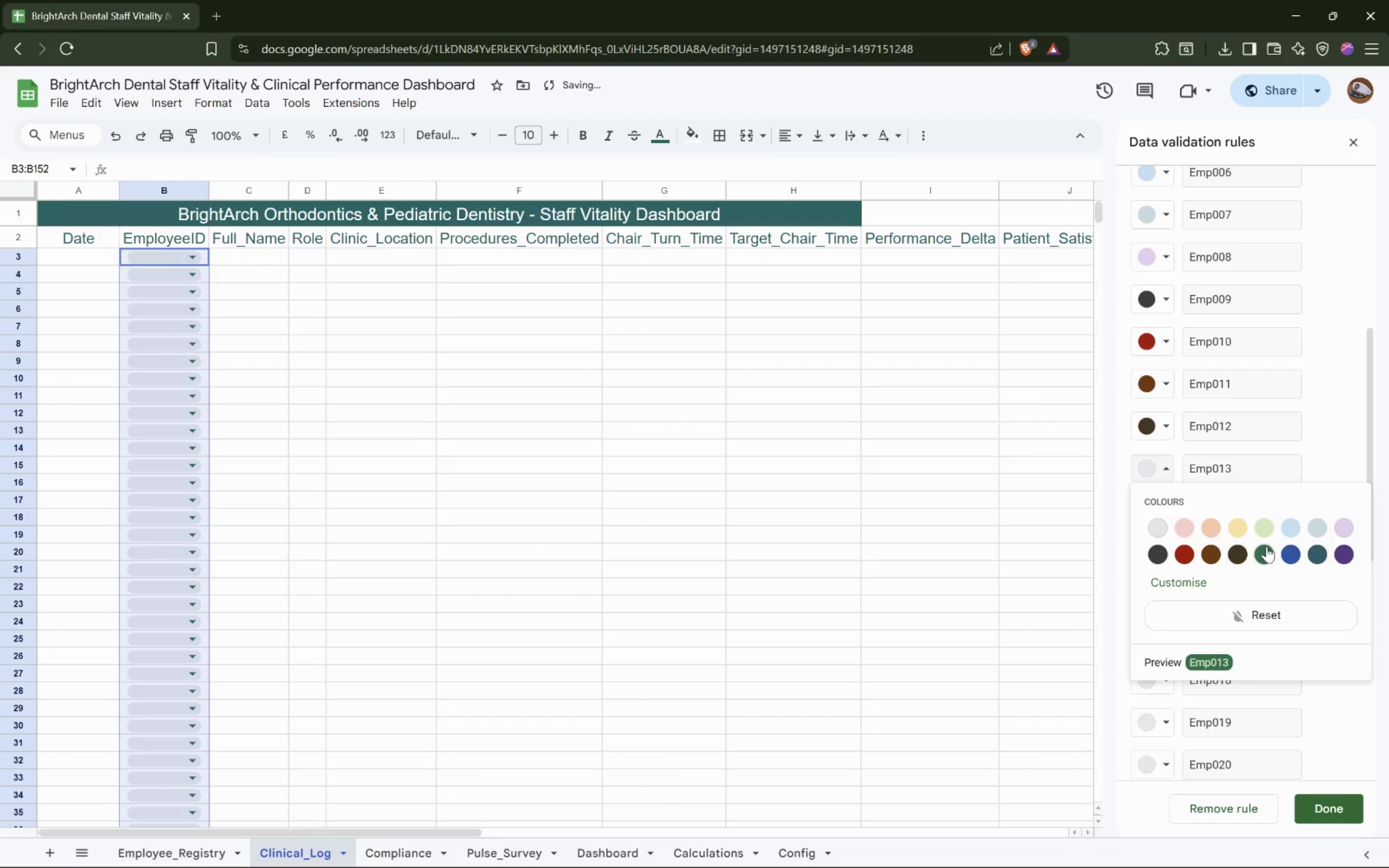 
left_click([1267, 554])
 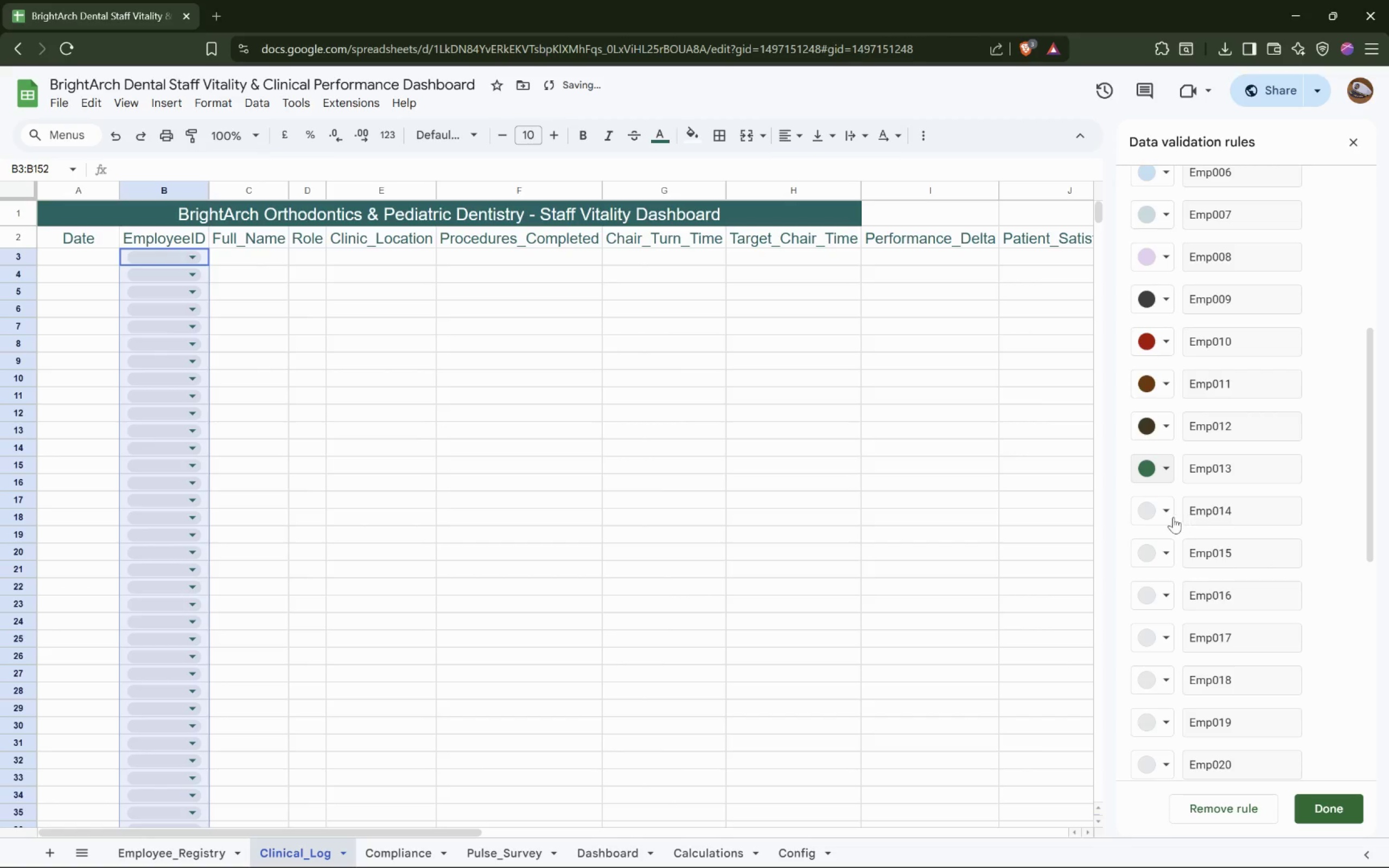 
left_click([1163, 516])
 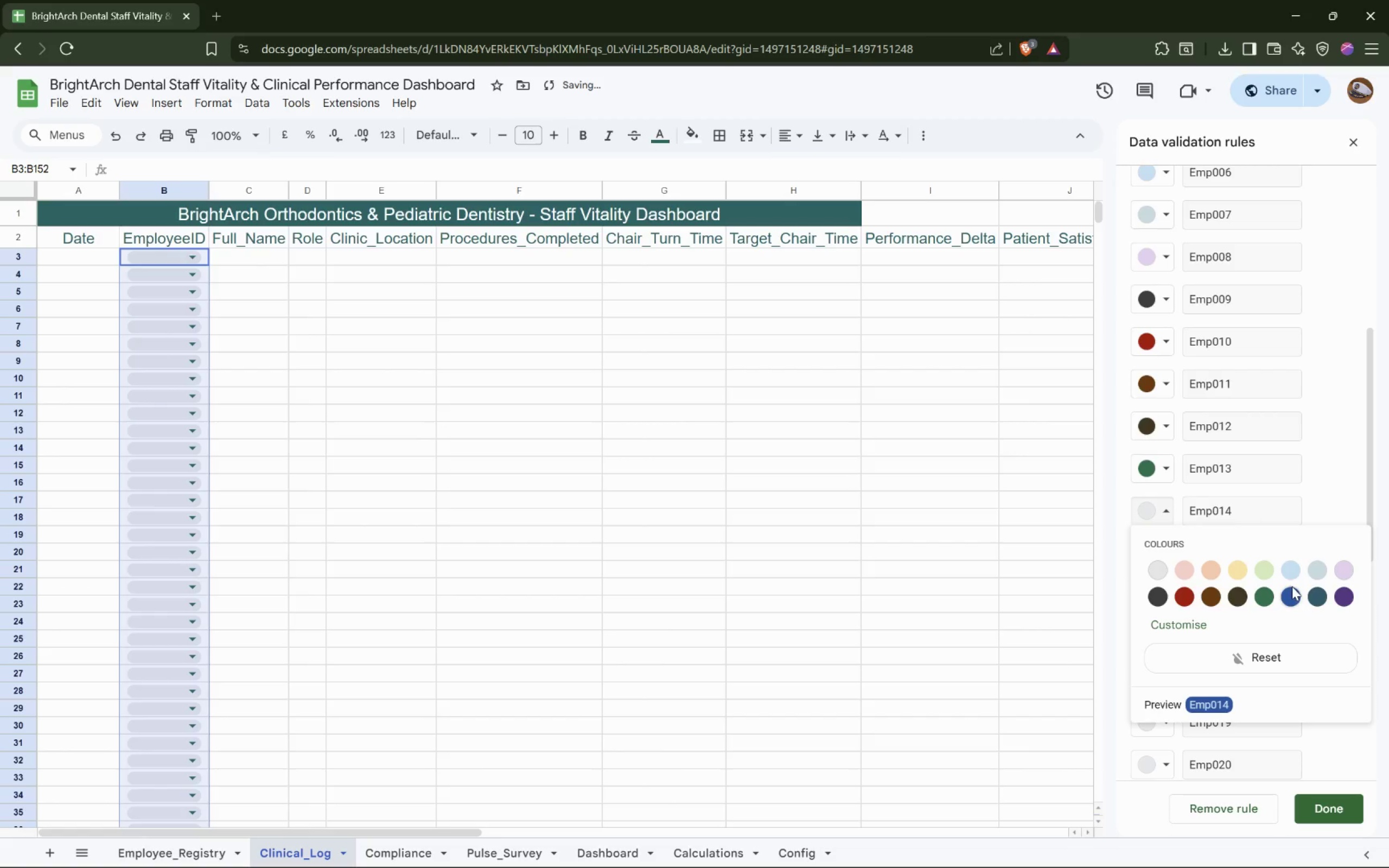 
left_click([1291, 592])
 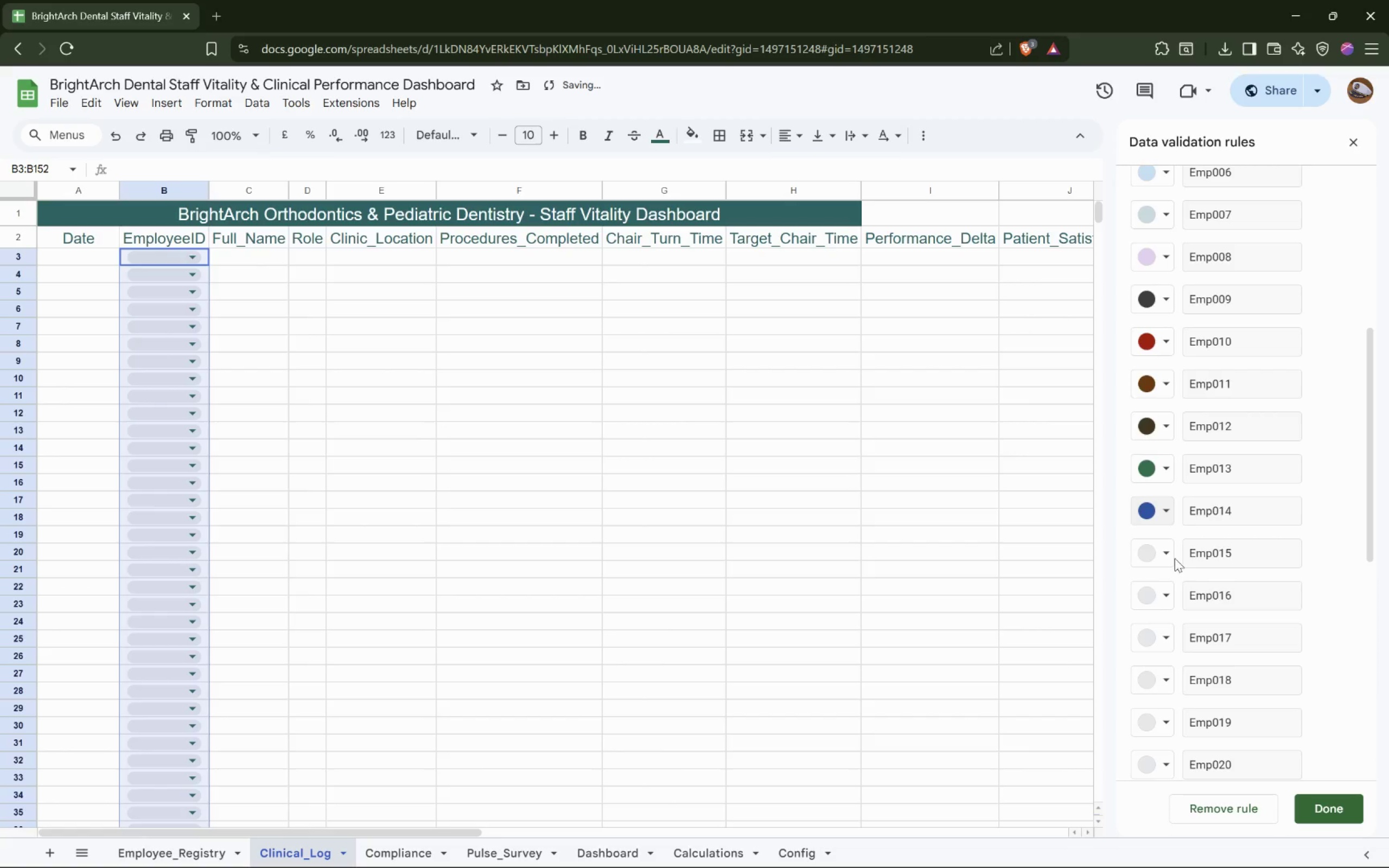 
left_click([1166, 557])
 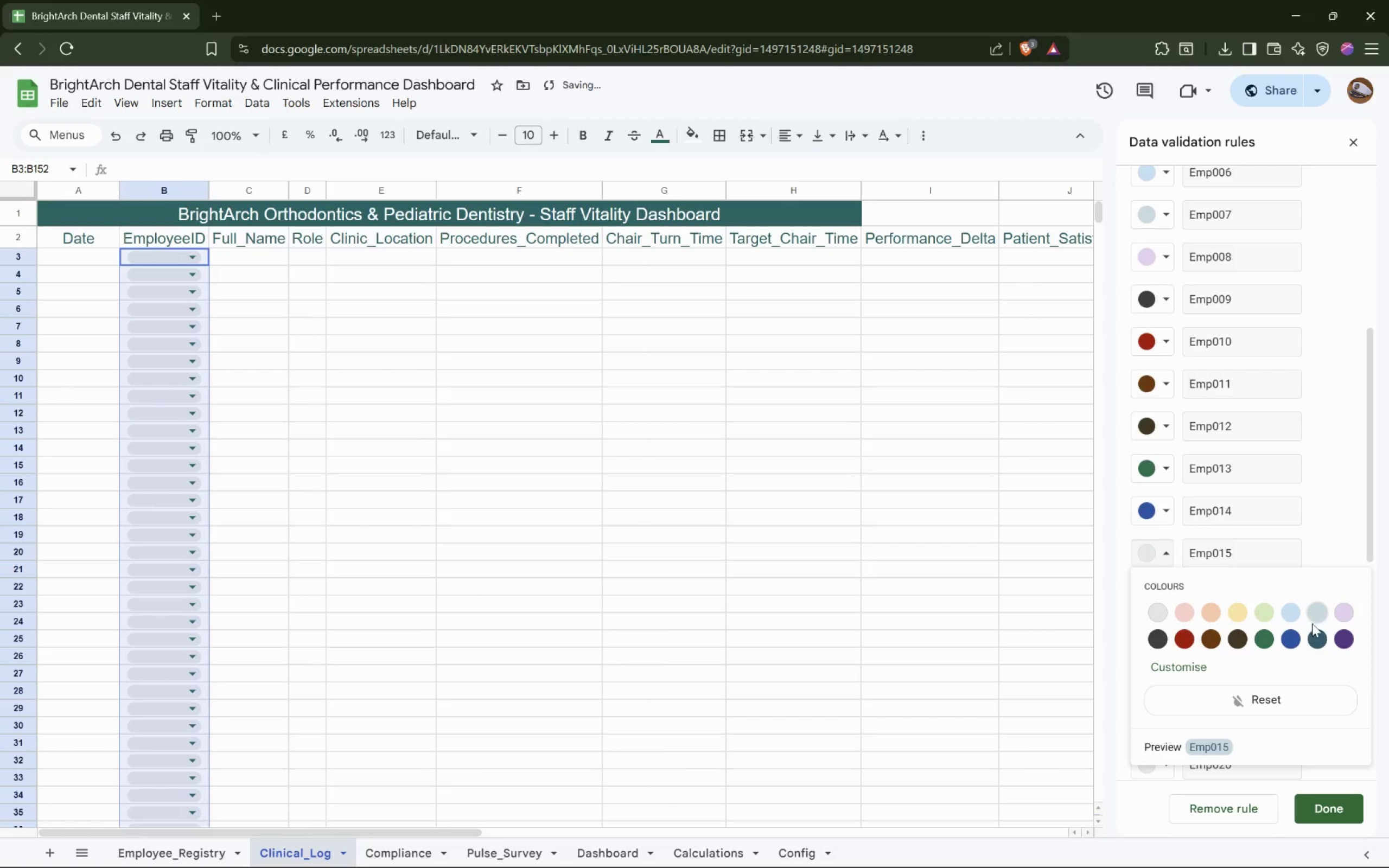 
left_click([1312, 635])
 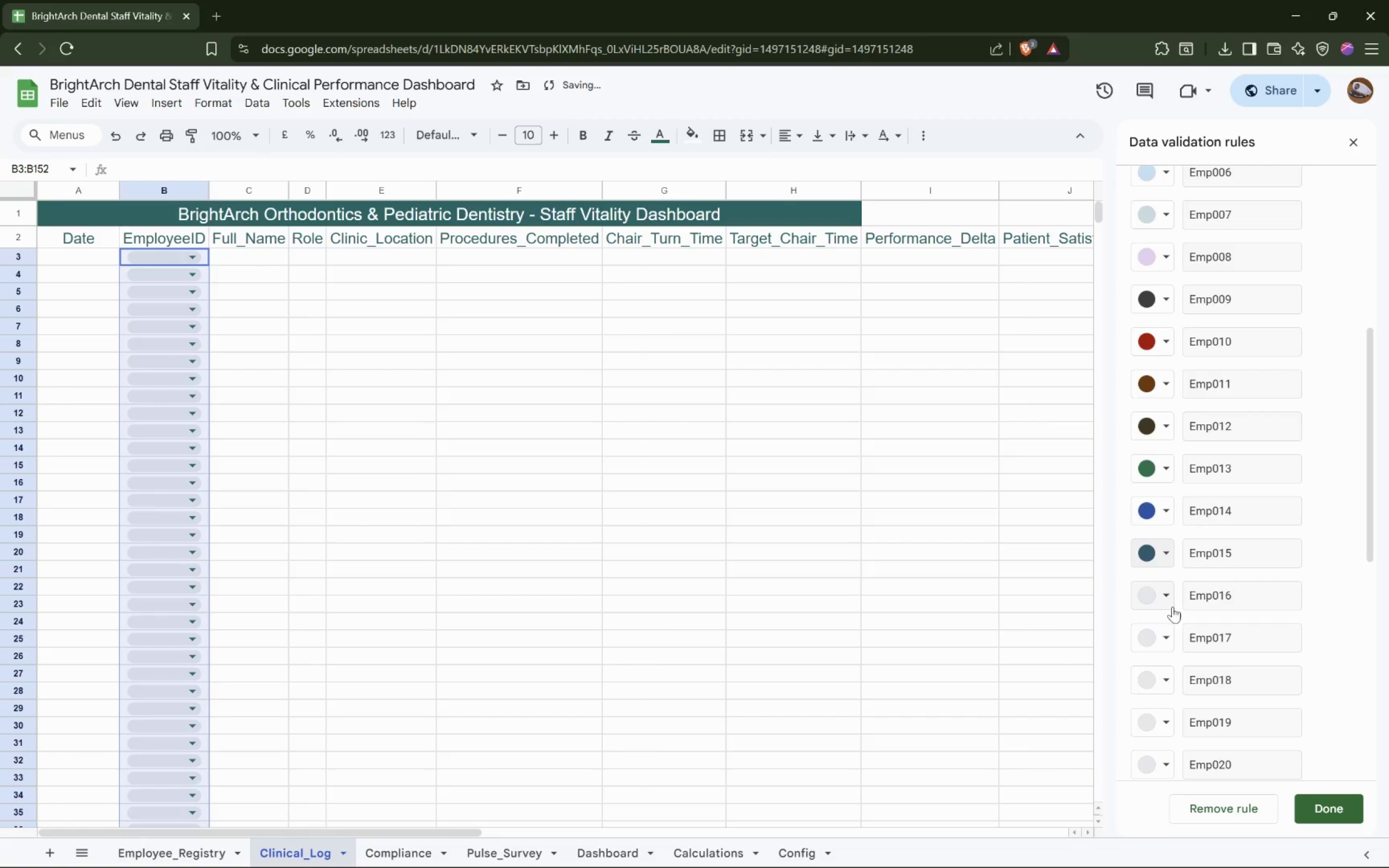 
left_click([1164, 601])
 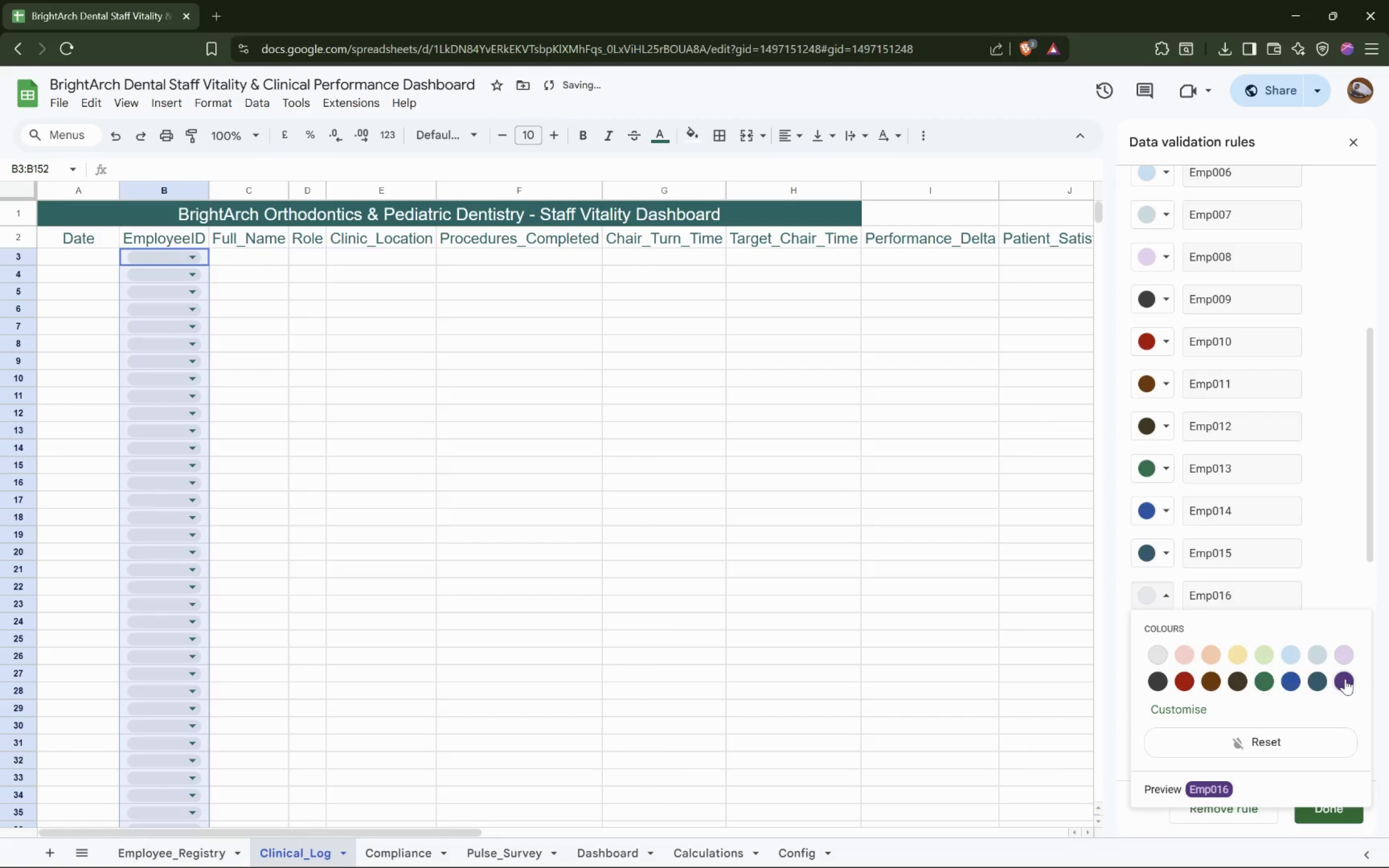 
left_click([1345, 680])
 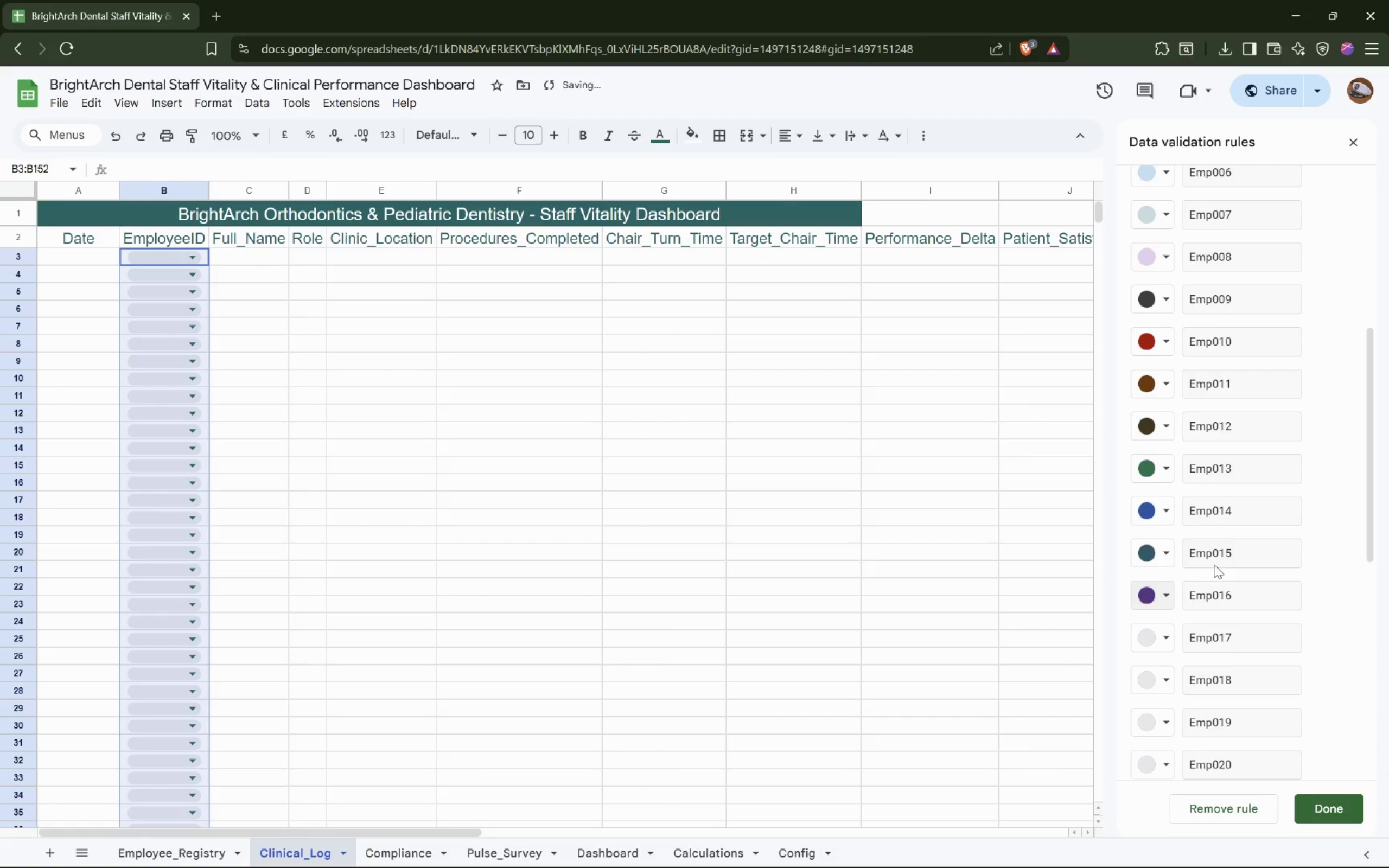 
scroll: coordinate [1215, 564], scroll_direction: down, amount: 5.0
 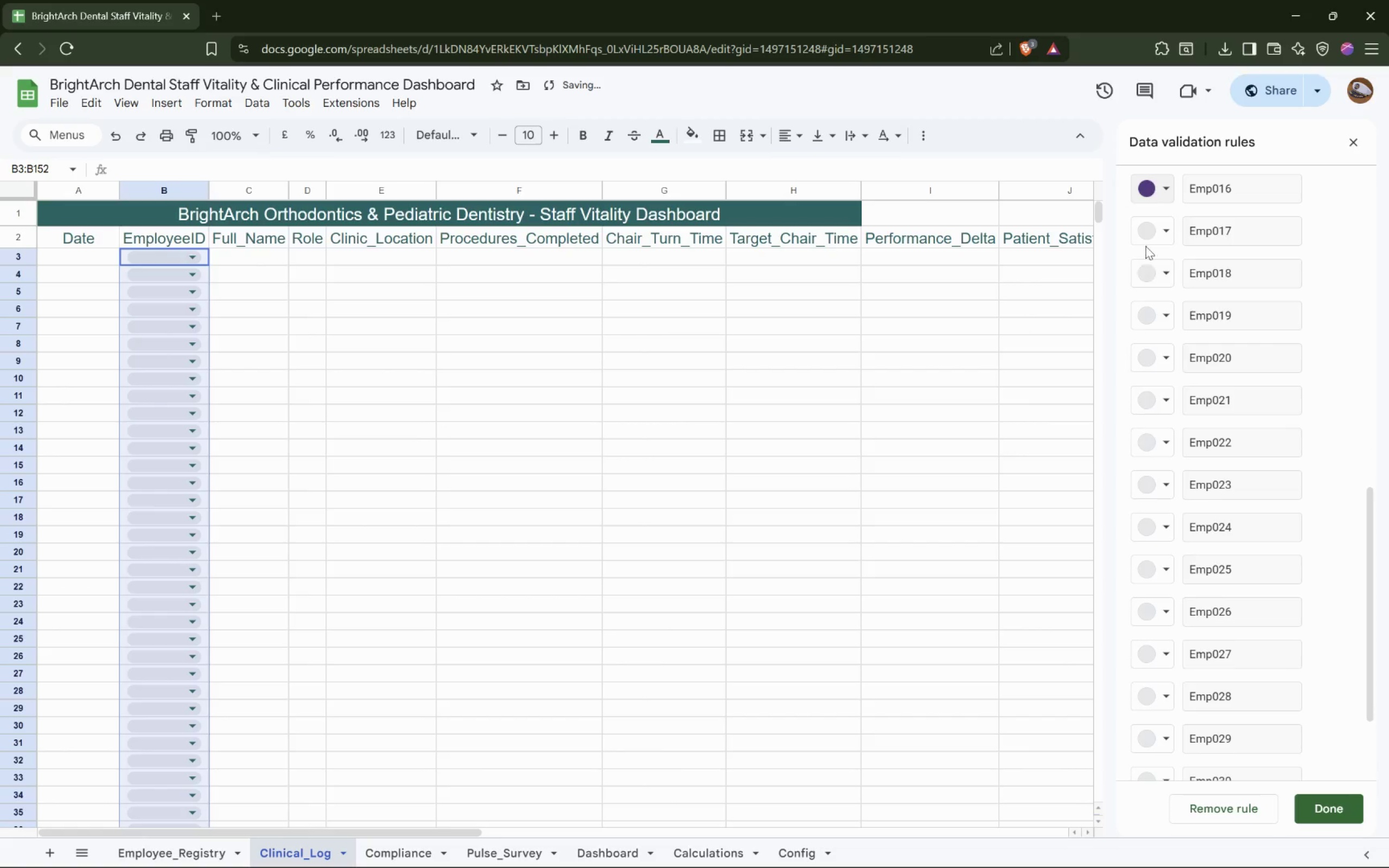 
left_click([1154, 229])
 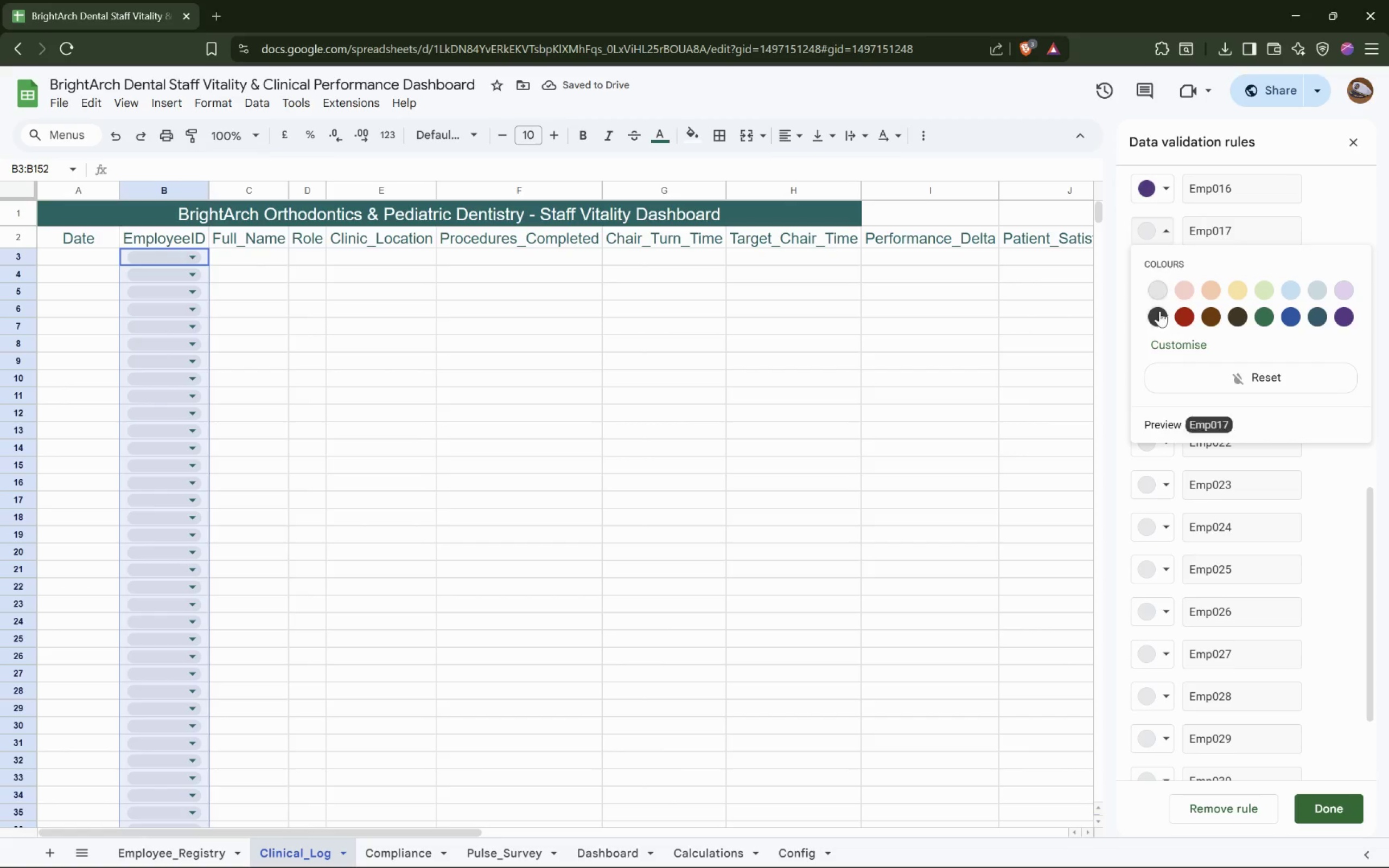 
left_click([1165, 292])
 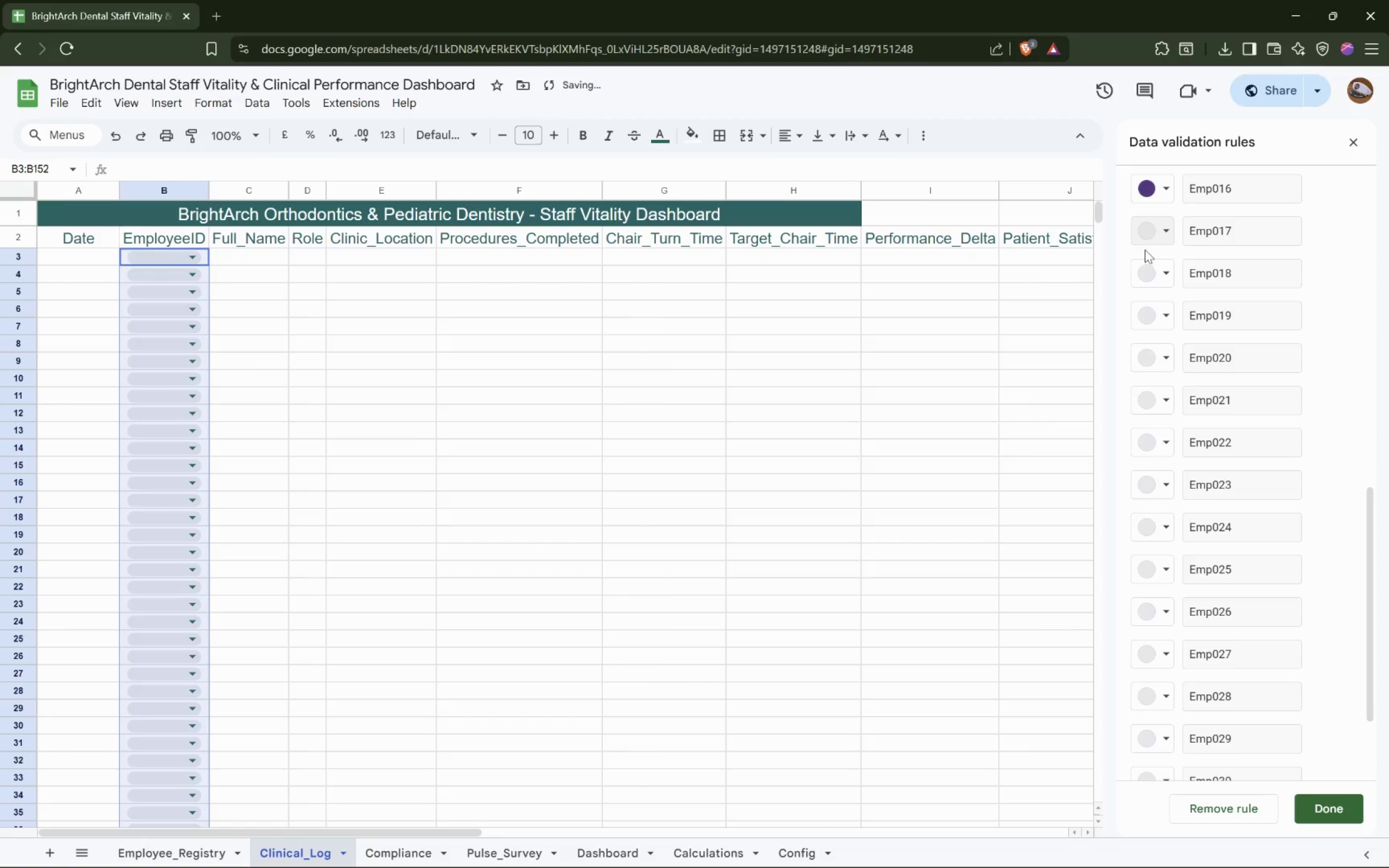 
left_click([1145, 268])
 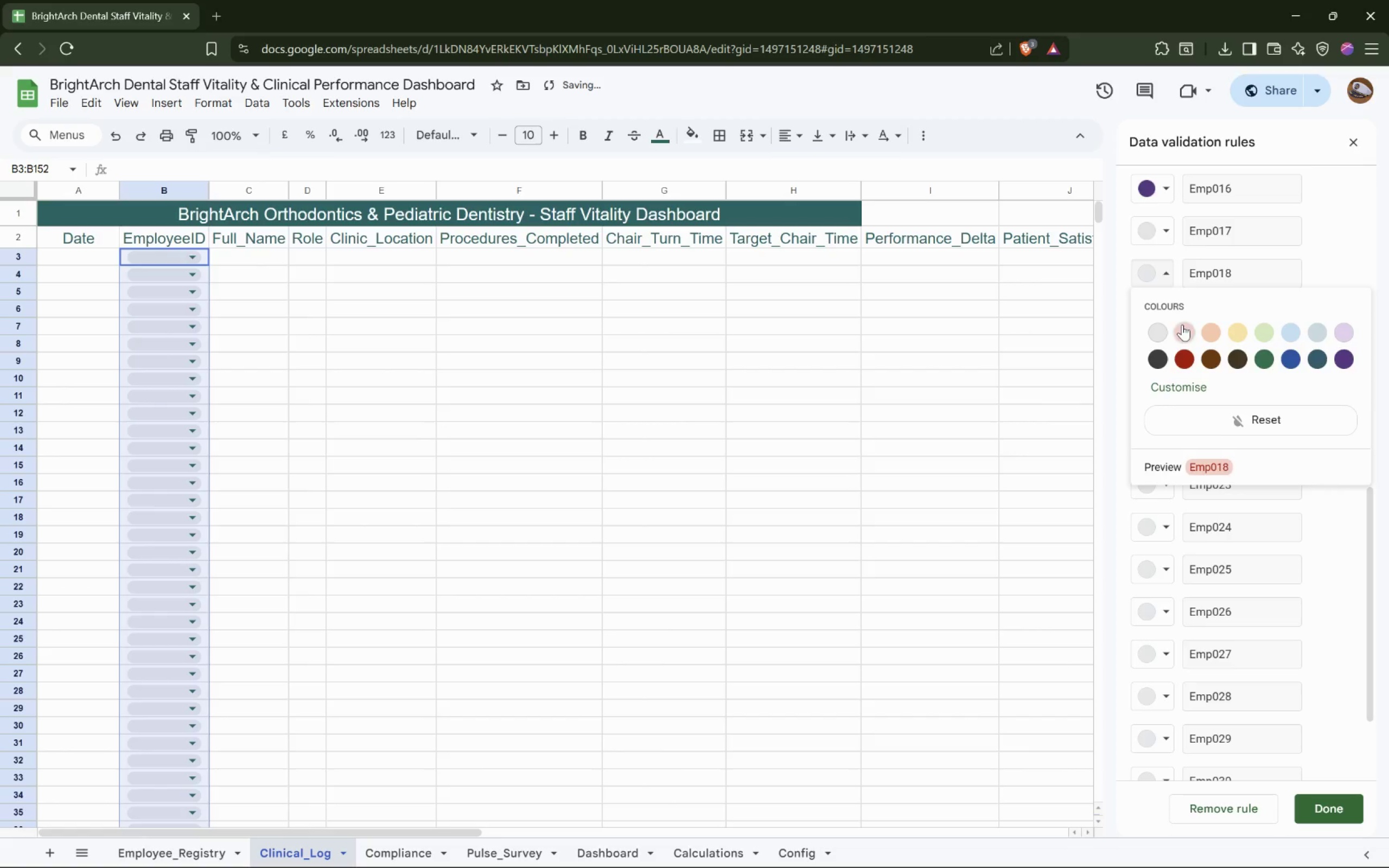 
left_click([1183, 330])
 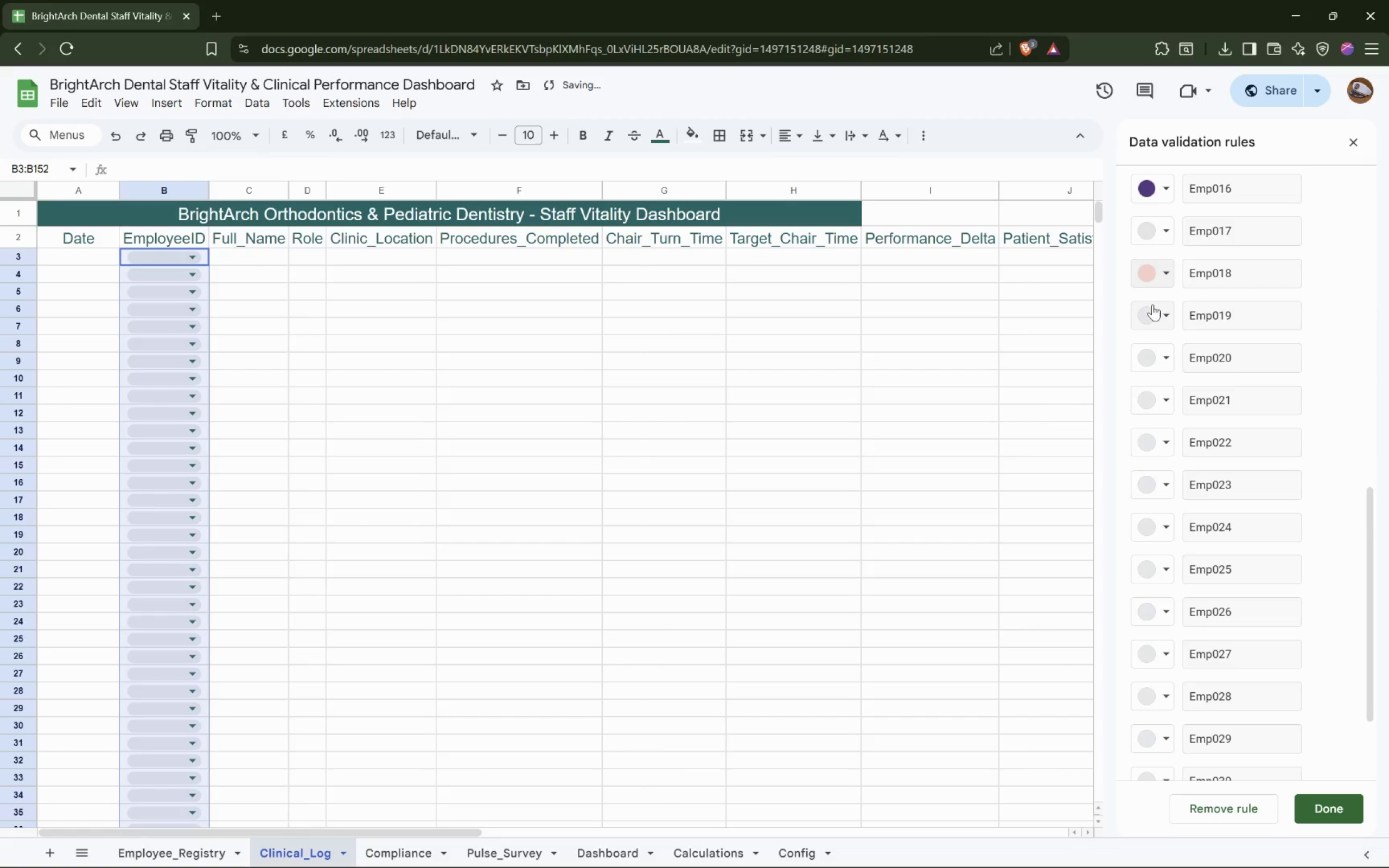 
left_click([1161, 318])
 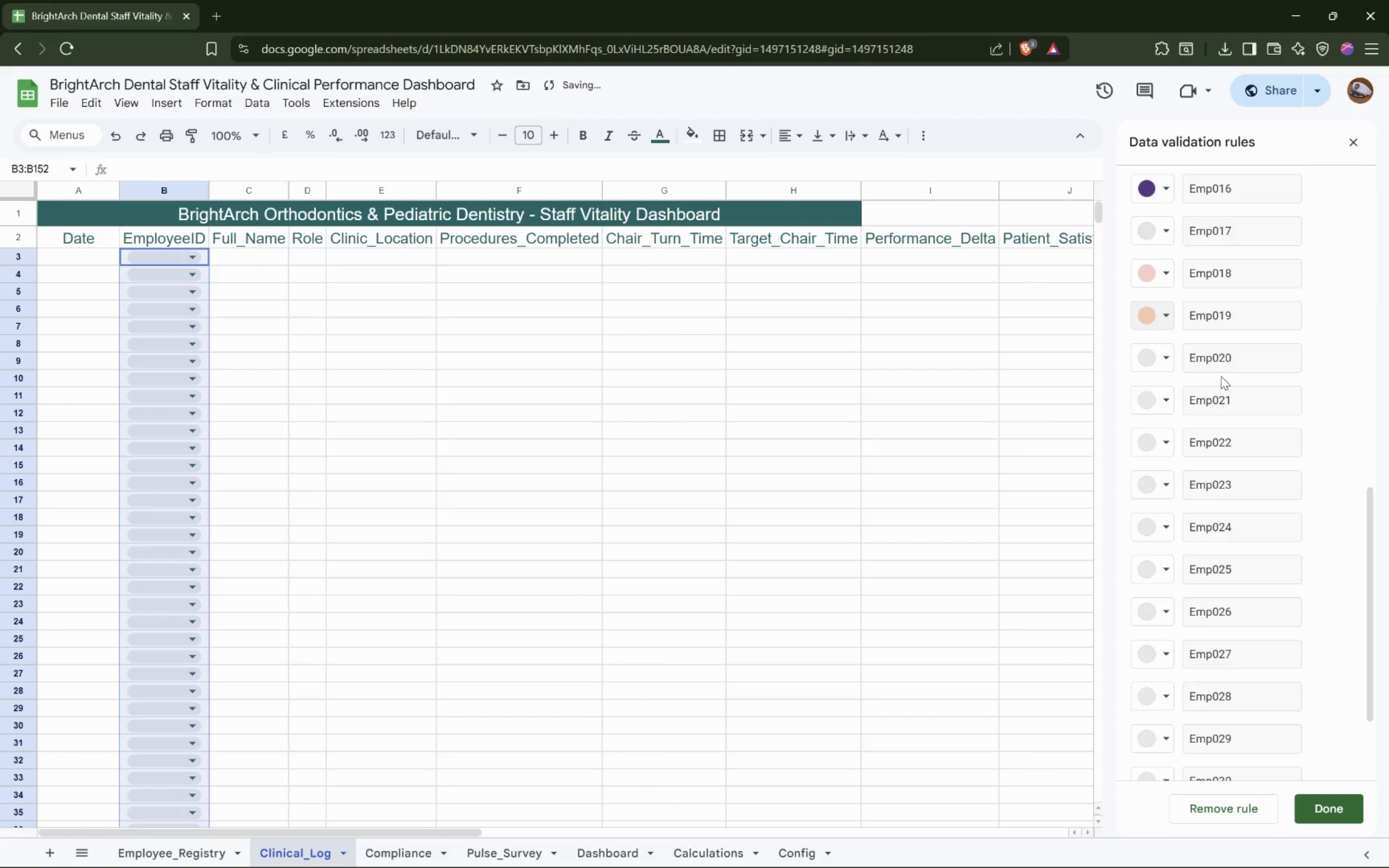 
left_click([1154, 354])
 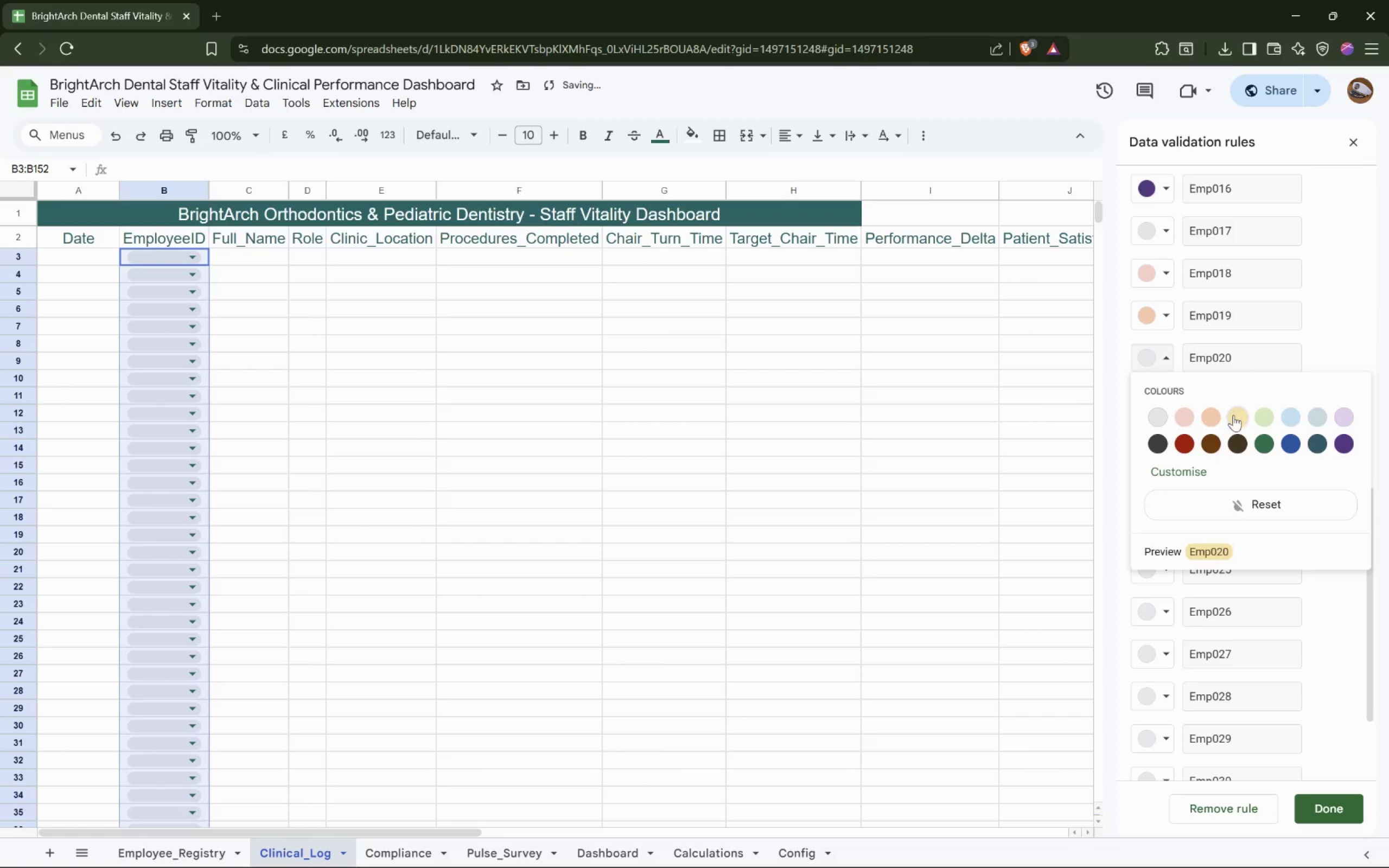 
left_click([1233, 415])
 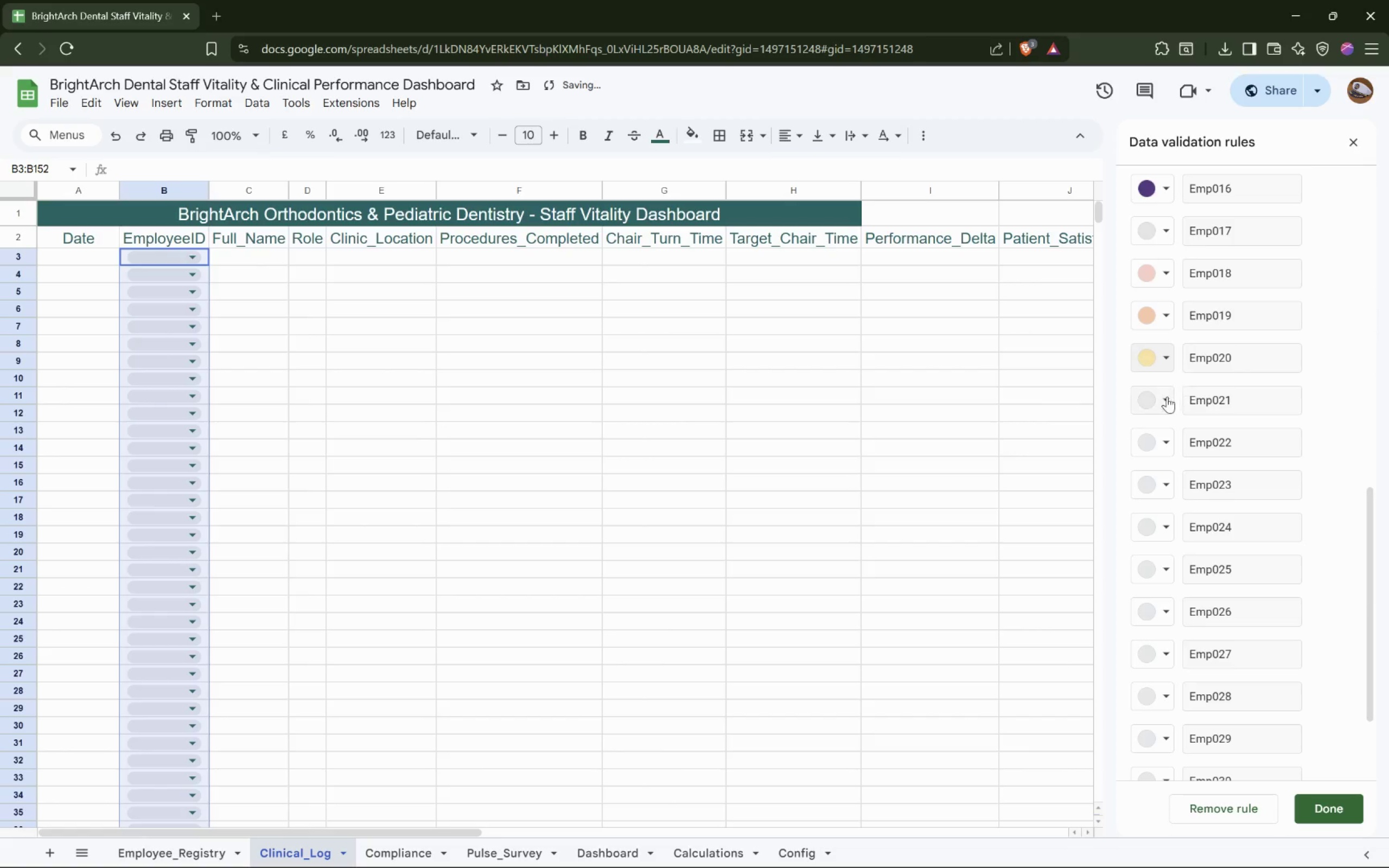 
left_click([1163, 397])
 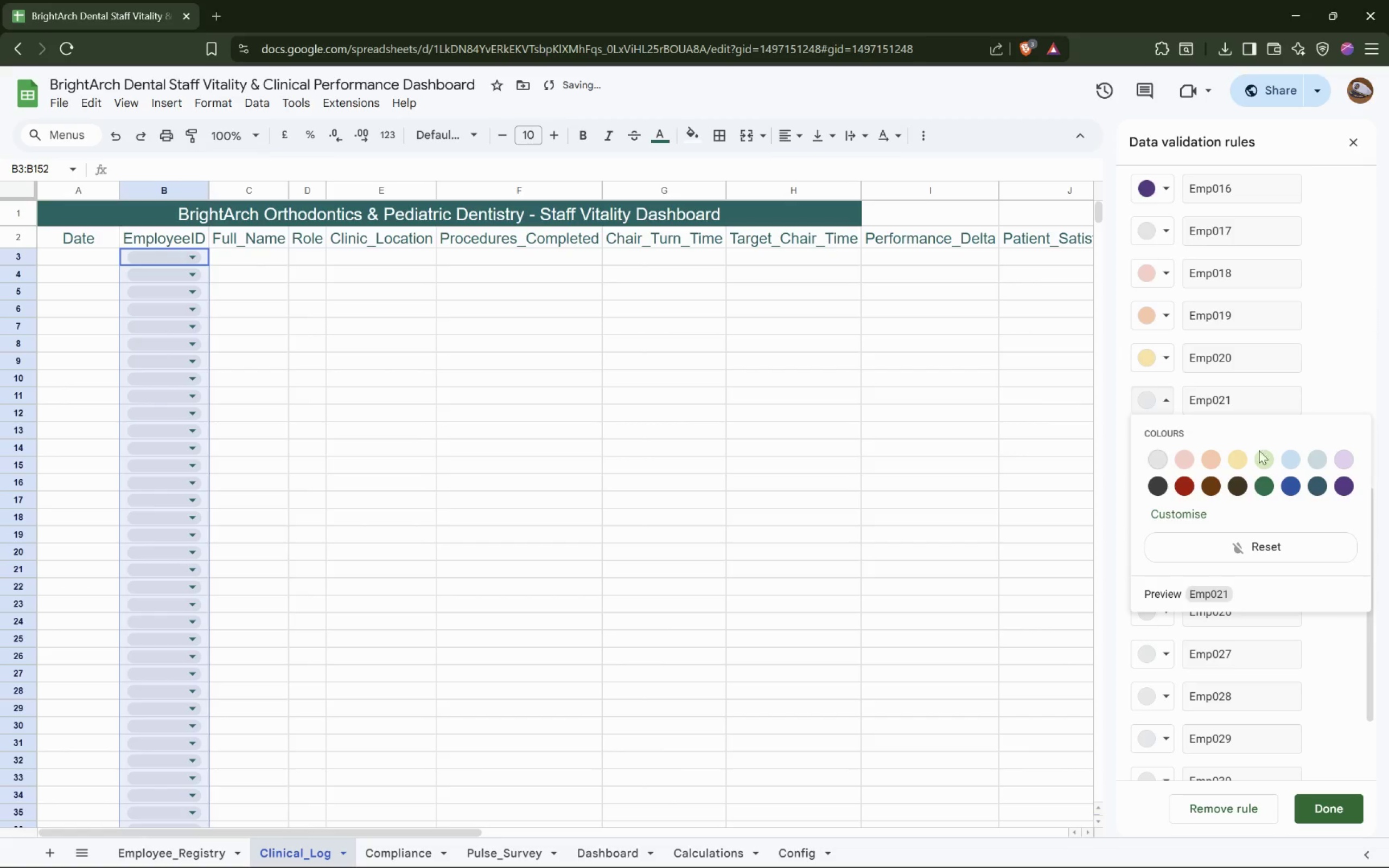 
left_click([1259, 452])
 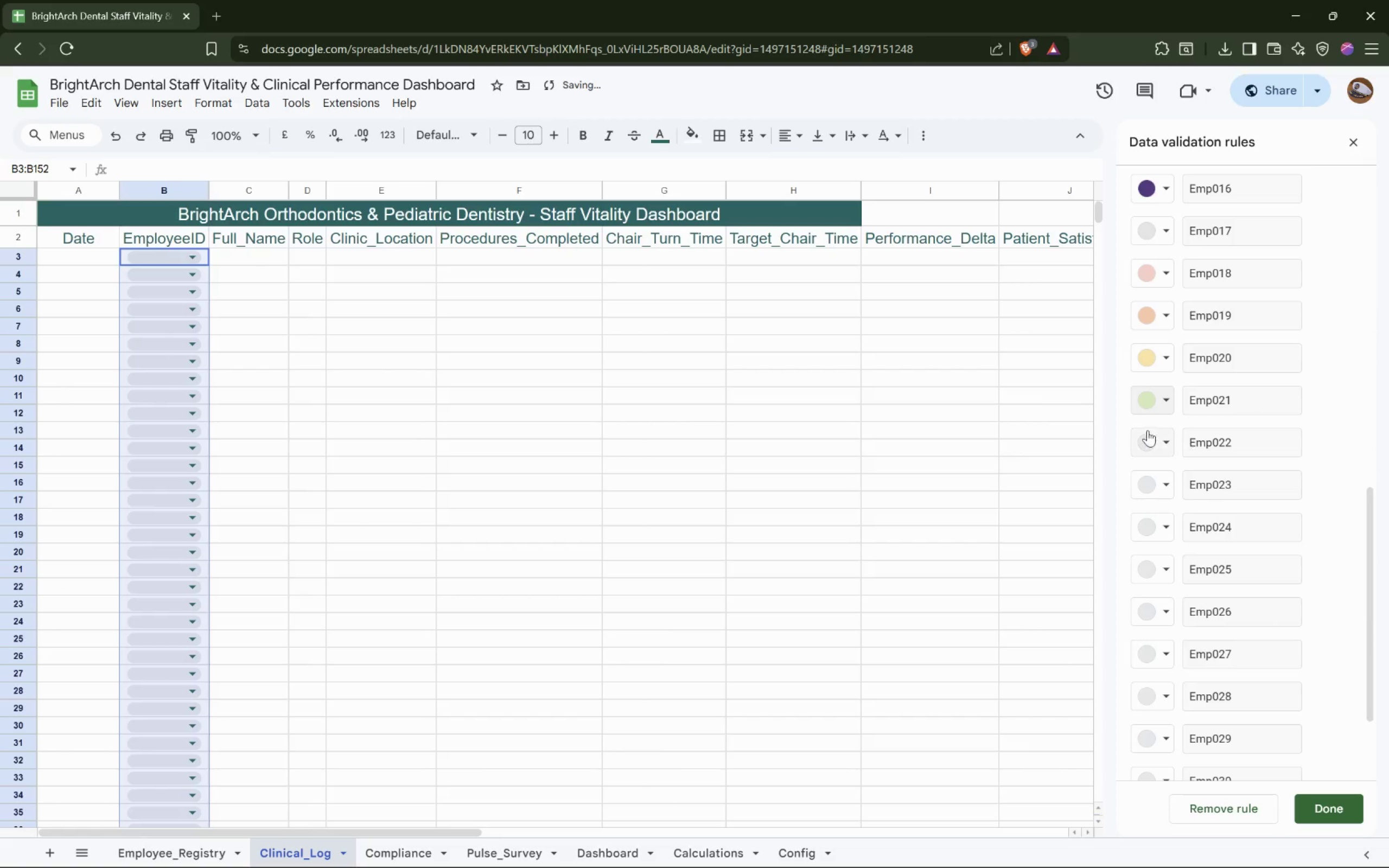 
left_click([1148, 435])
 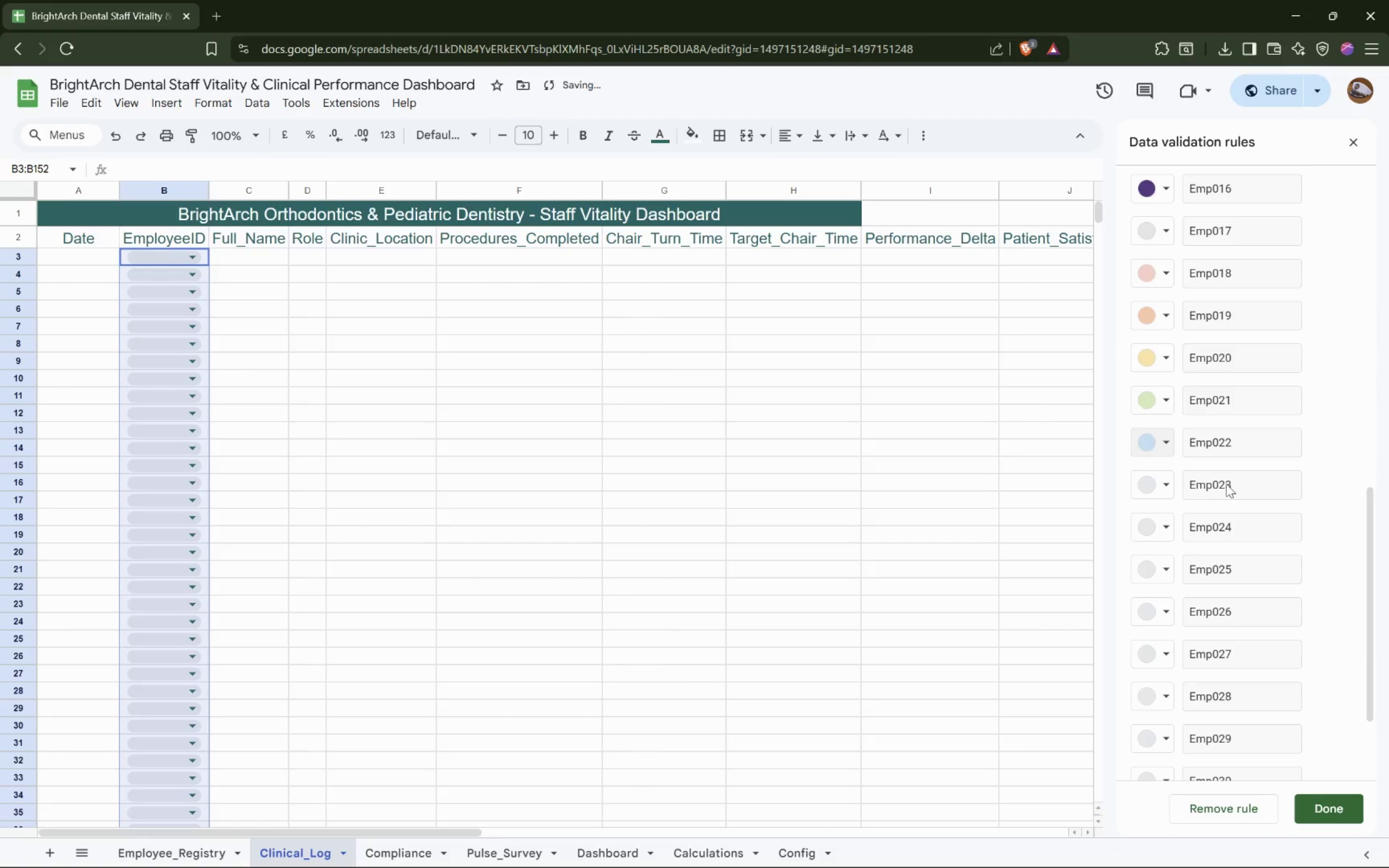 
left_click([1161, 480])
 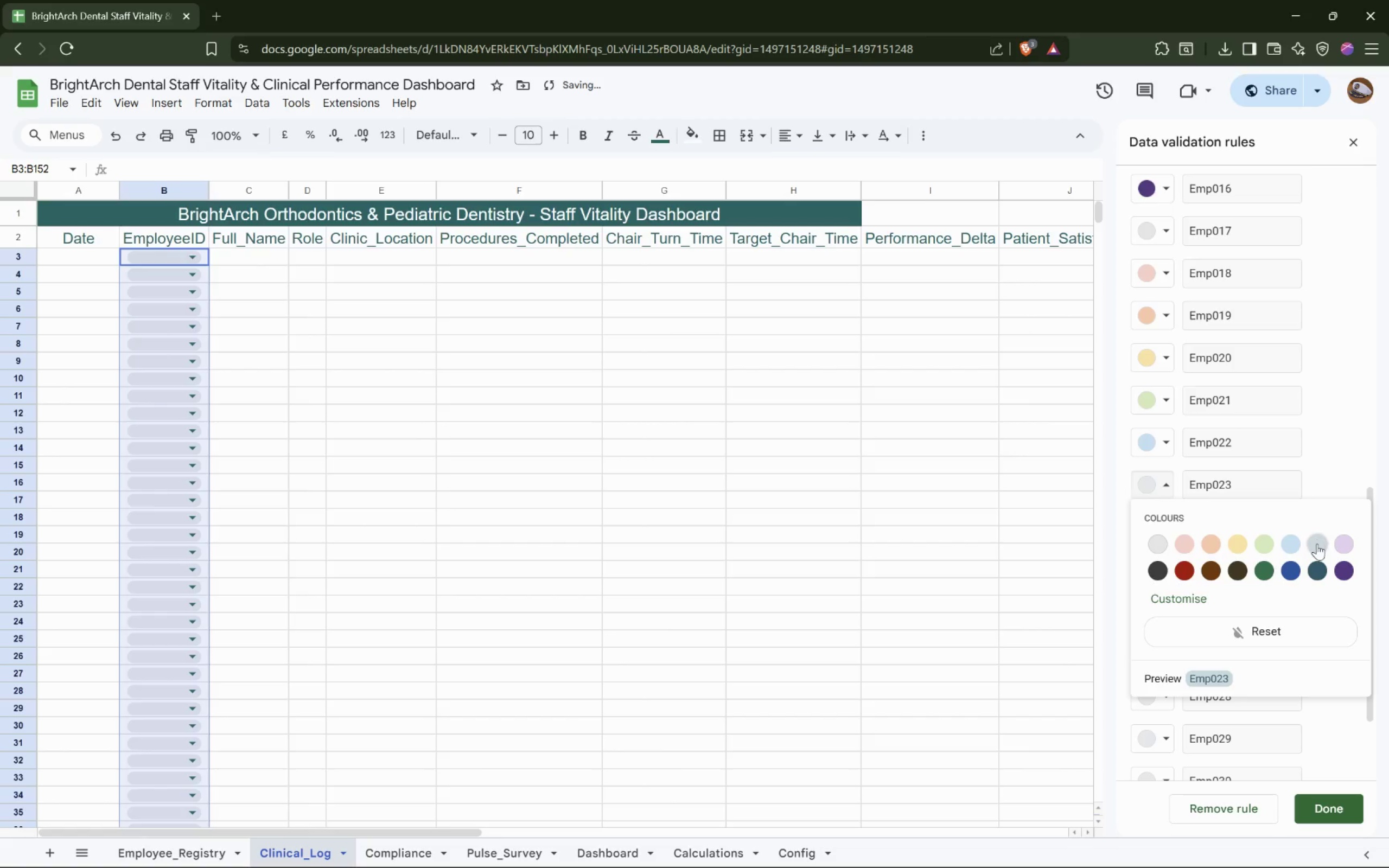 
left_click([1317, 544])
 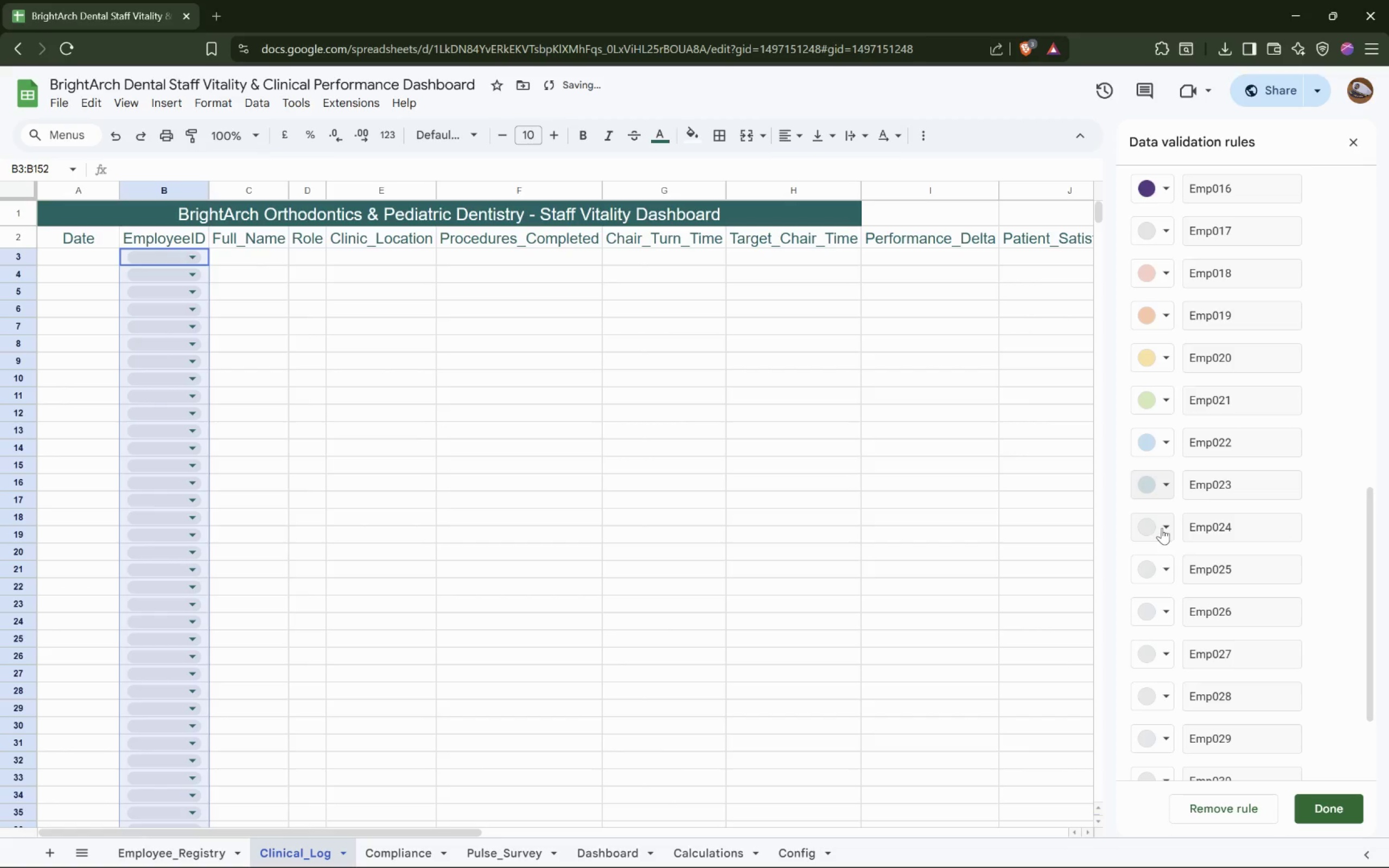 
left_click([1162, 528])
 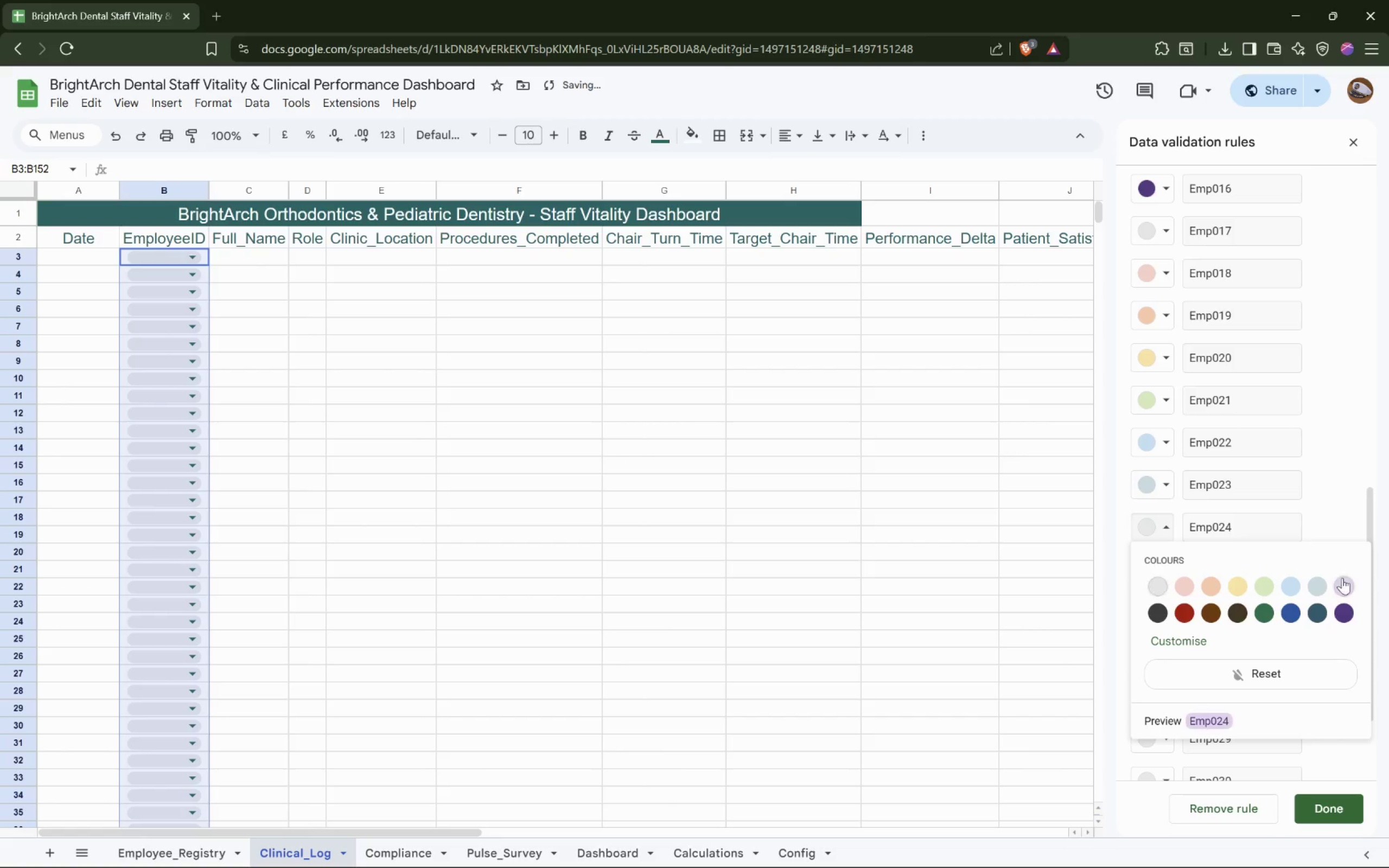 
left_click([1343, 585])
 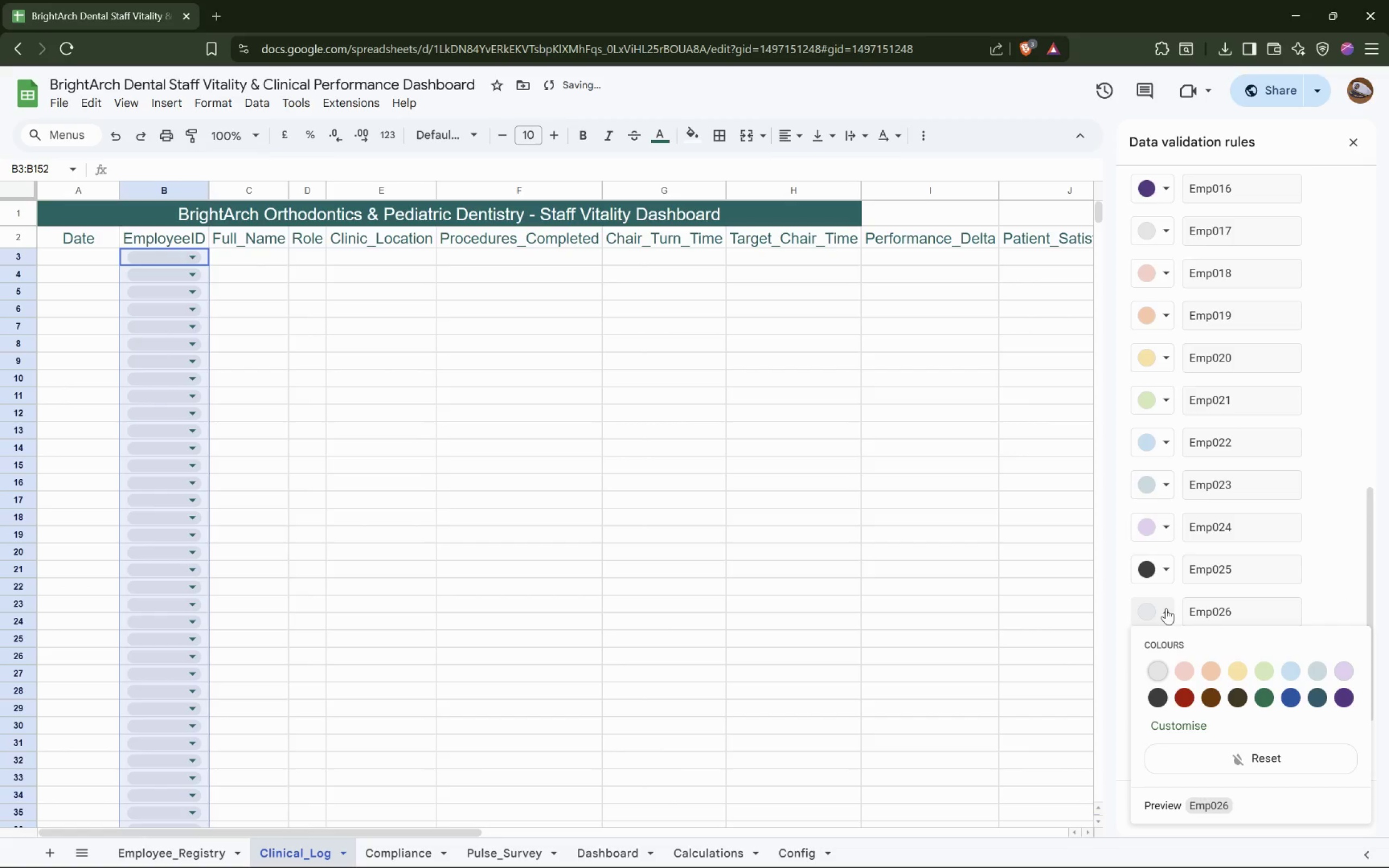 
left_click([1179, 693])
 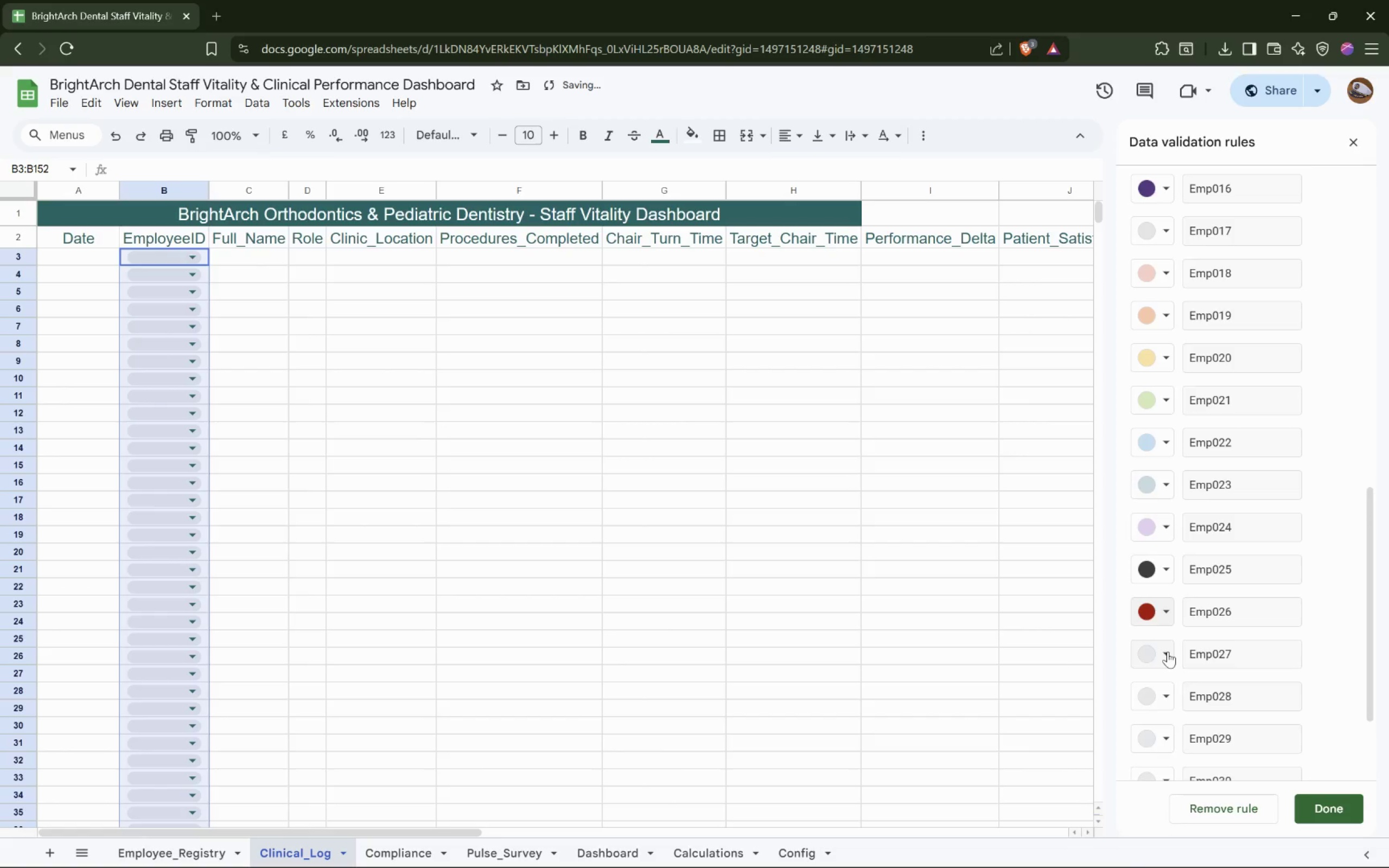 
left_click([1168, 652])
 